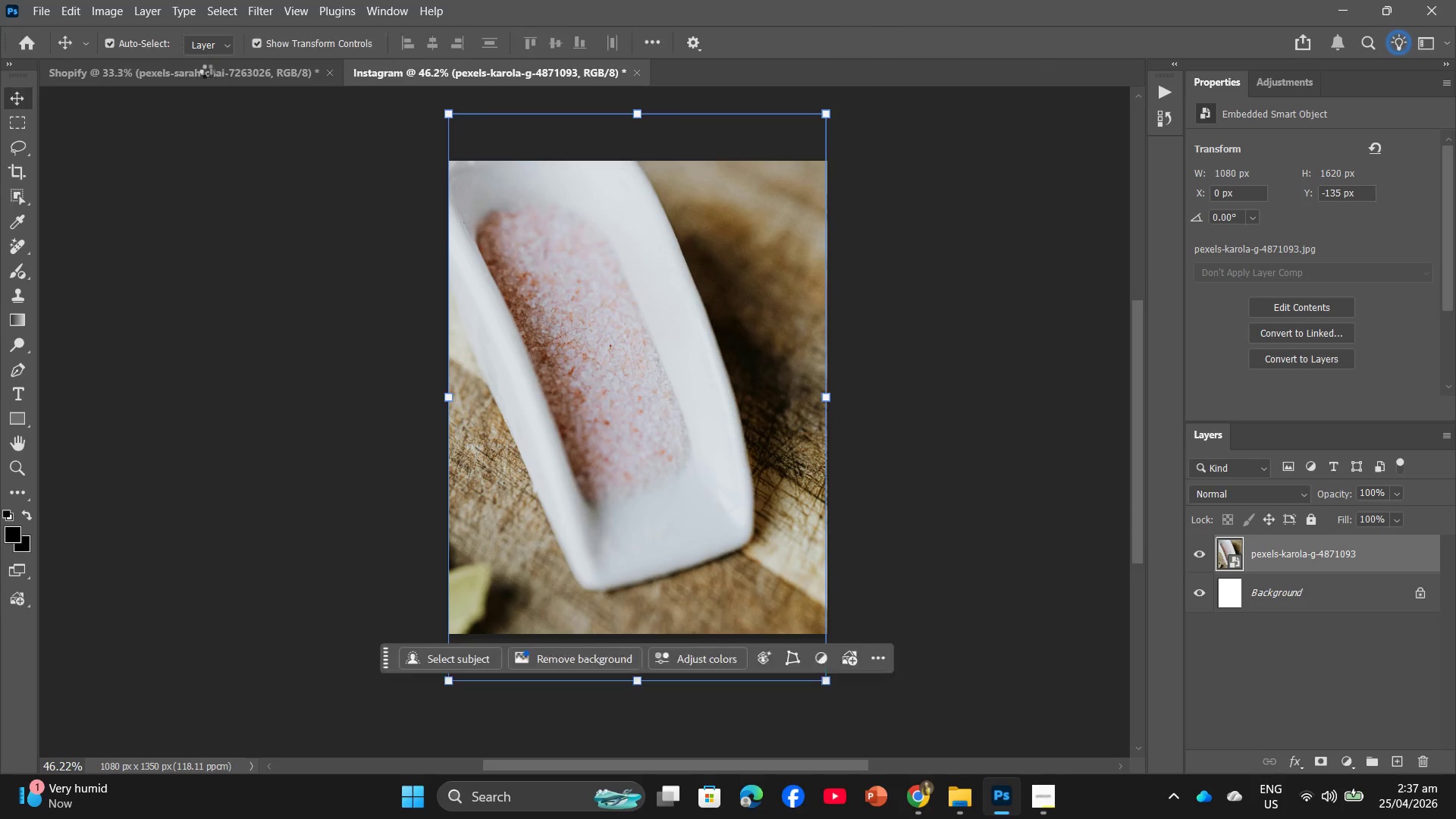 
left_click([207, 71])
 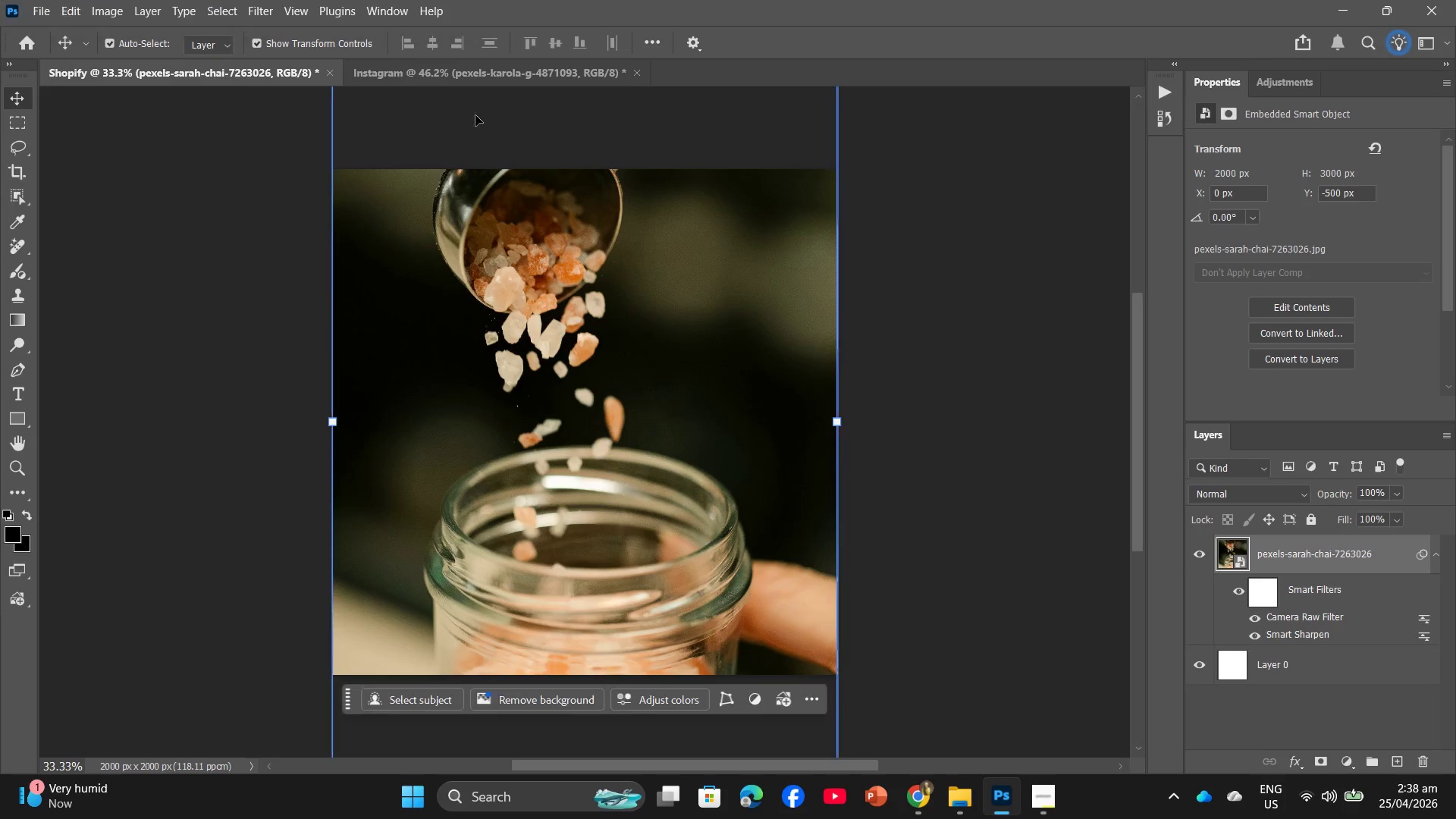 
left_click([644, 285])
 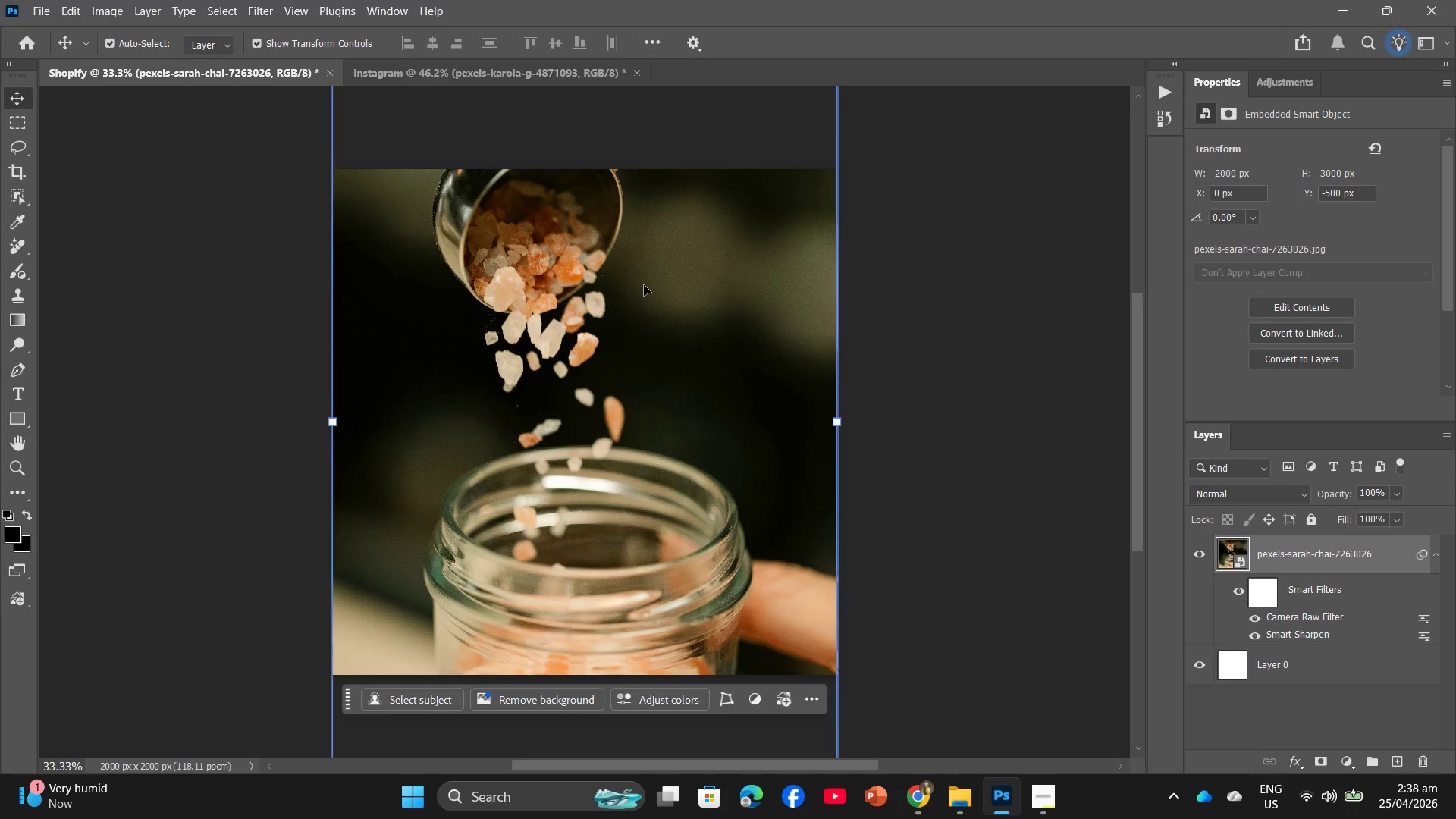 
key(Backspace)
 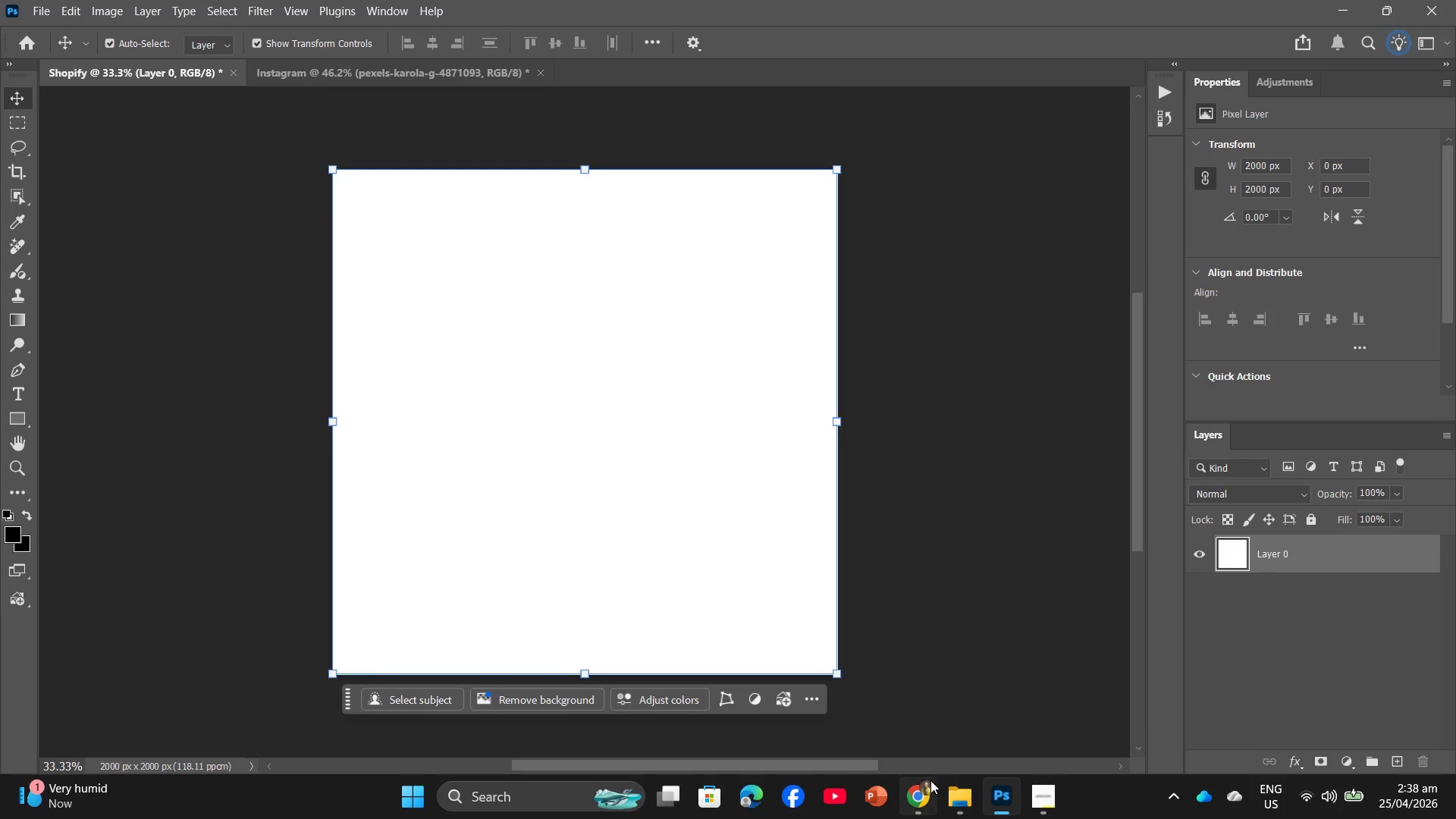 
key(Alt+AltLeft)
 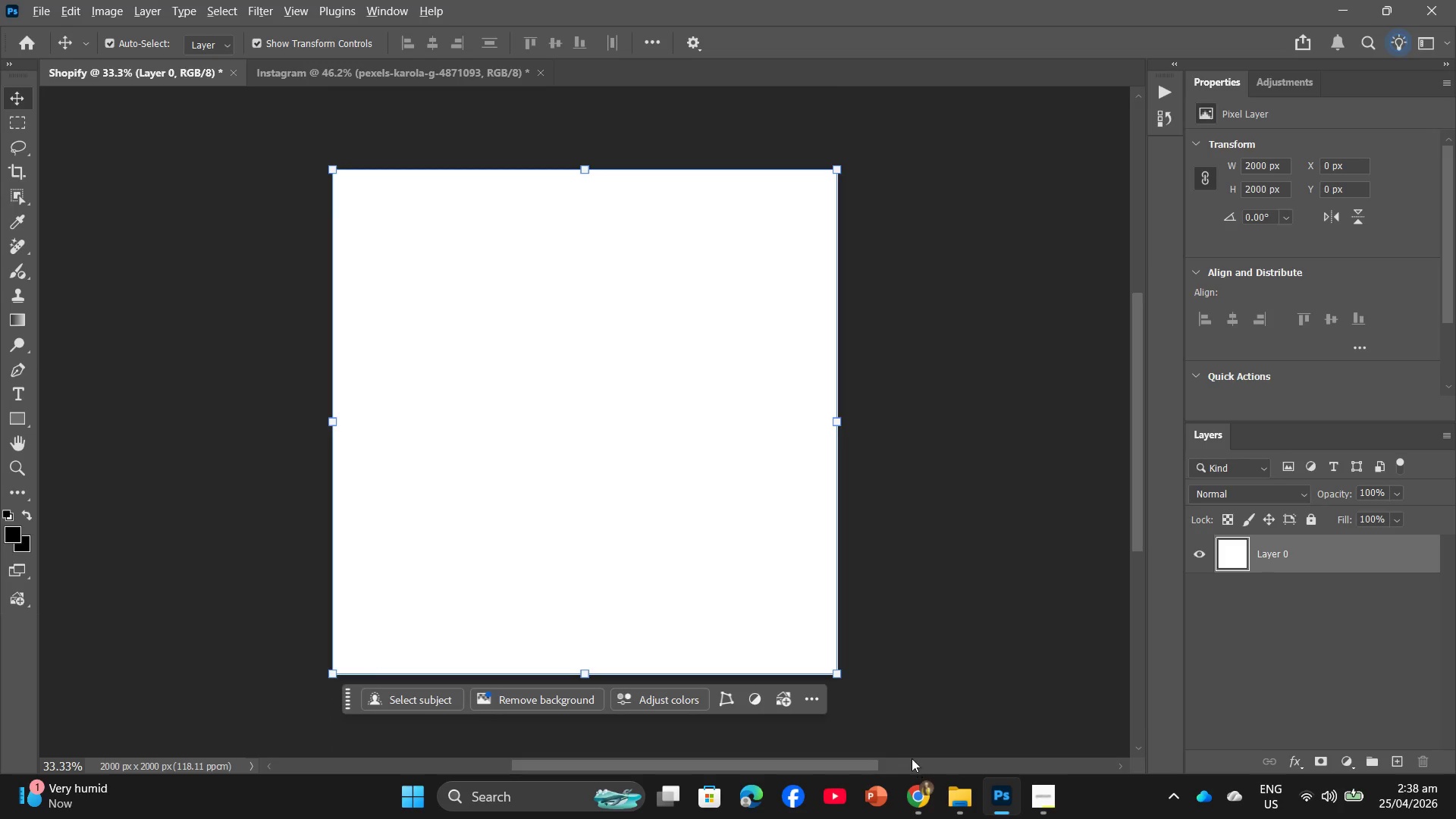 
key(Alt+Tab)
 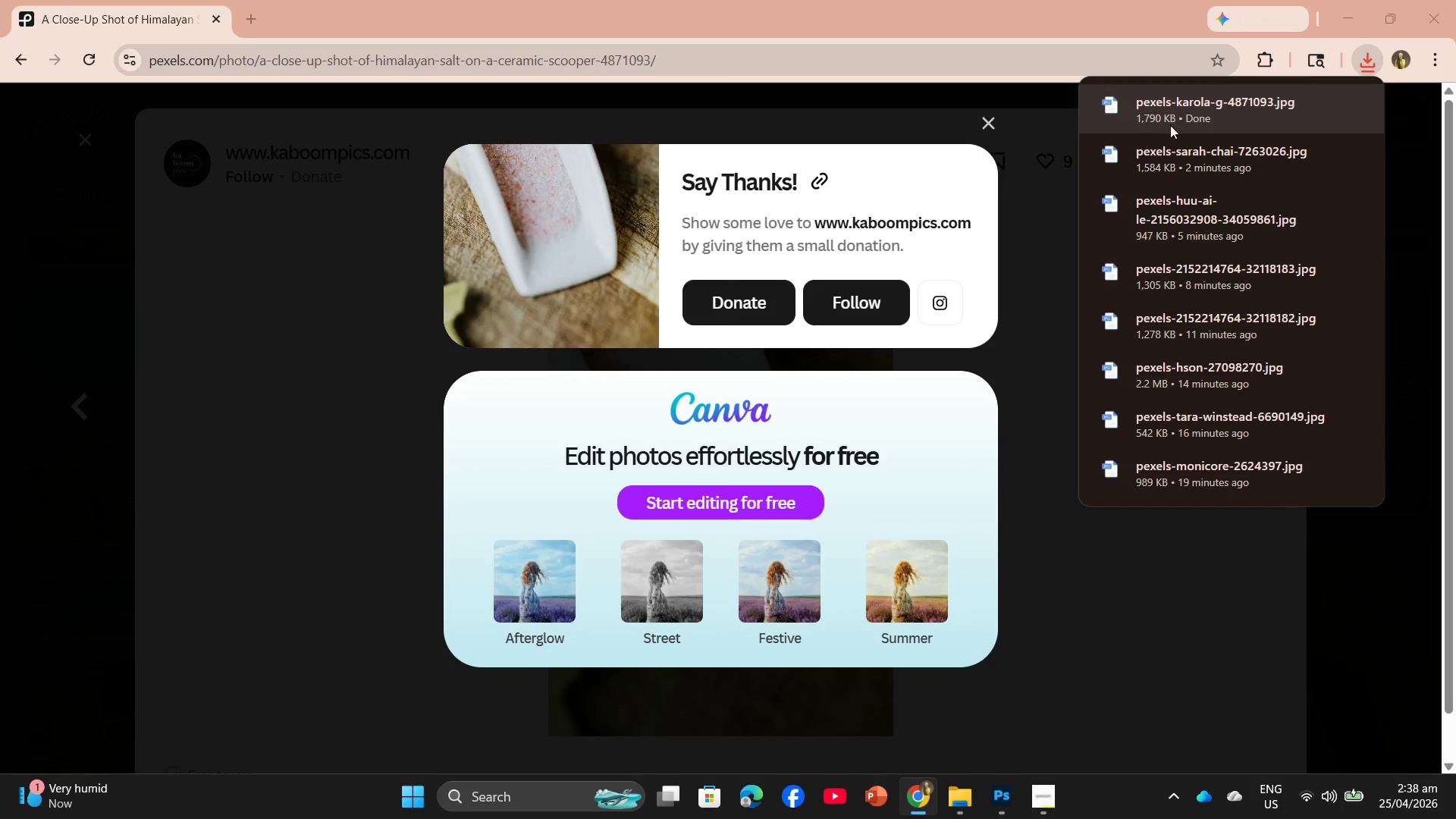 
left_click_drag(start_coordinate=[1189, 111], to_coordinate=[647, 449])
 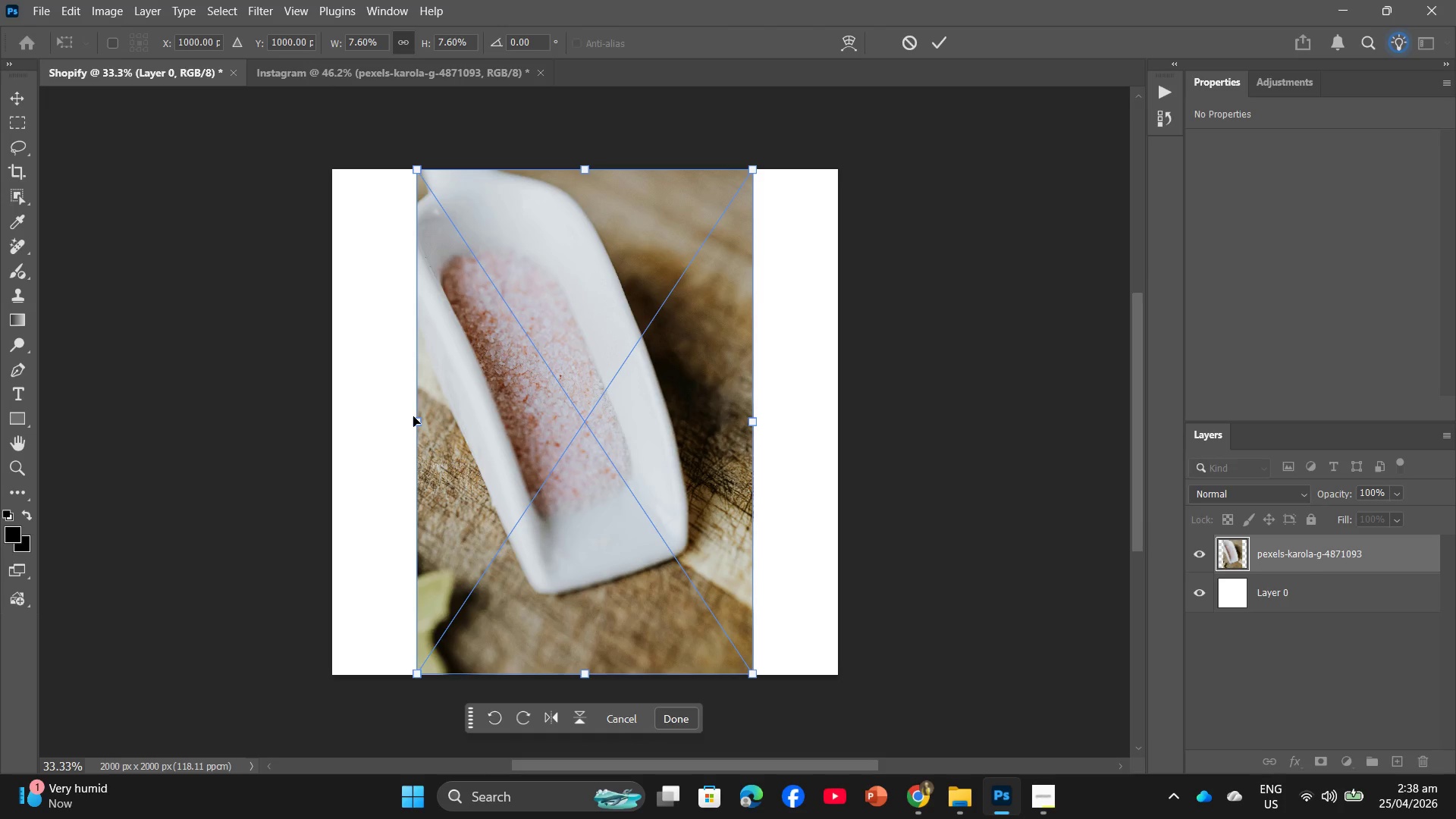 
left_click_drag(start_coordinate=[418, 420], to_coordinate=[336, 416])
 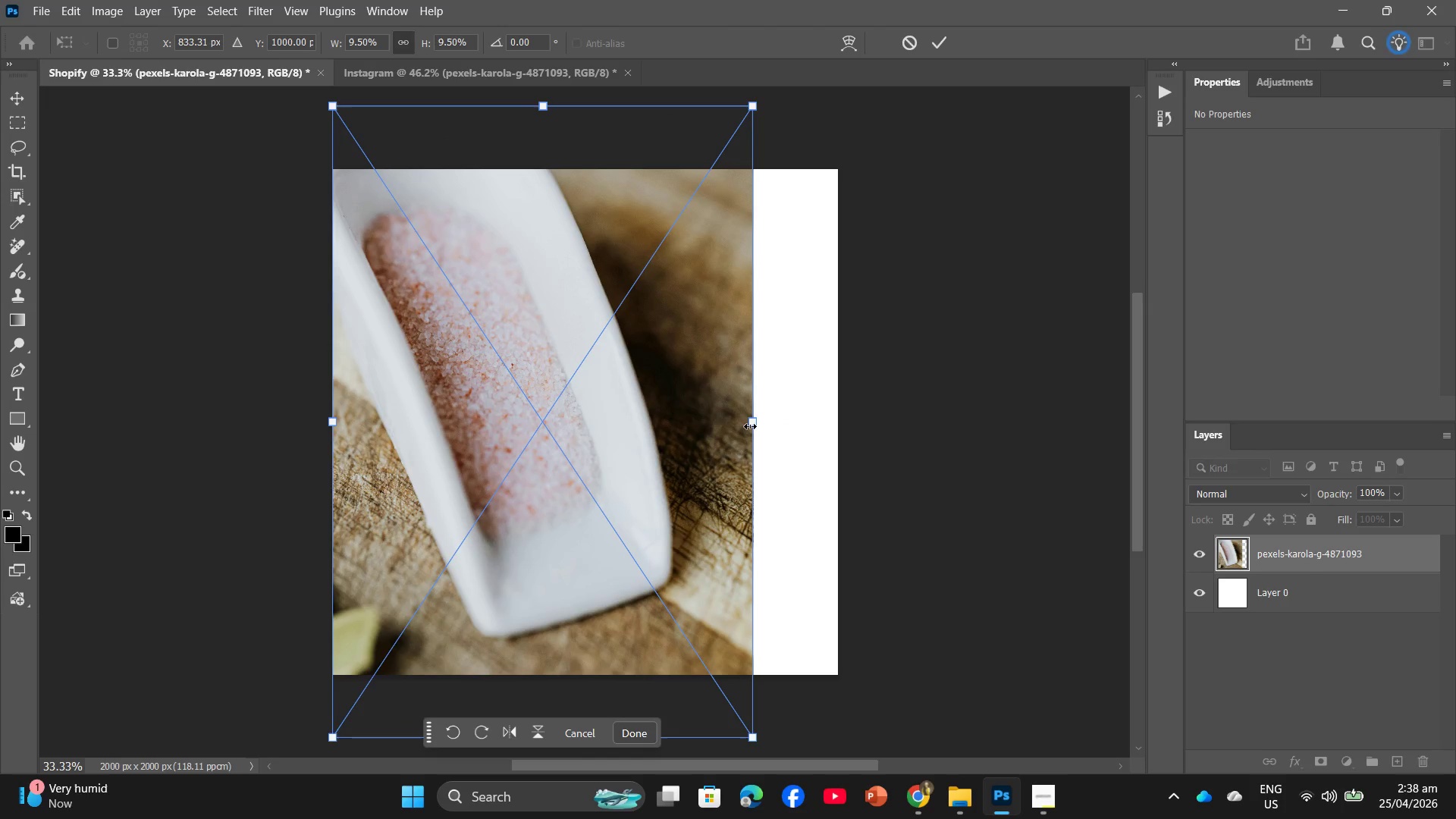 
left_click_drag(start_coordinate=[750, 425], to_coordinate=[829, 420])
 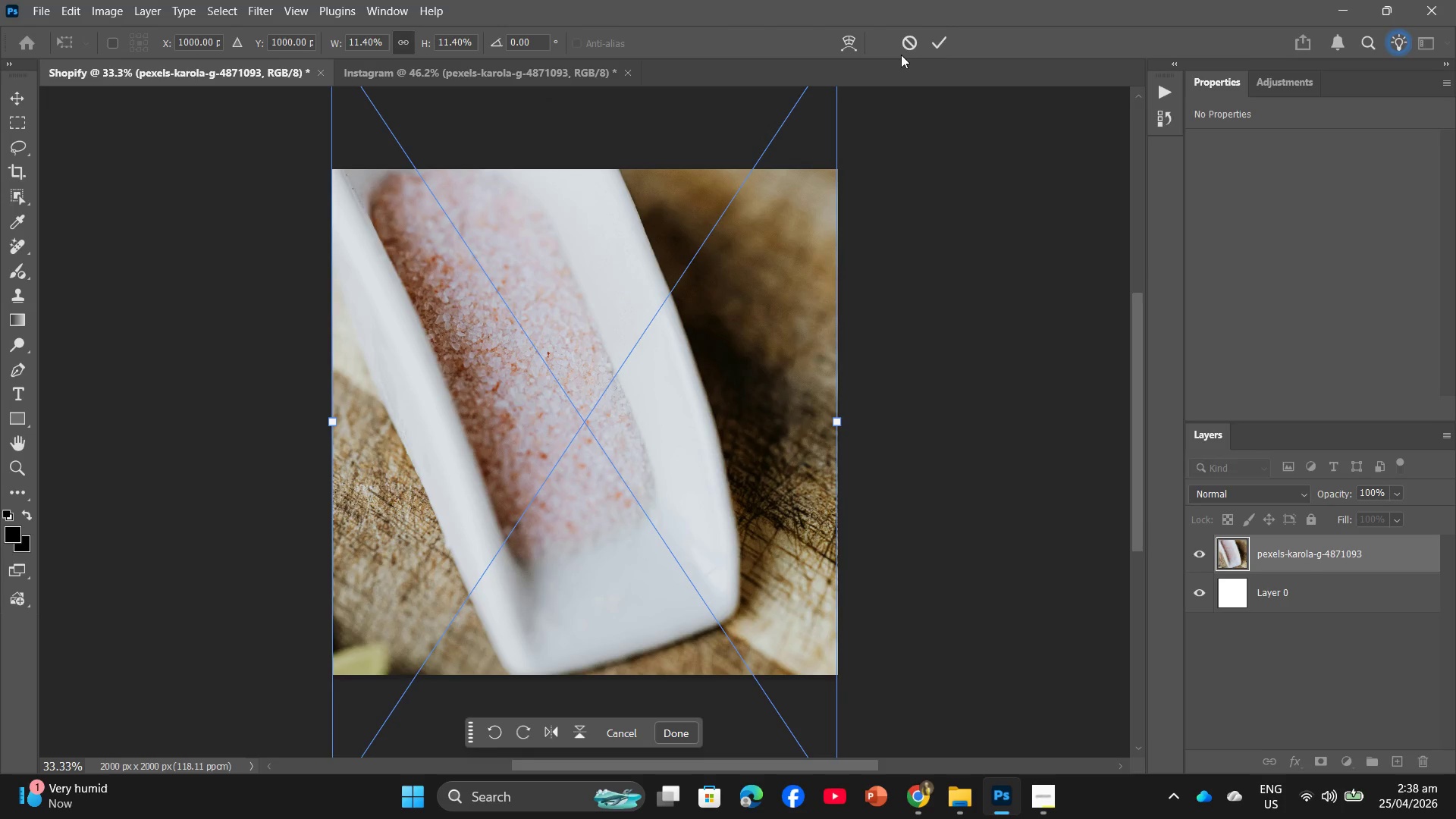 
left_click([942, 36])
 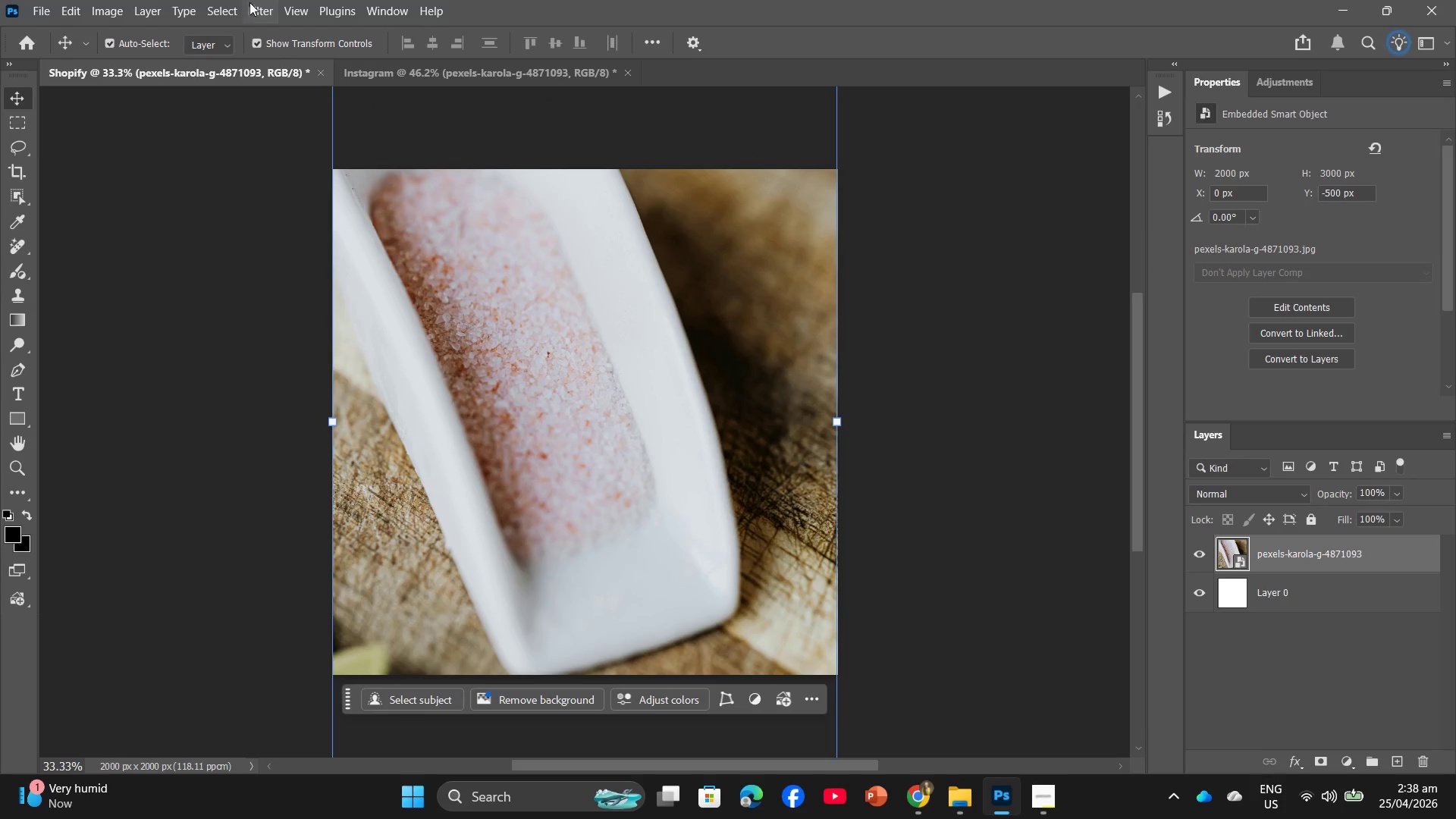 
left_click([253, 1])
 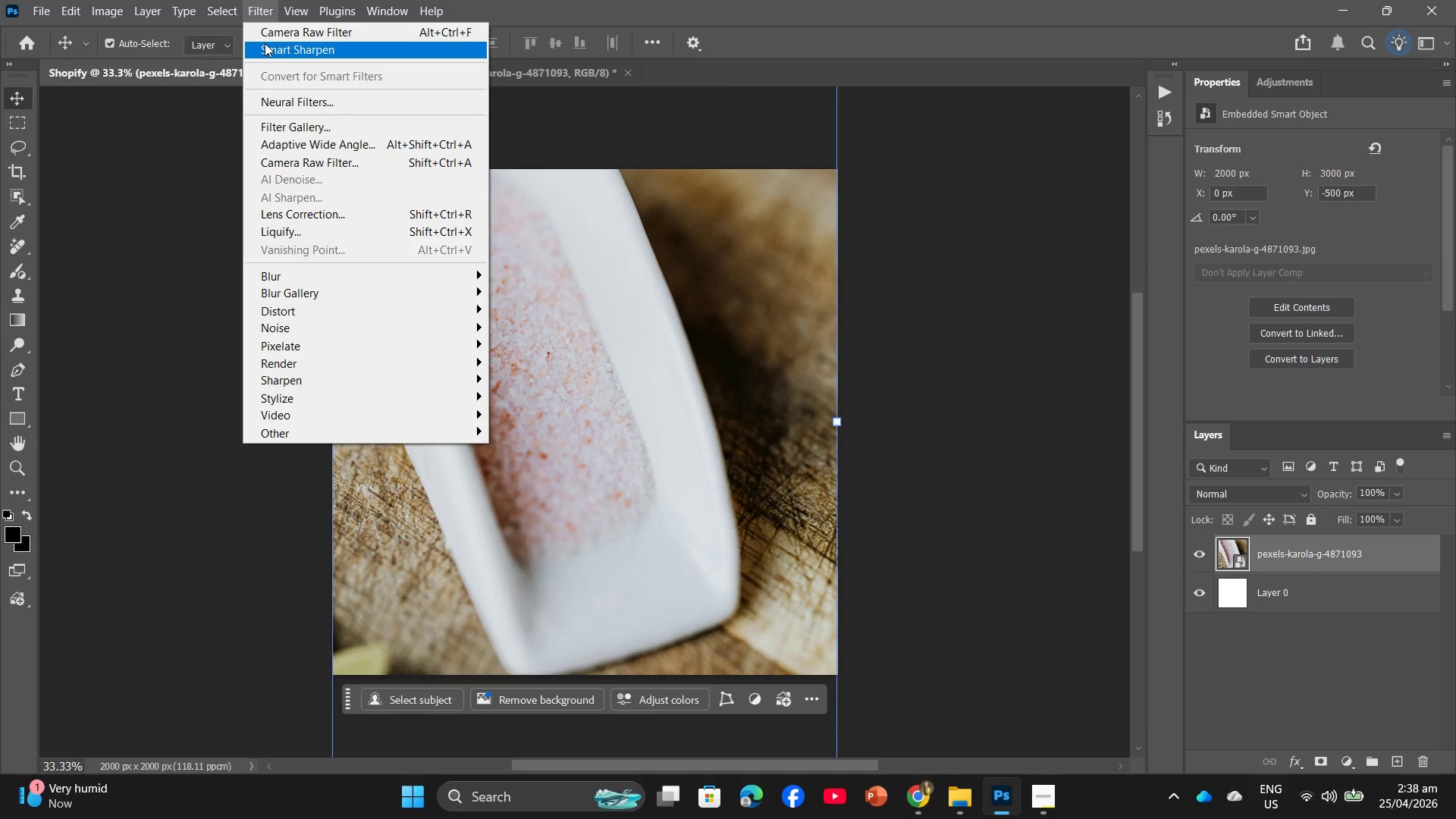 
left_click([265, 43])
 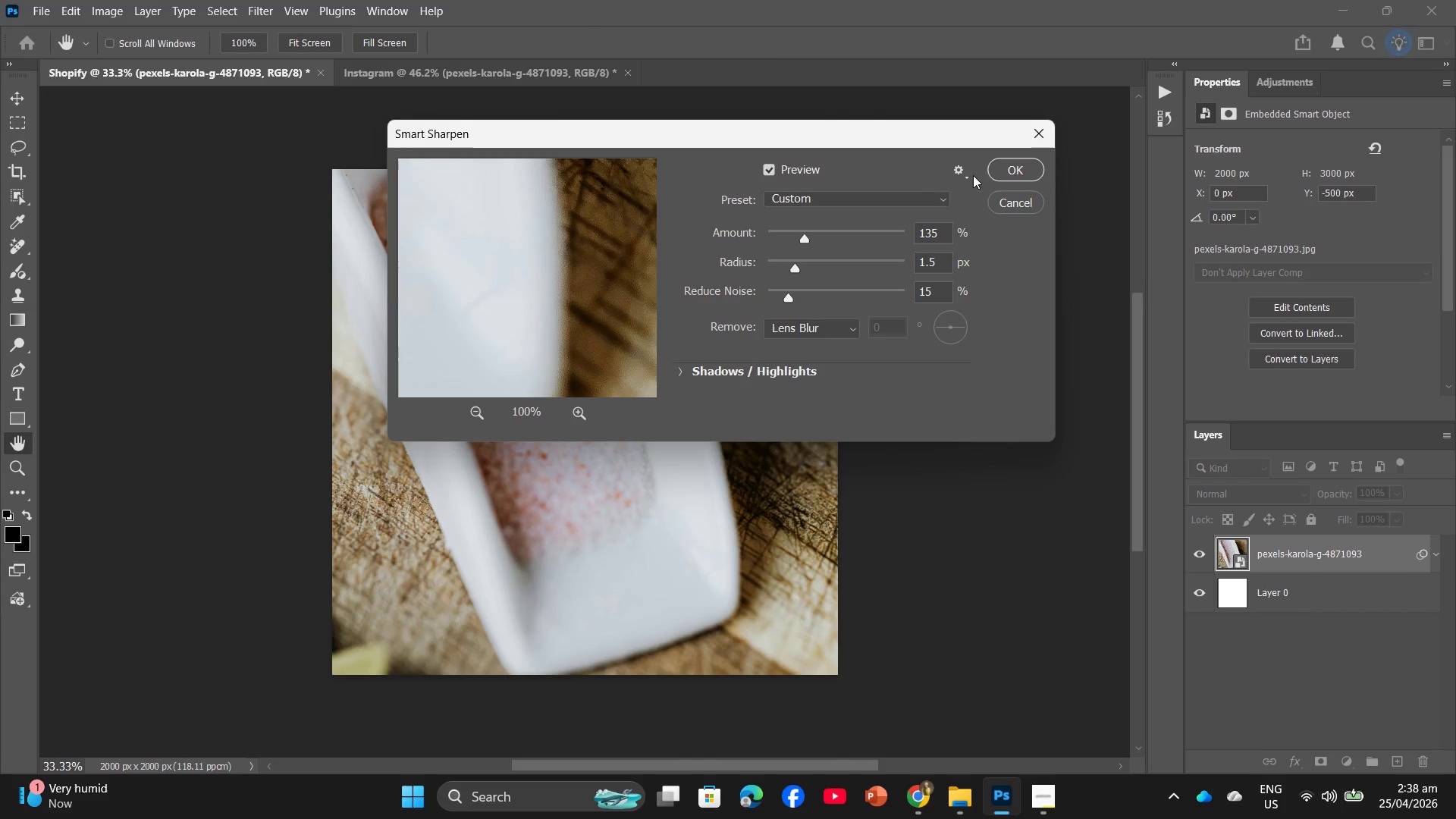 
left_click([1005, 168])
 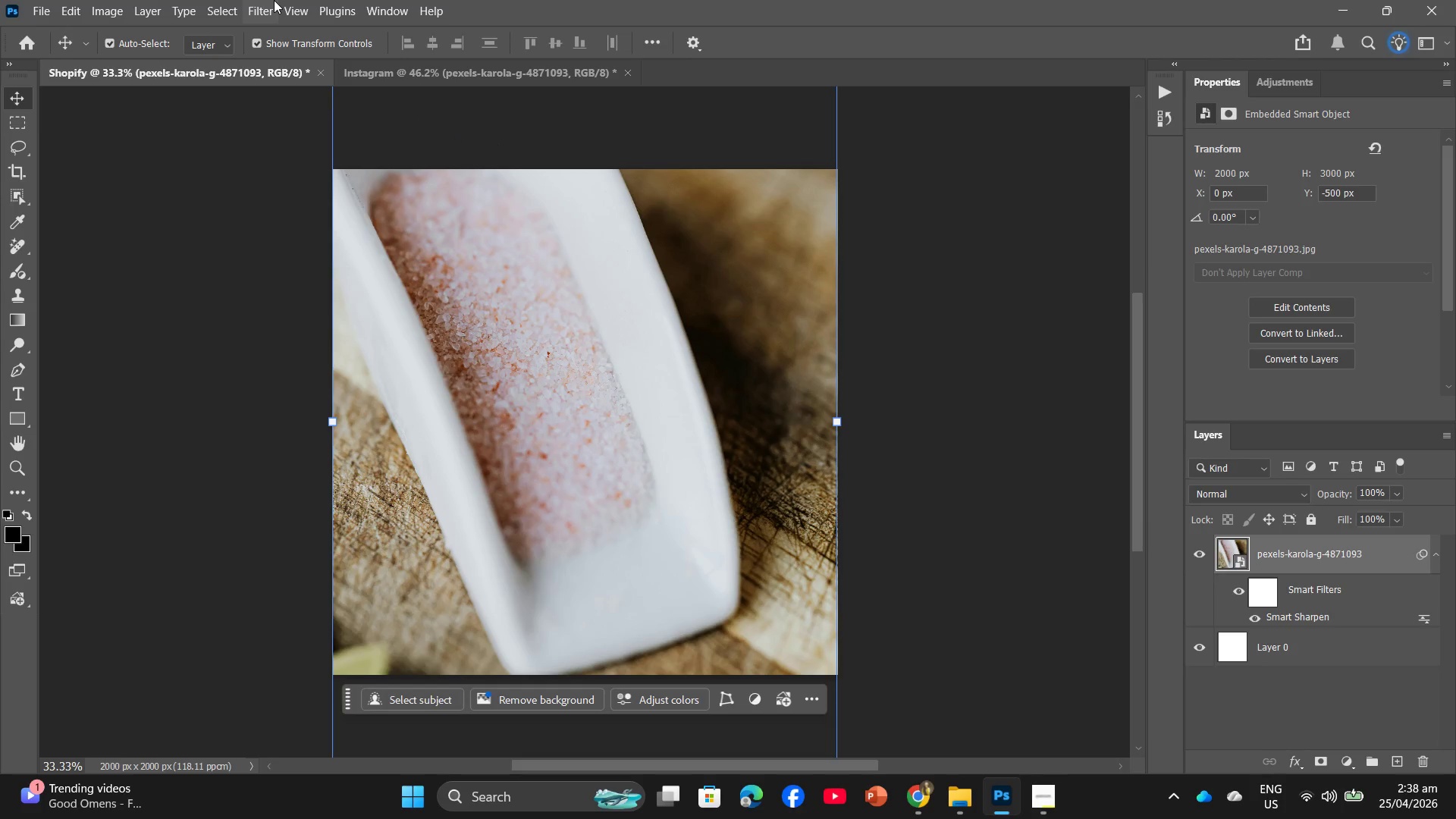 
left_click([271, 0])
 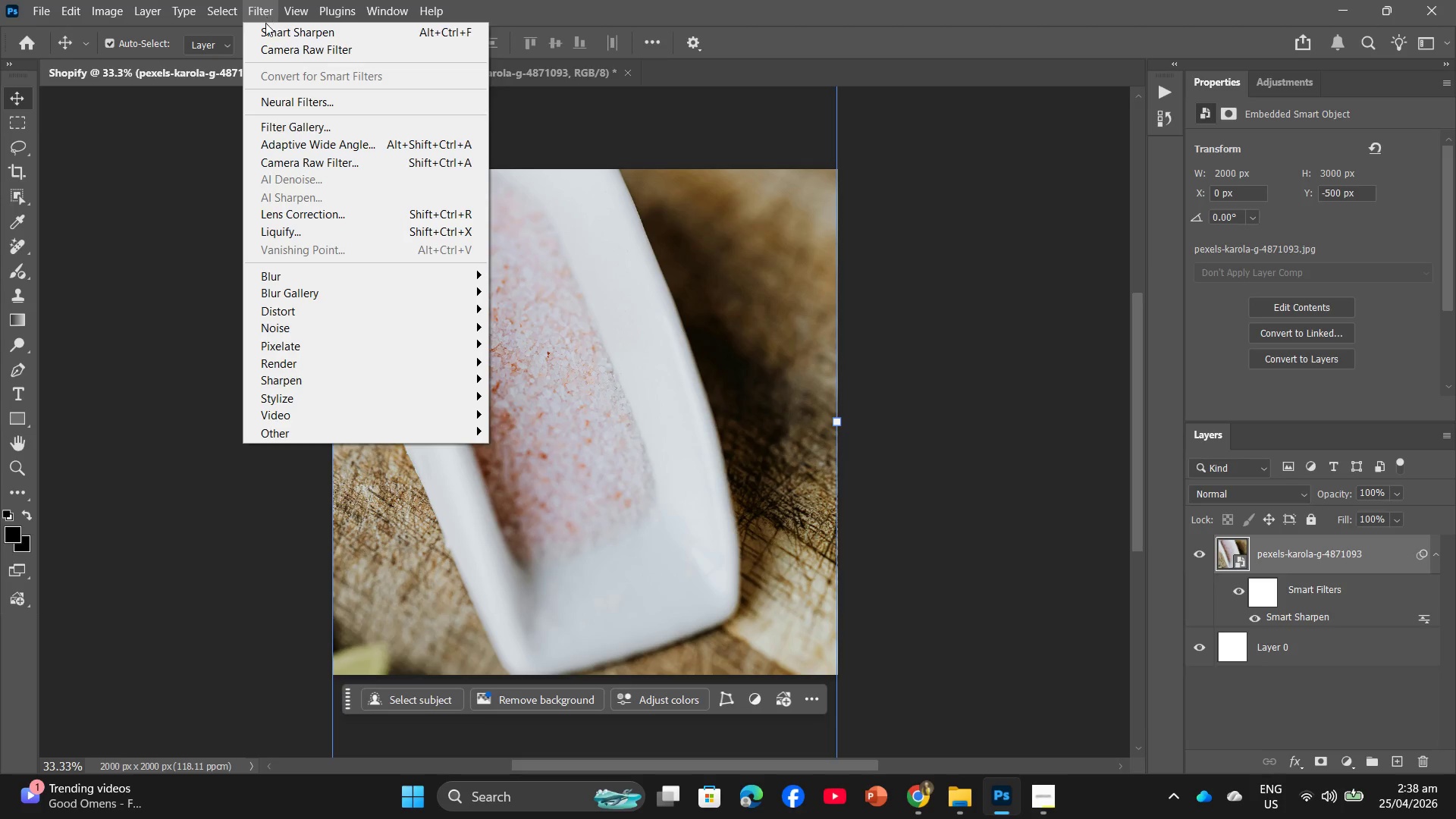 
left_click([268, 50])
 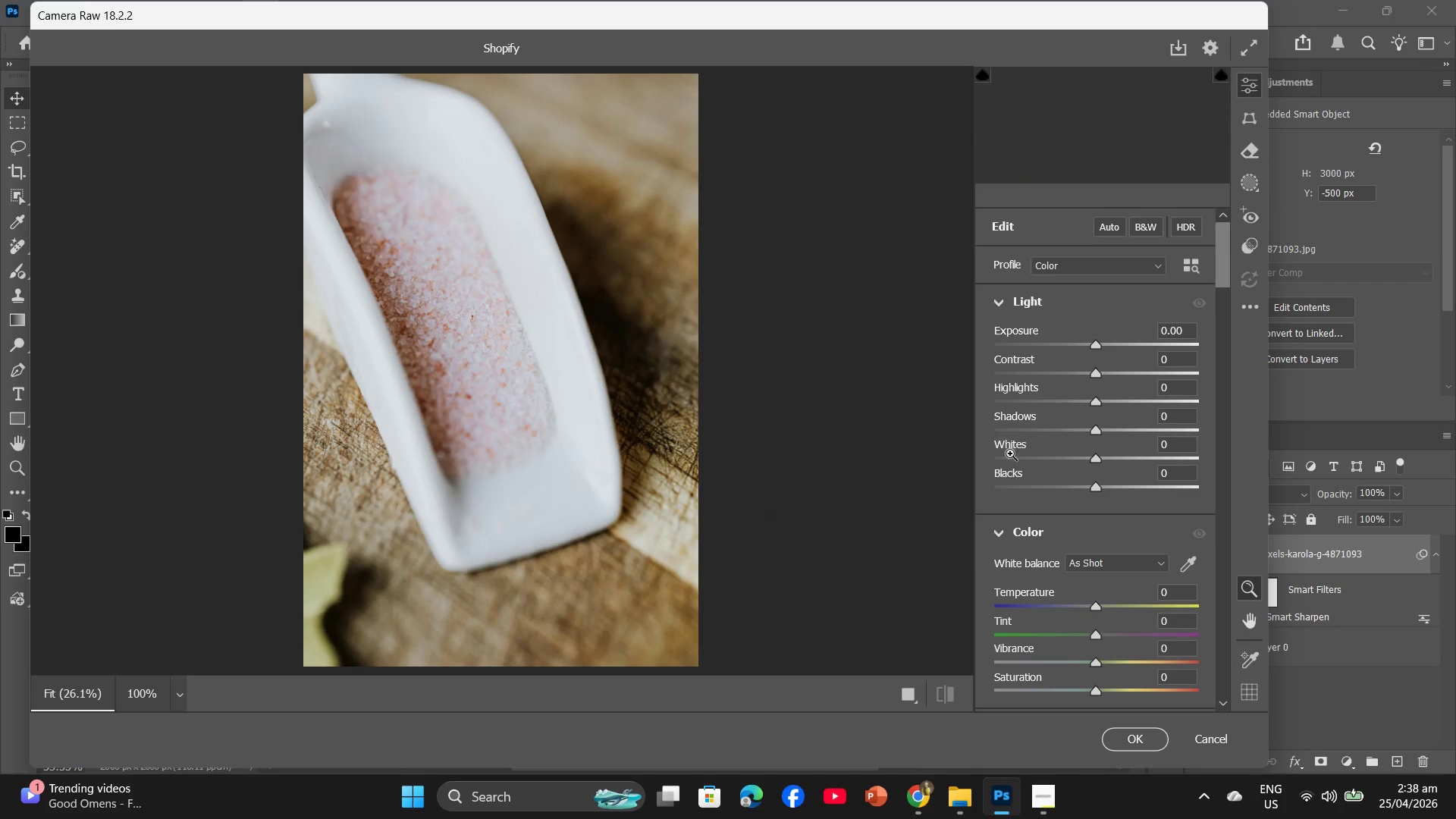 
left_click([1174, 592])
 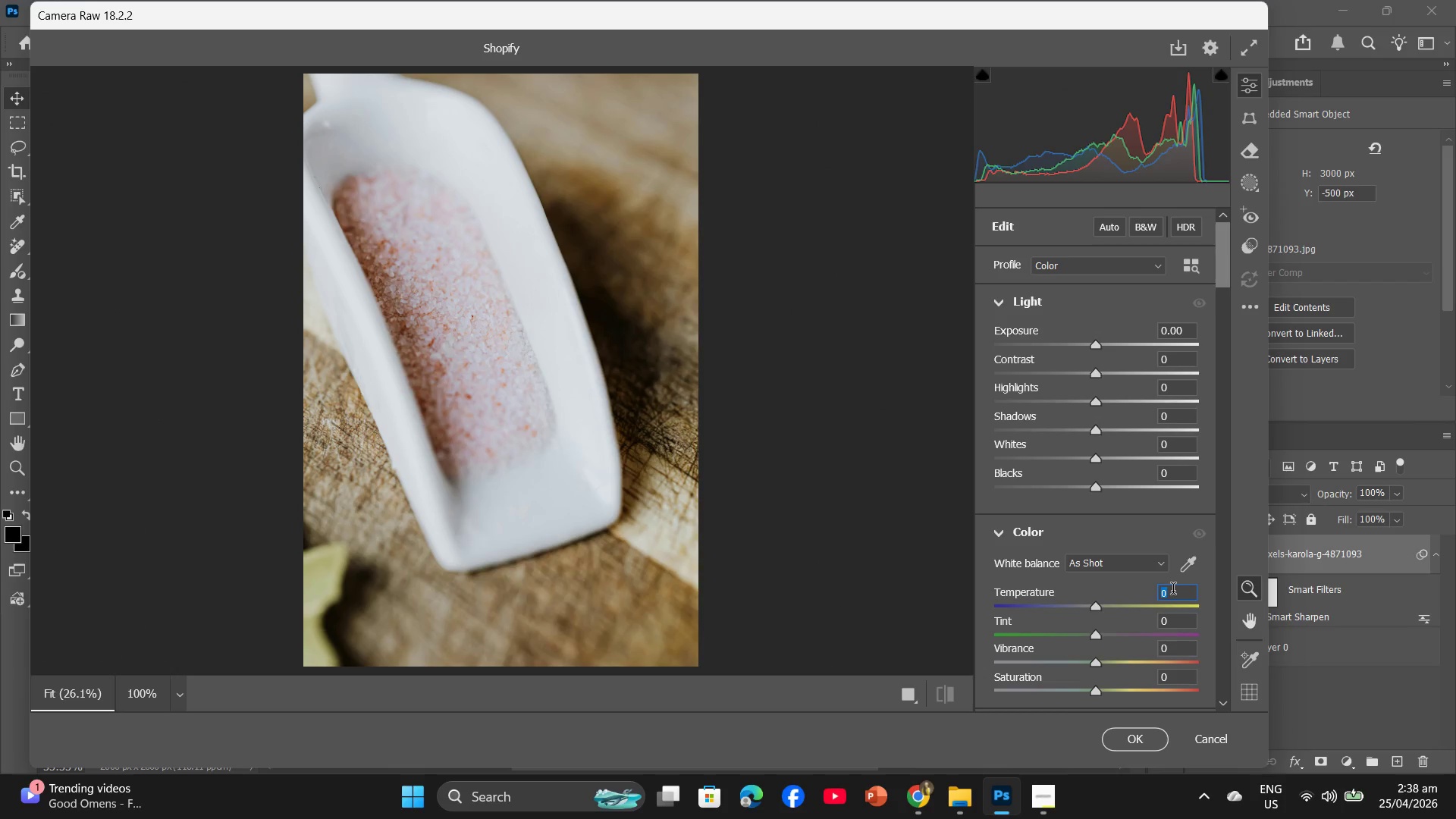 
hold_key(key=Numpad1, duration=0.61)
 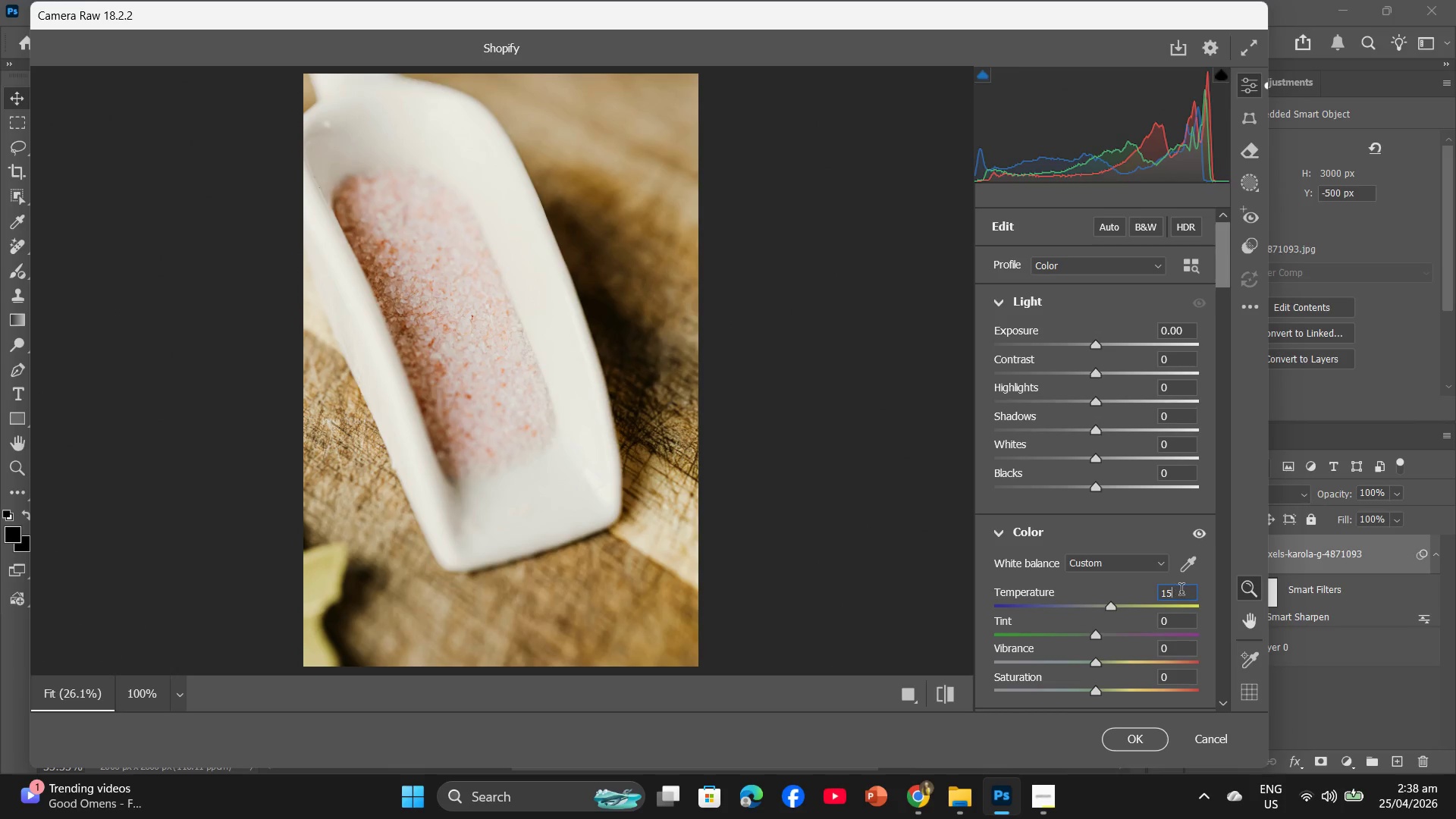 
hold_key(key=Numpad5, duration=0.61)
 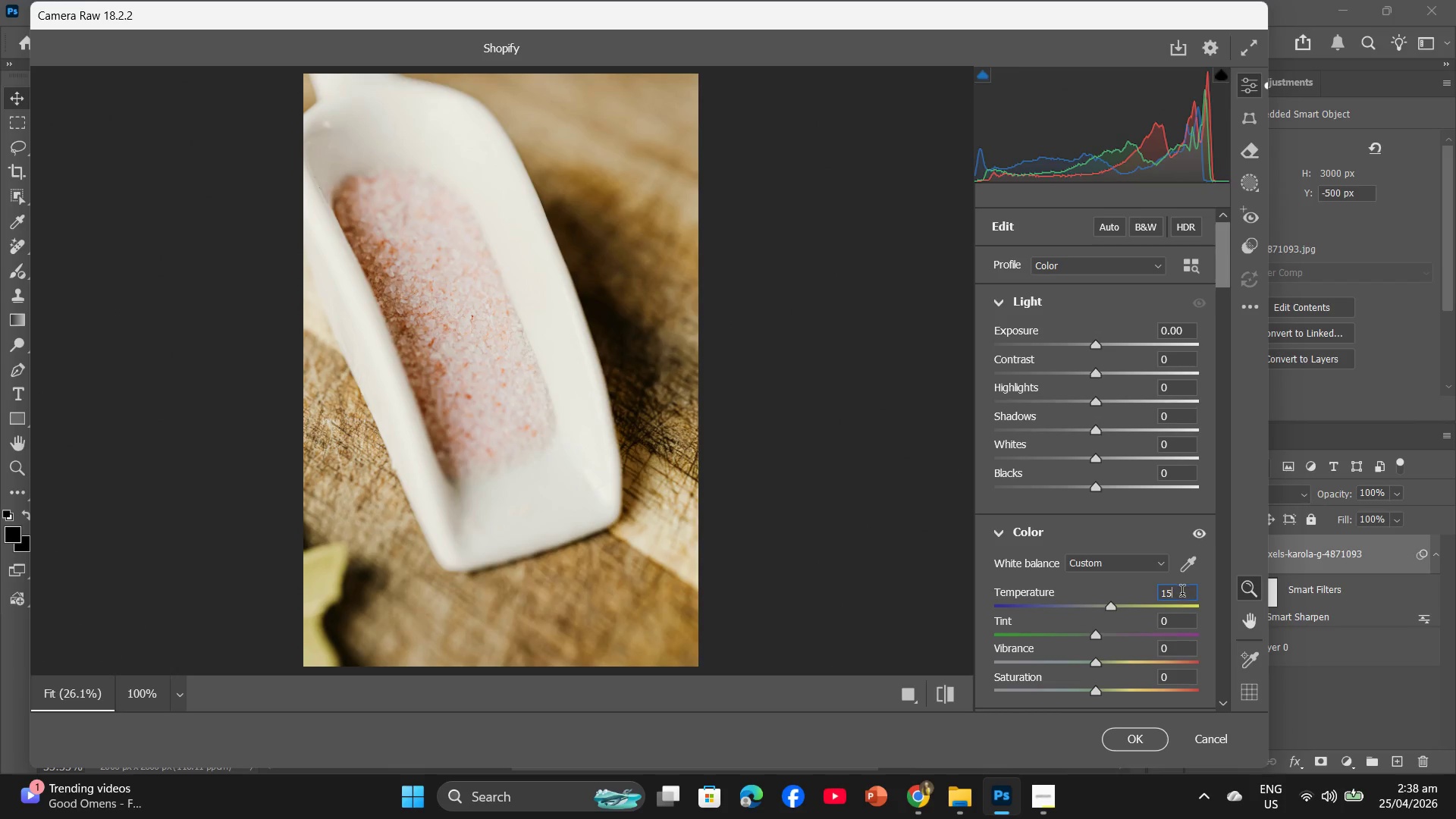 
scroll: coordinate [1179, 595], scroll_direction: down, amount: 1.0
 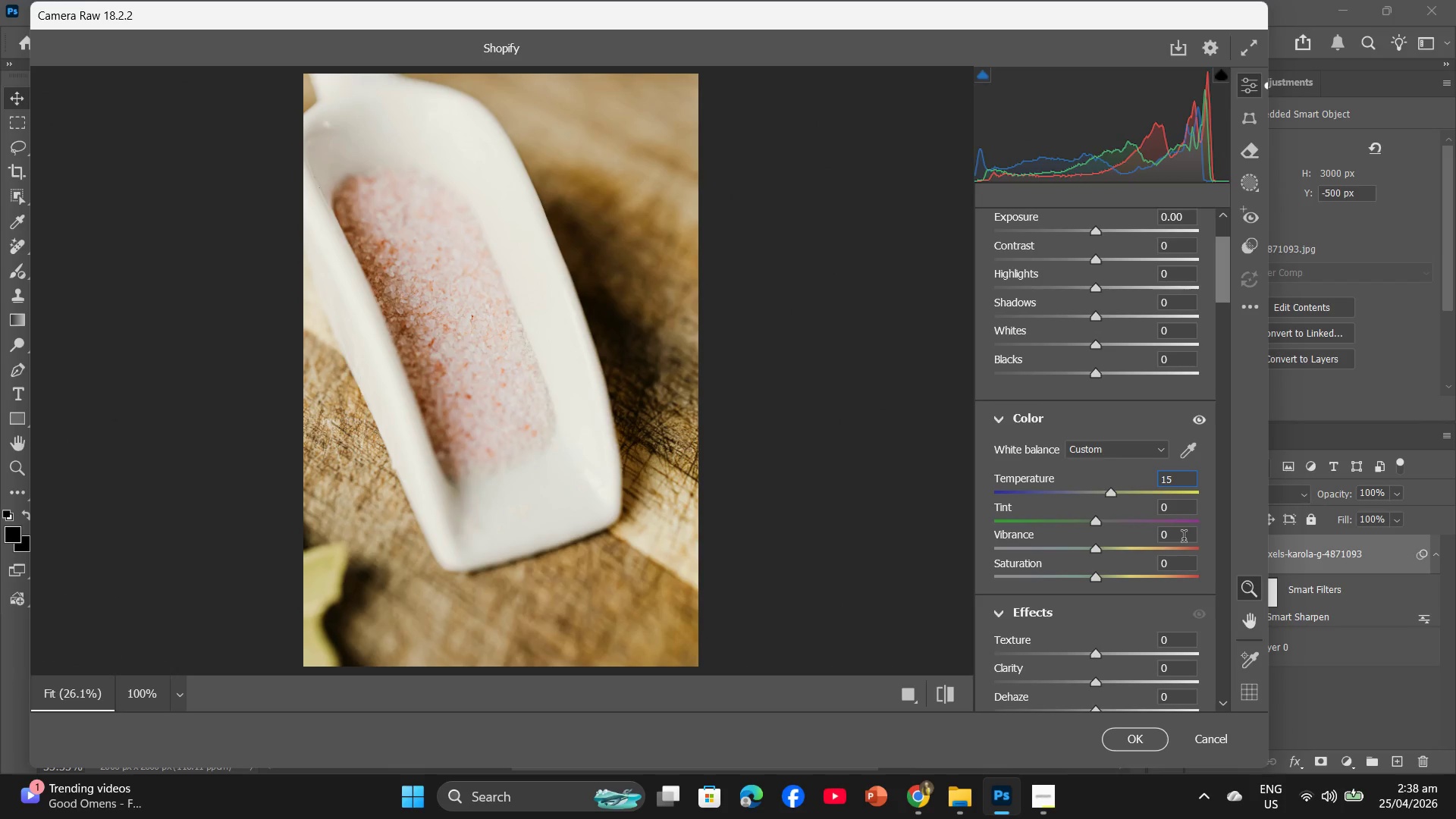 
left_click([1184, 538])
 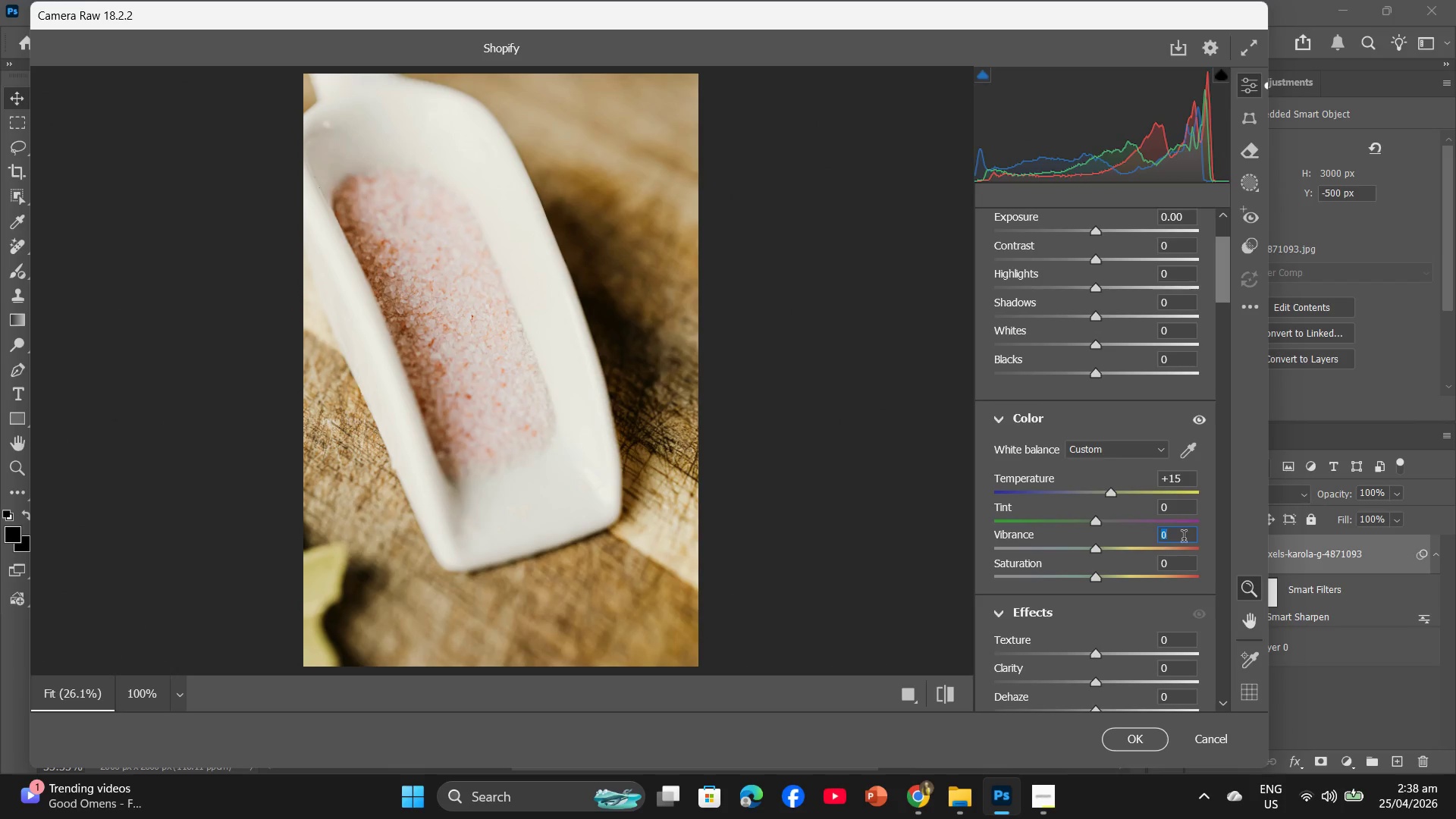 
key(Numpad5)
 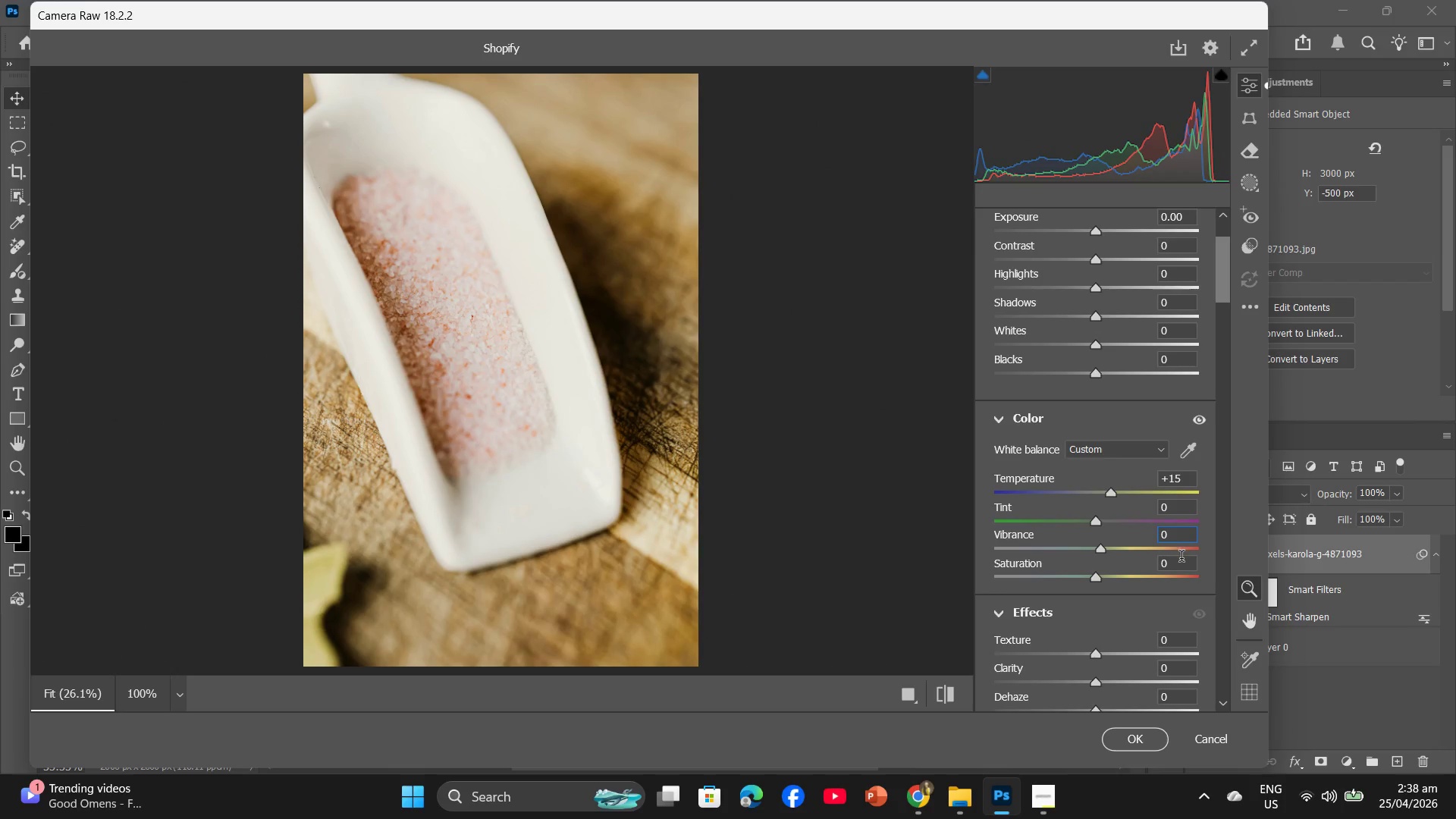 
left_click([1182, 567])
 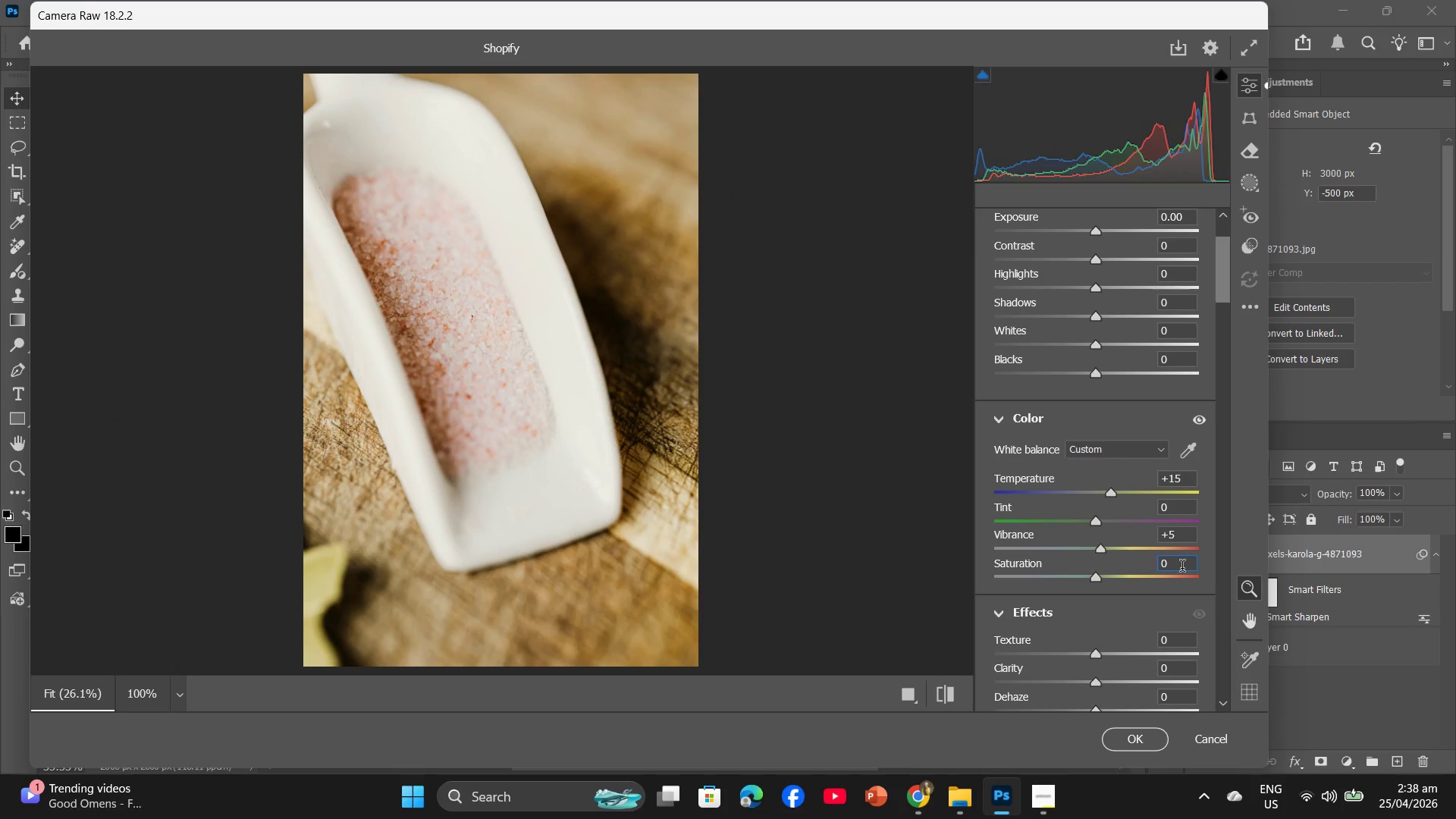 
key(Numpad5)
 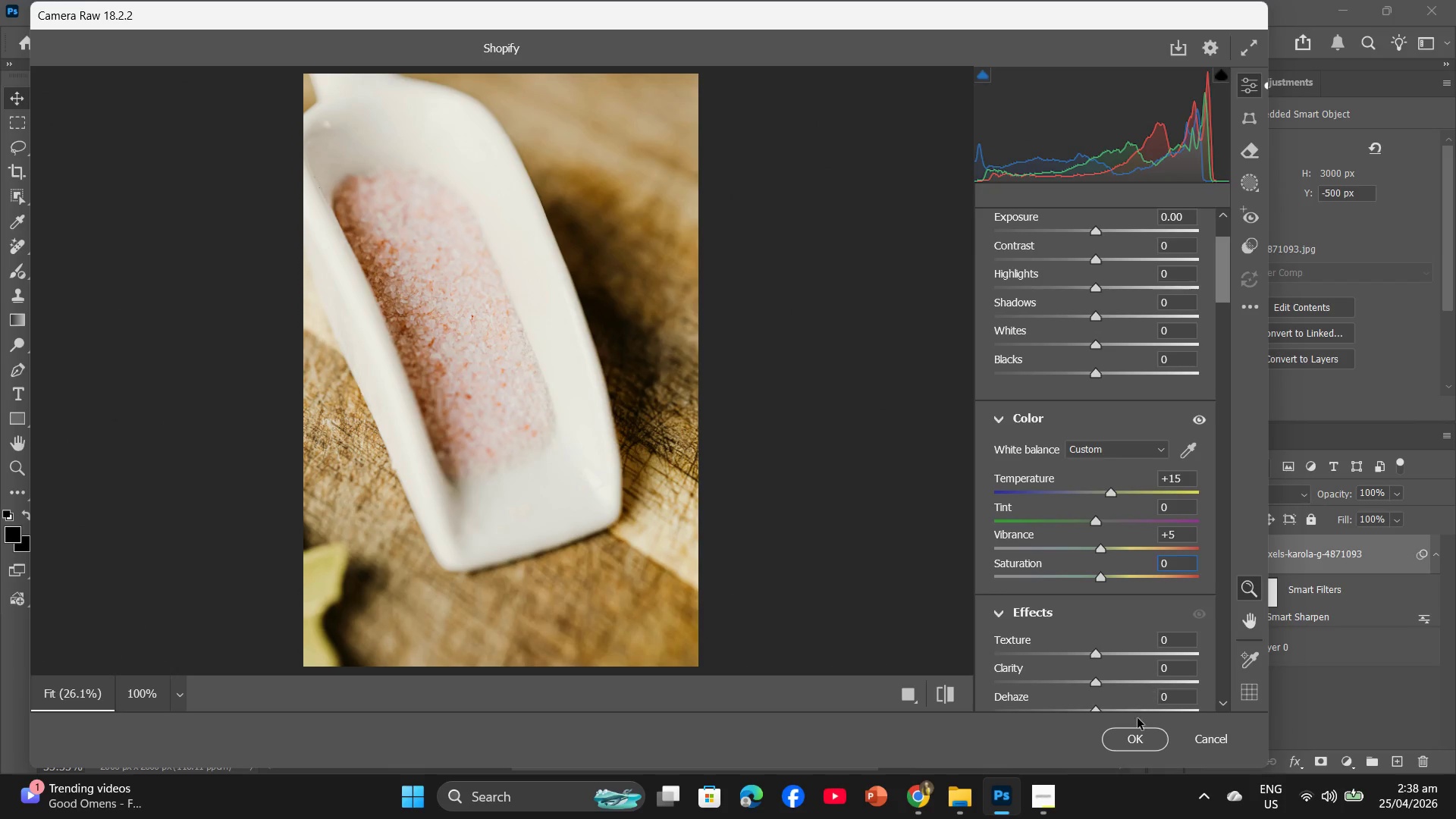 
left_click([1134, 739])
 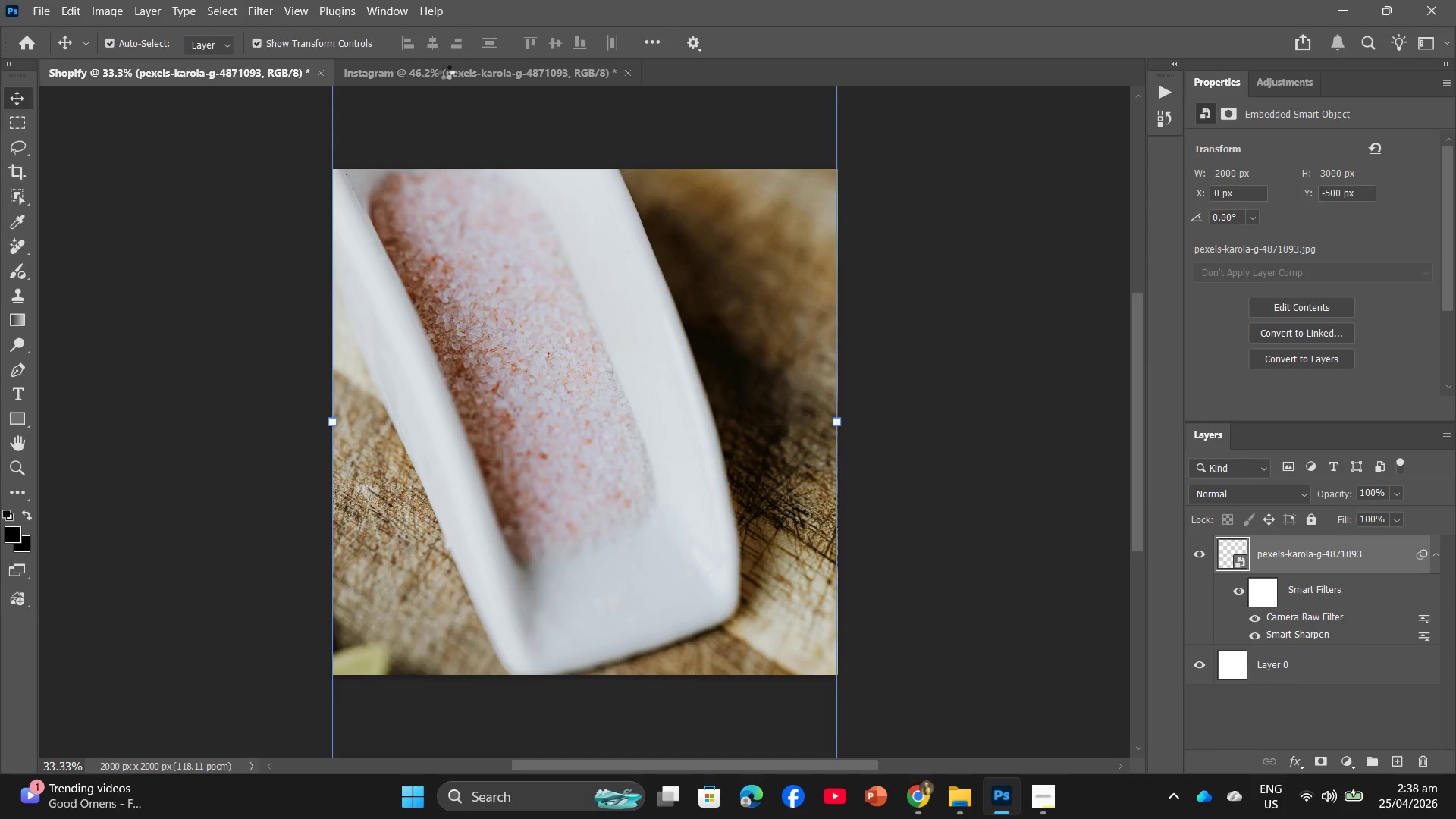 
left_click([446, 72])
 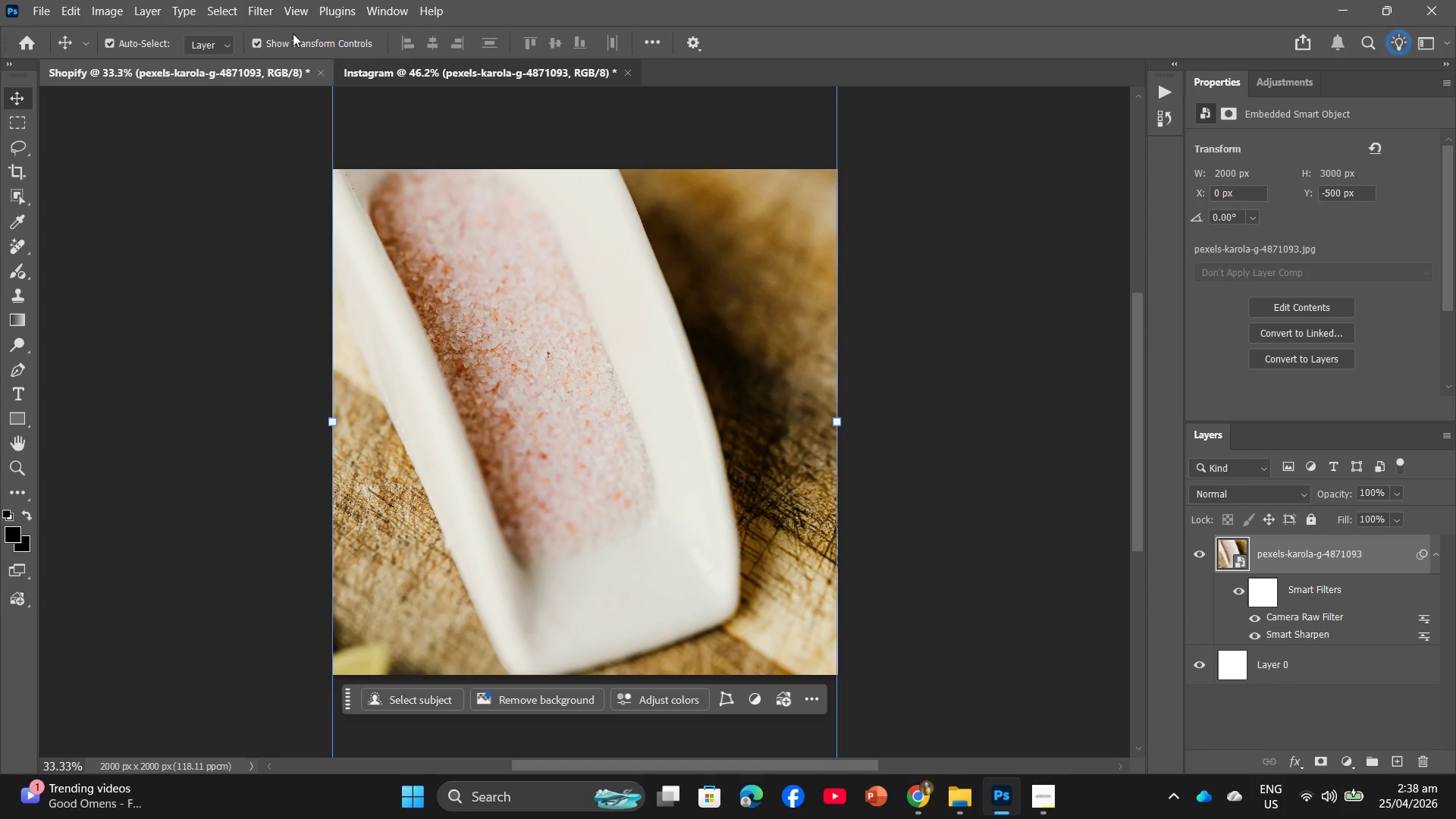 
mouse_move([283, 5])
 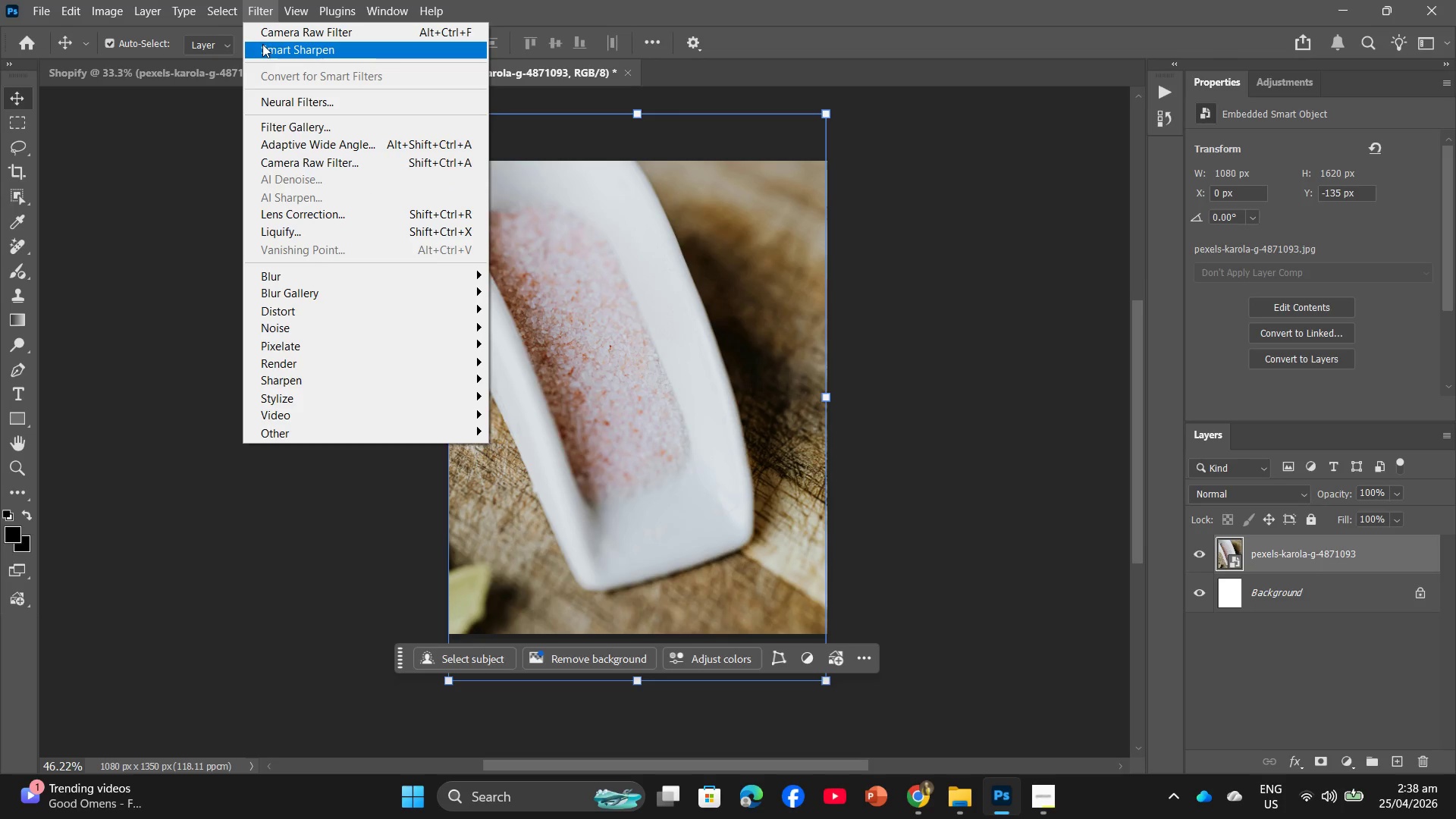 
left_click([265, 50])
 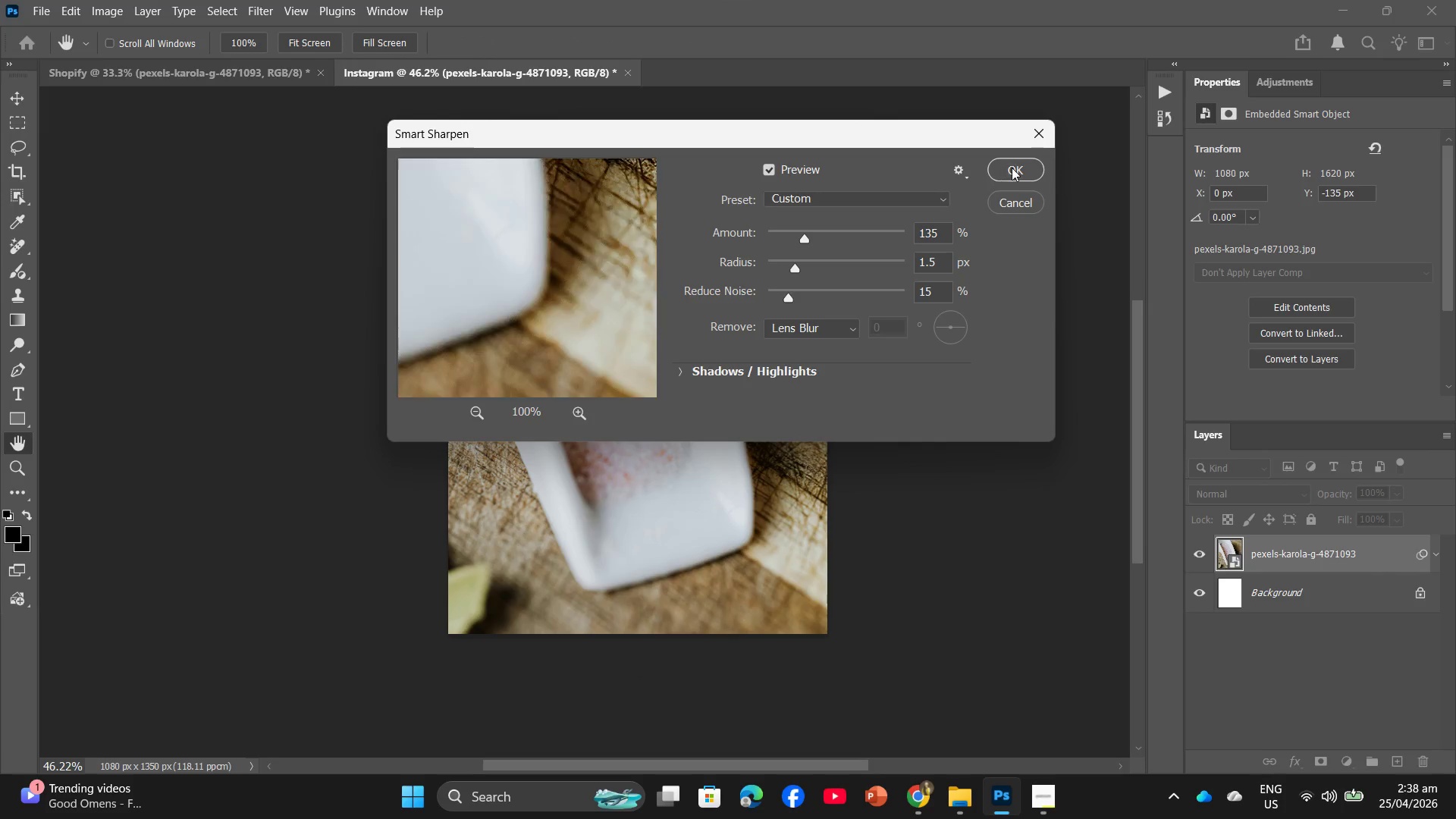 
left_click([1013, 167])
 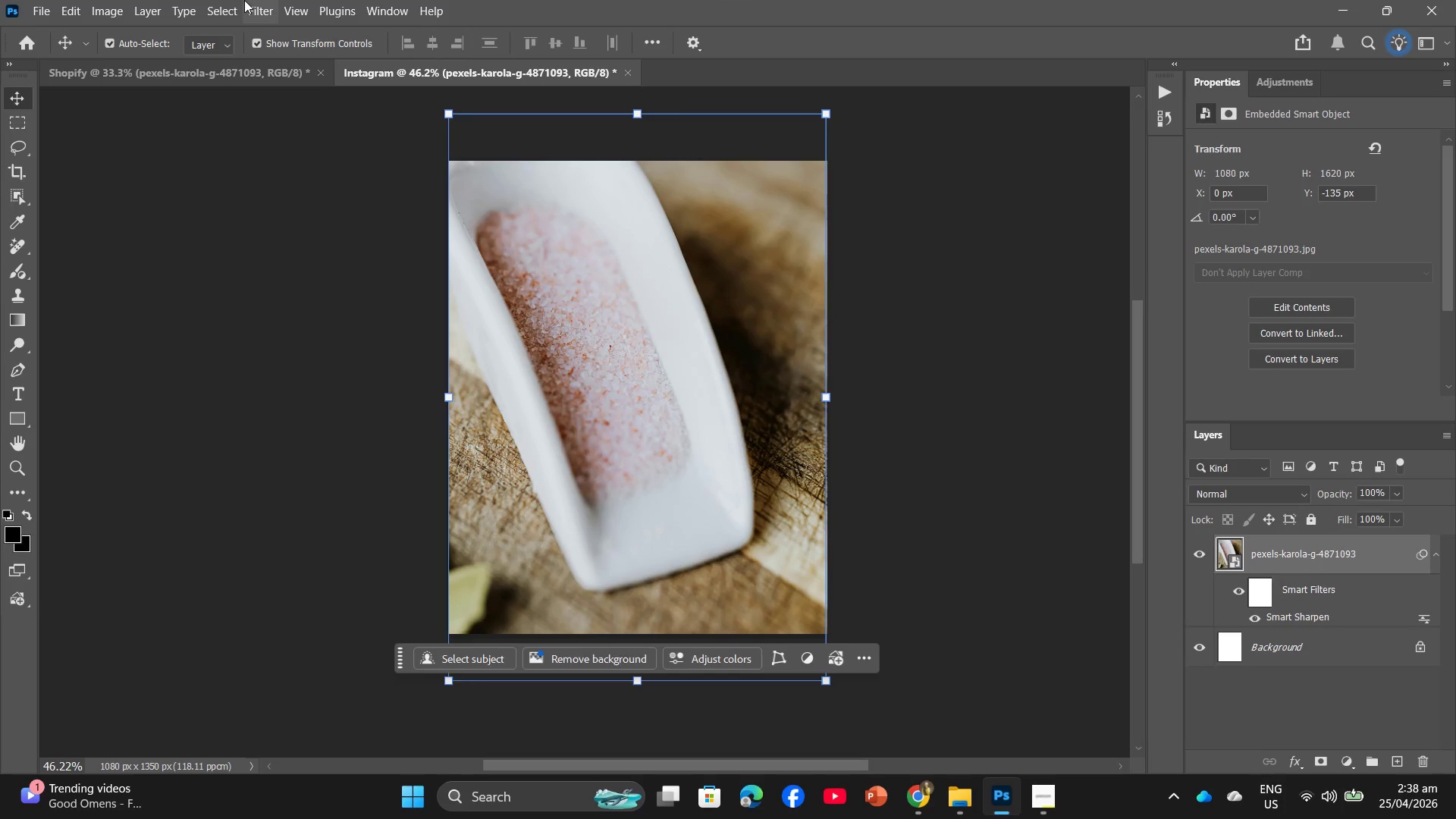 
left_click([249, 0])
 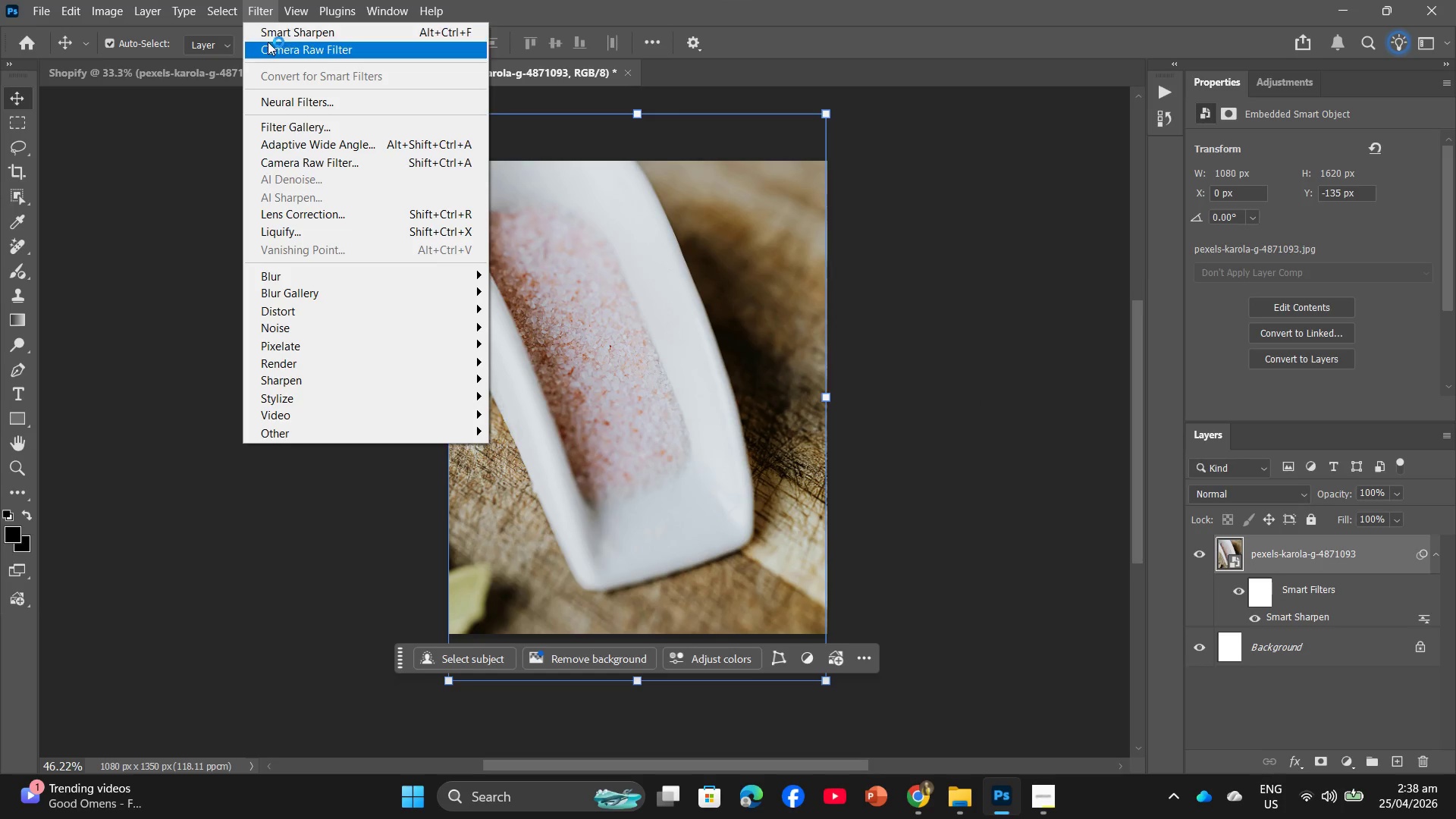 
left_click([269, 46])
 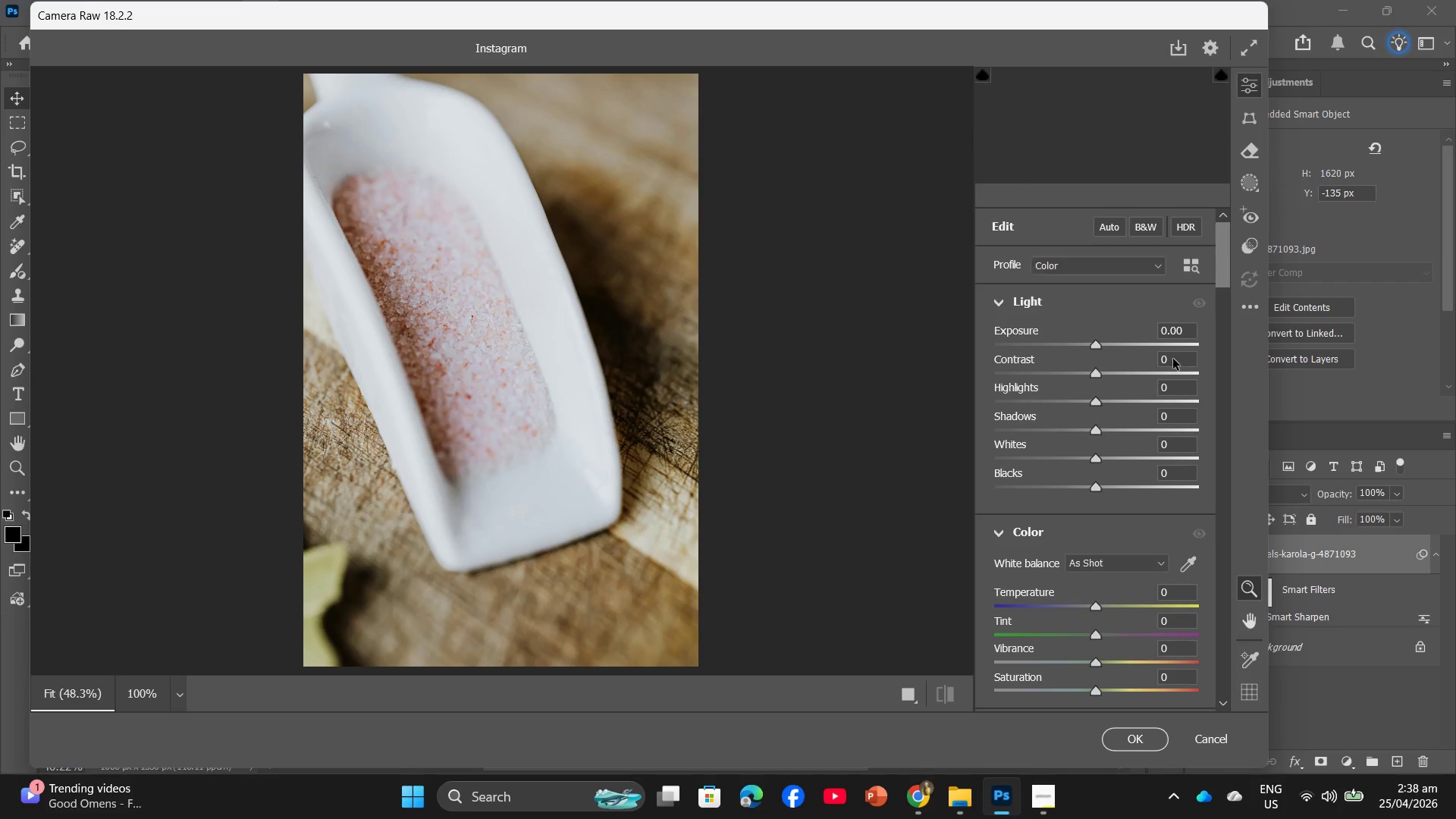 
scroll: coordinate [1122, 485], scroll_direction: down, amount: 2.0
 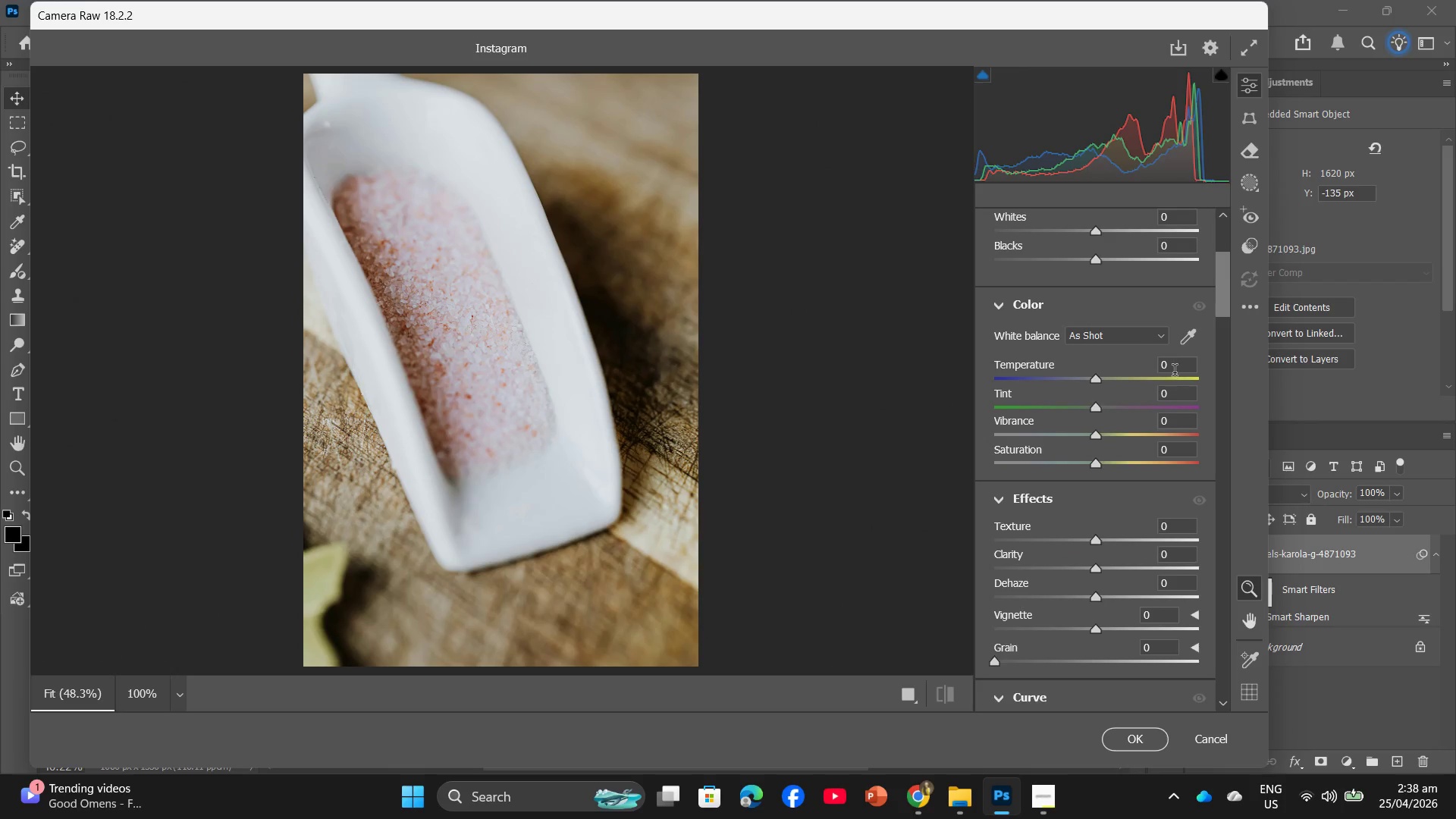 
left_click([1175, 366])
 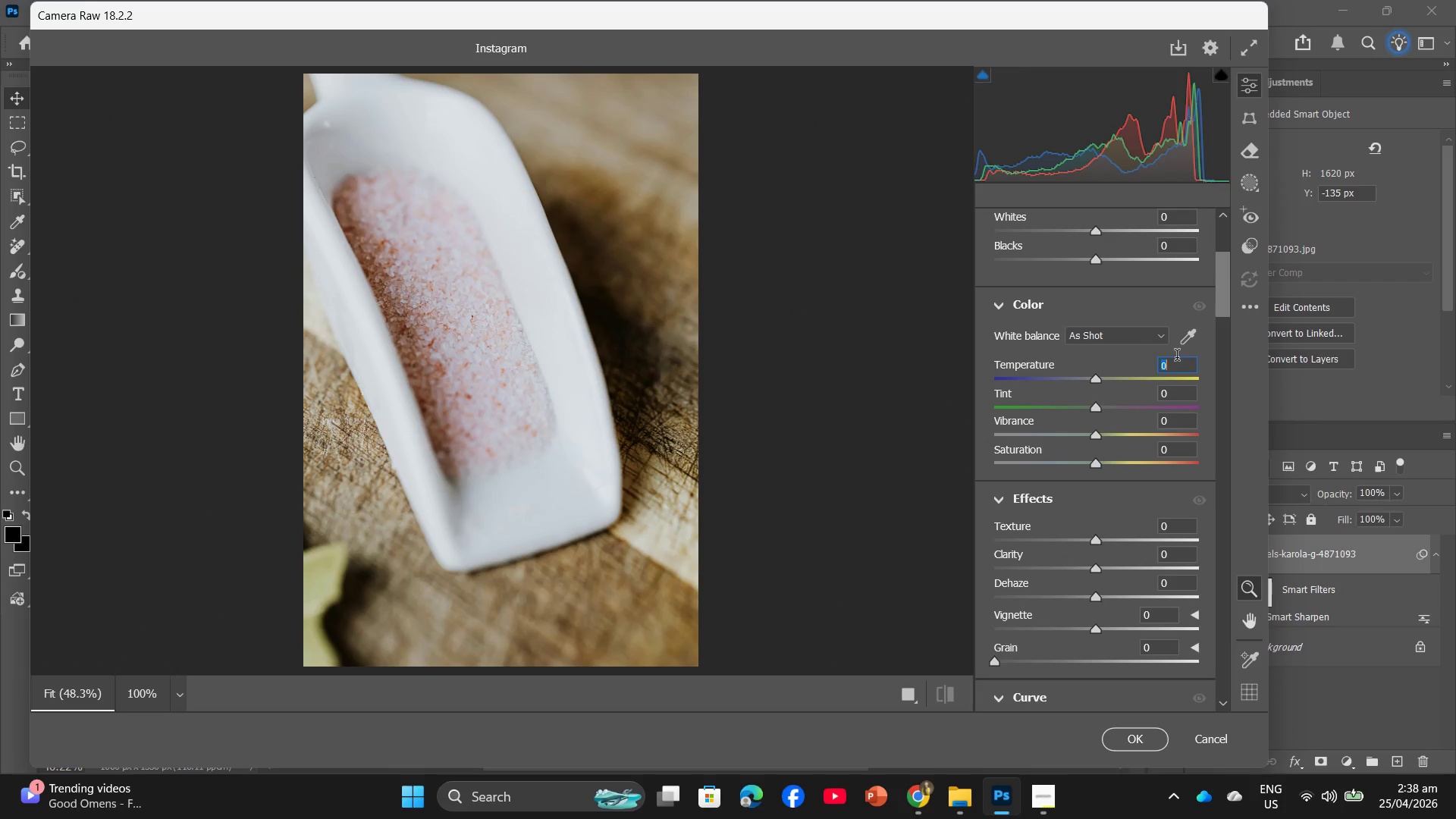 
key(Numpad1)
 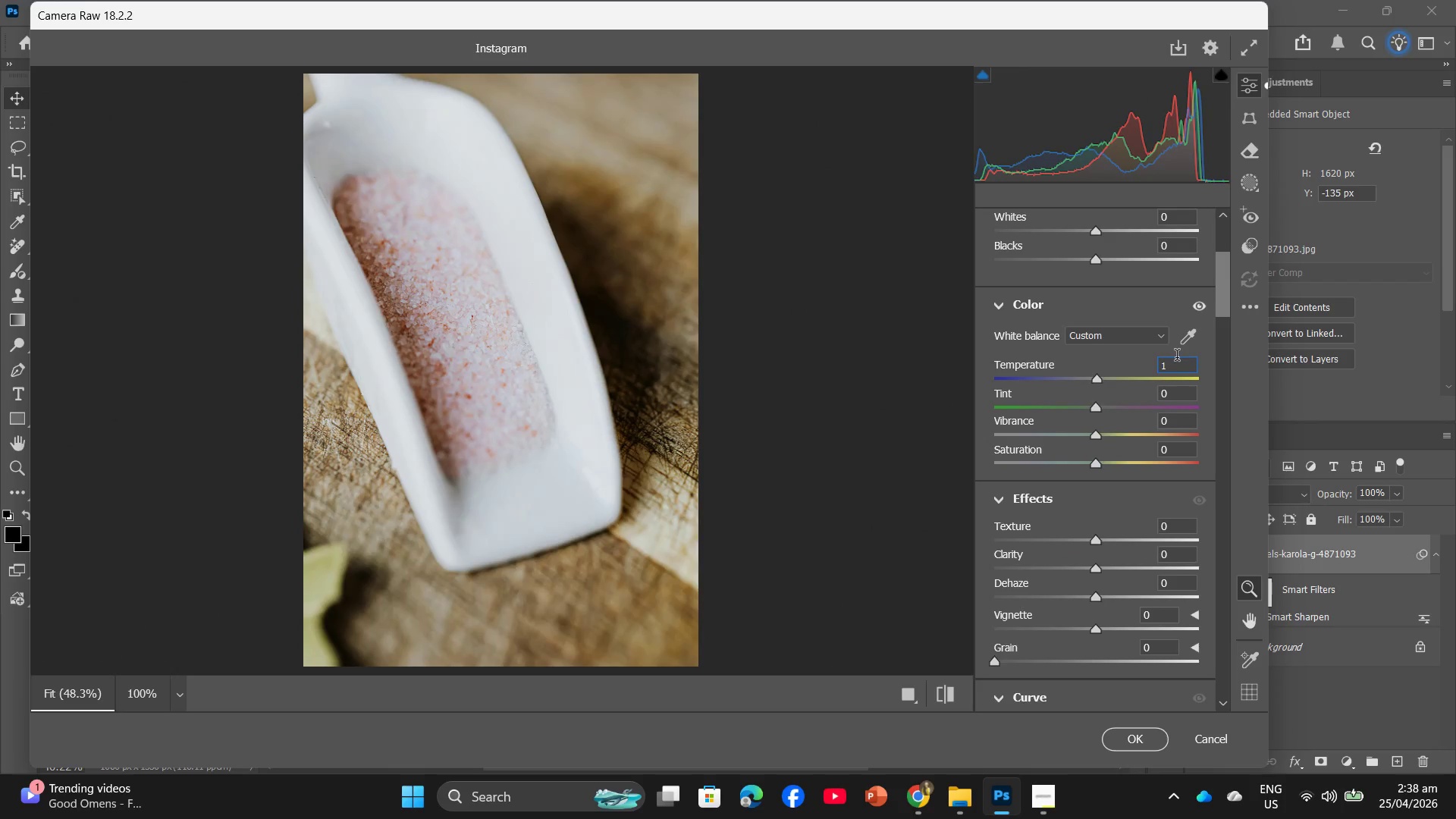 
key(Numpad5)
 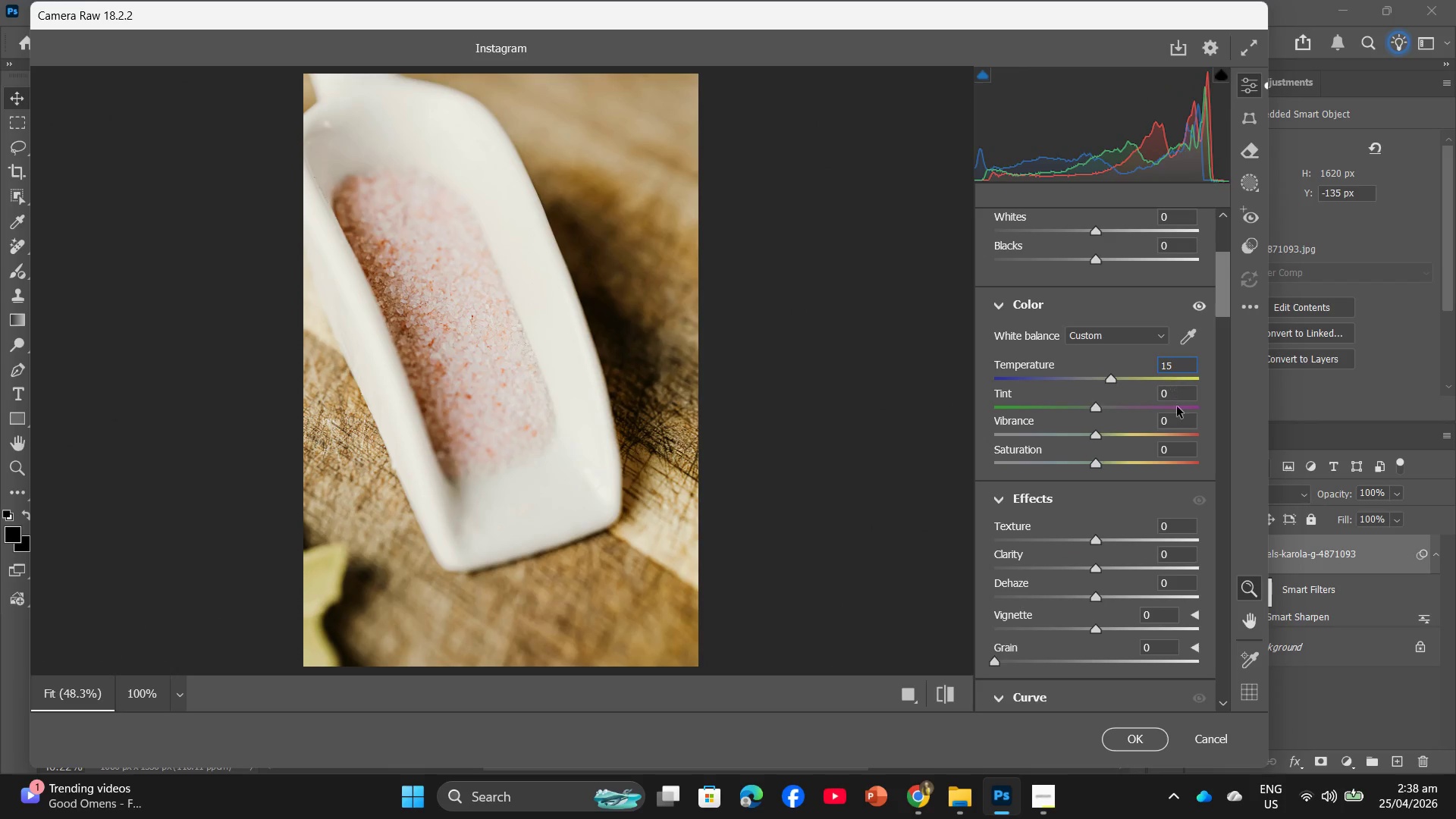 
left_click([1178, 419])
 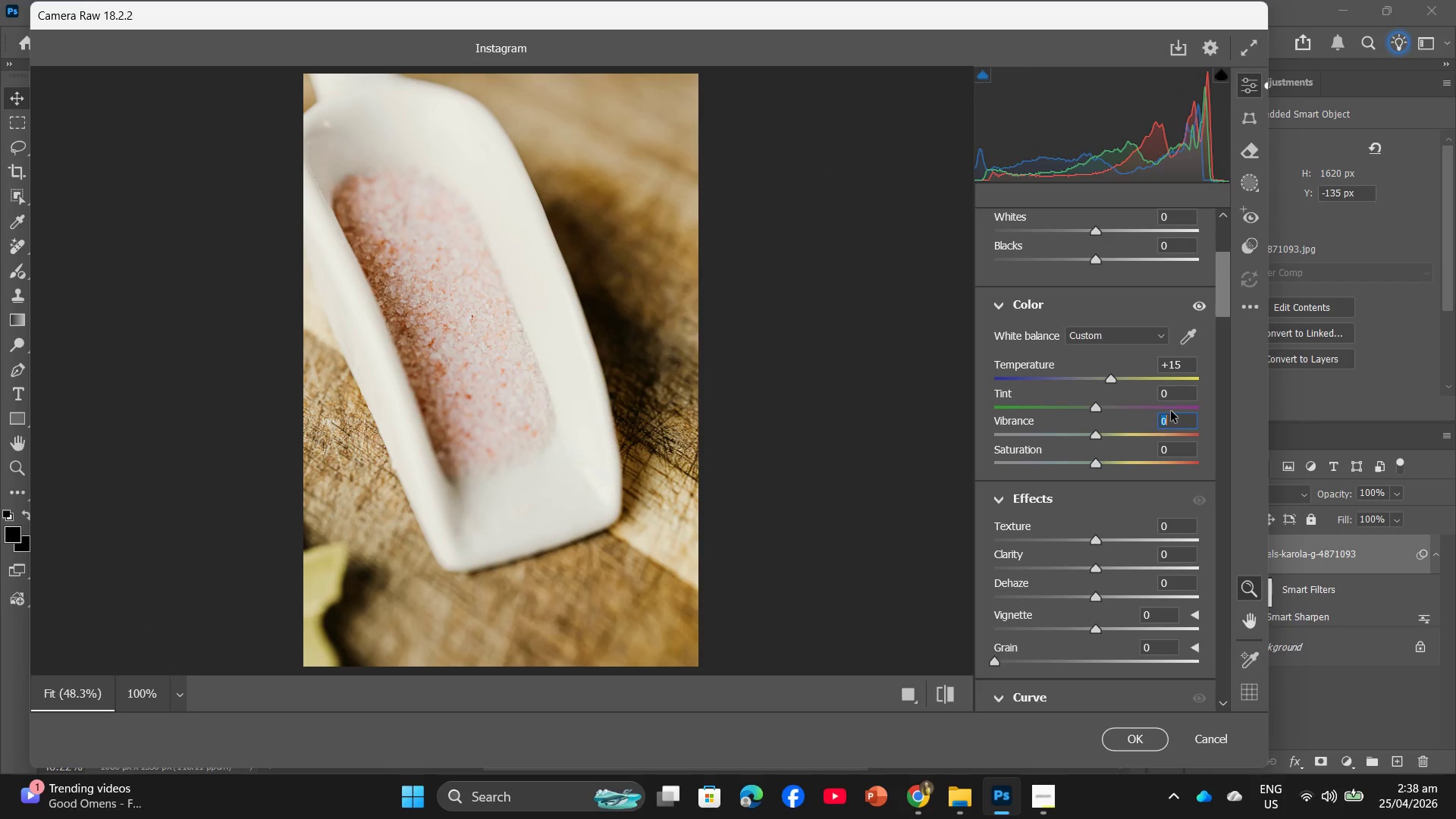 
key(Numpad5)
 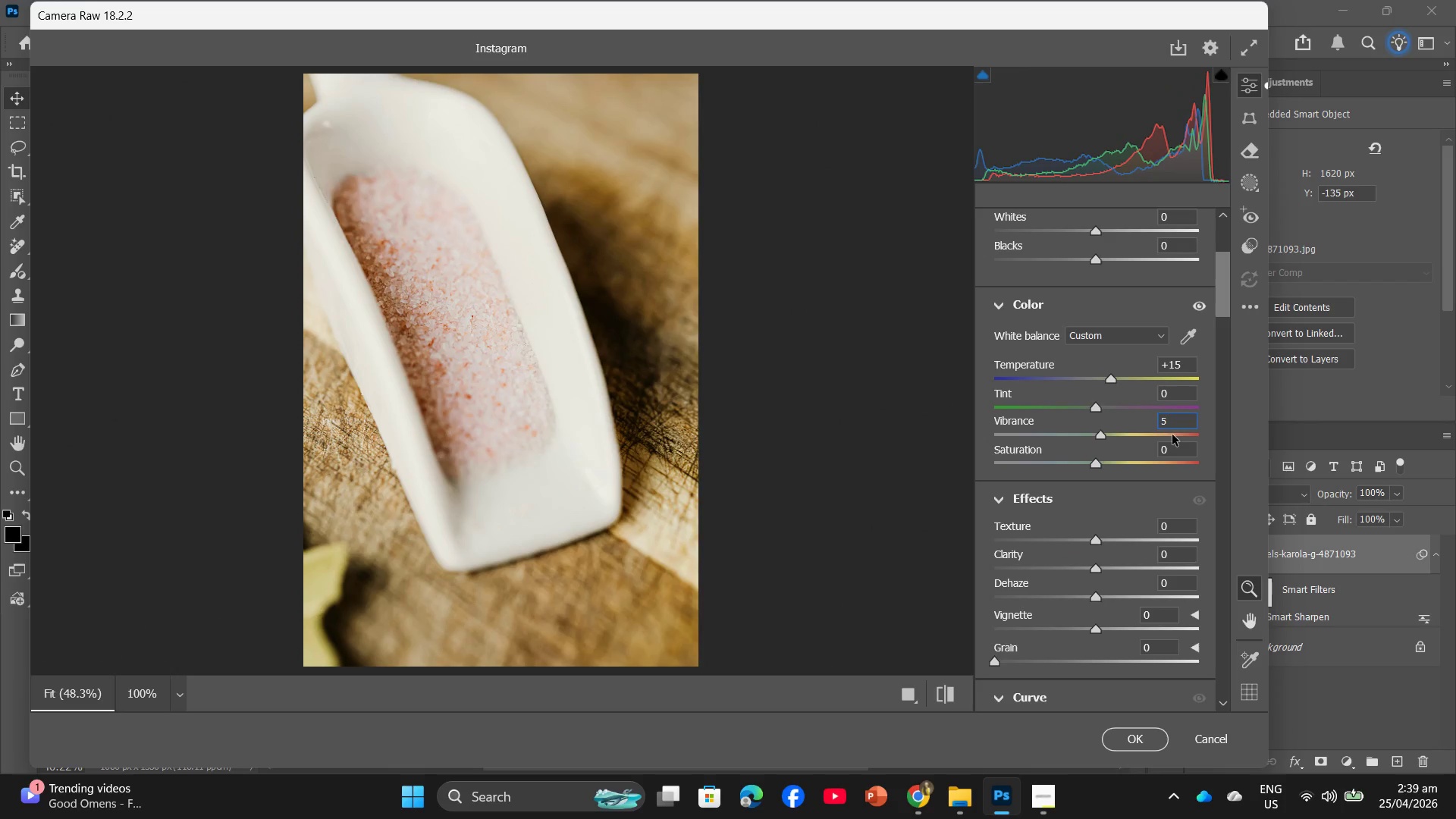 
left_click([1175, 453])
 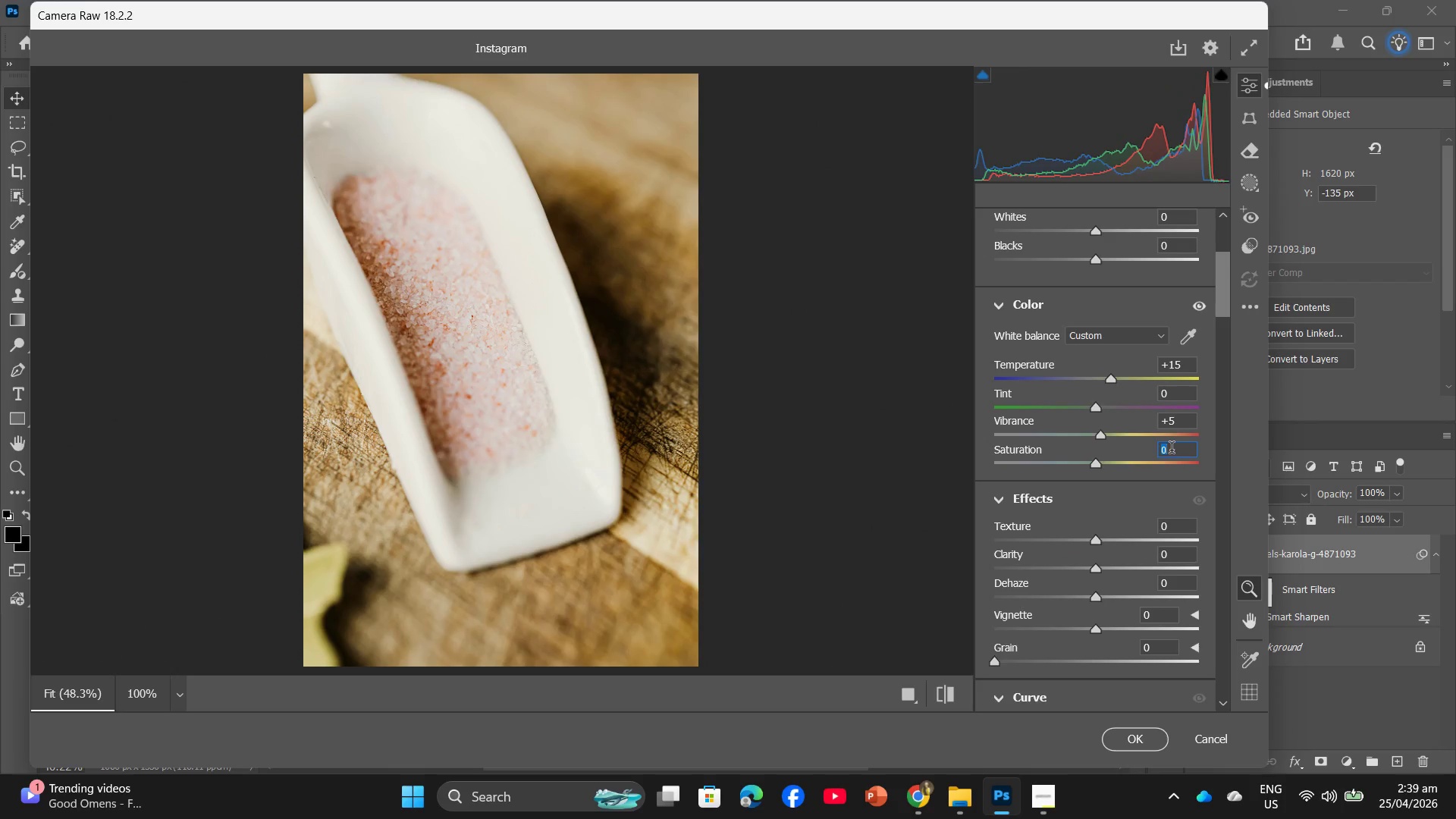 
key(Numpad5)
 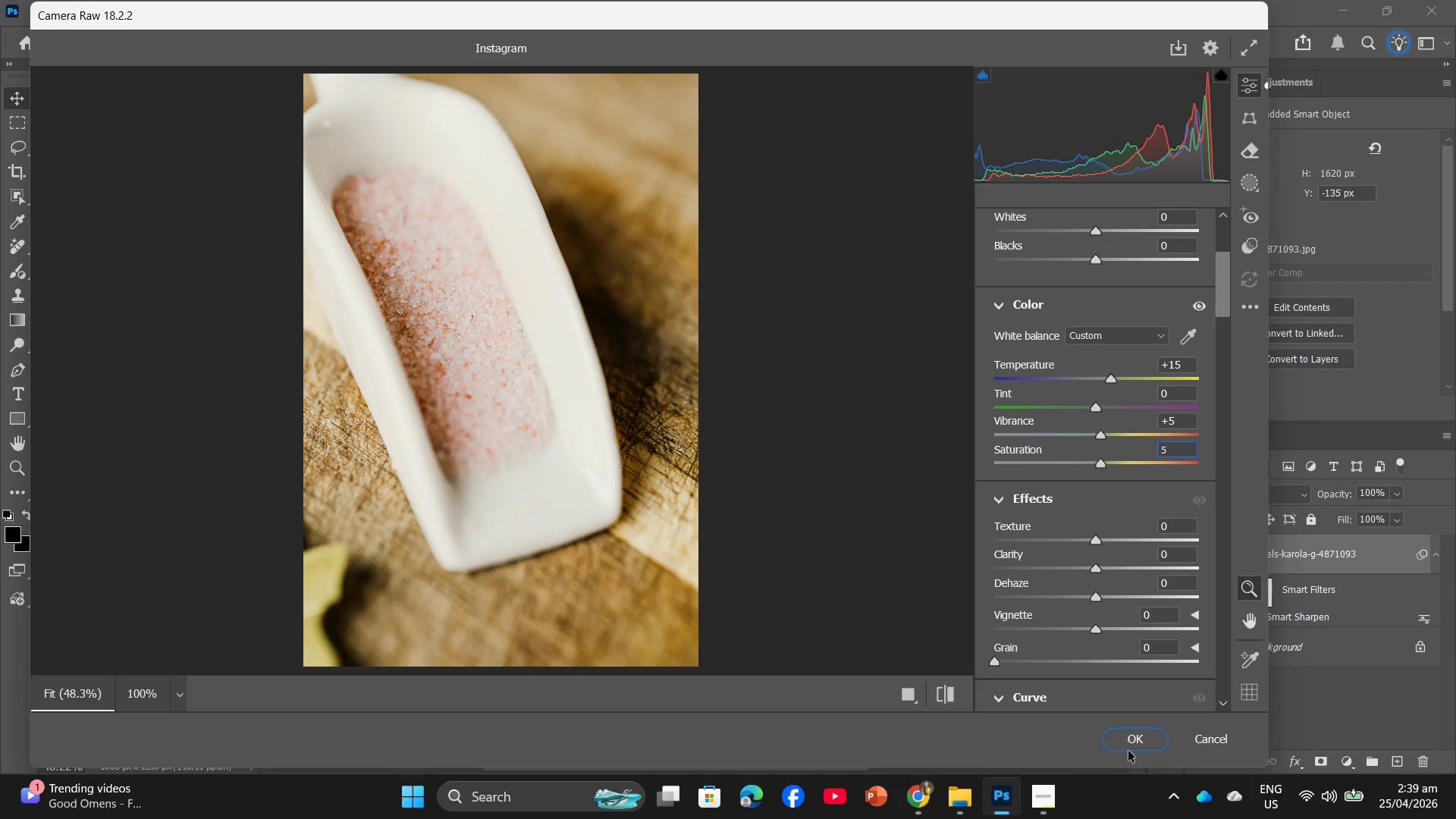 
left_click([1133, 746])
 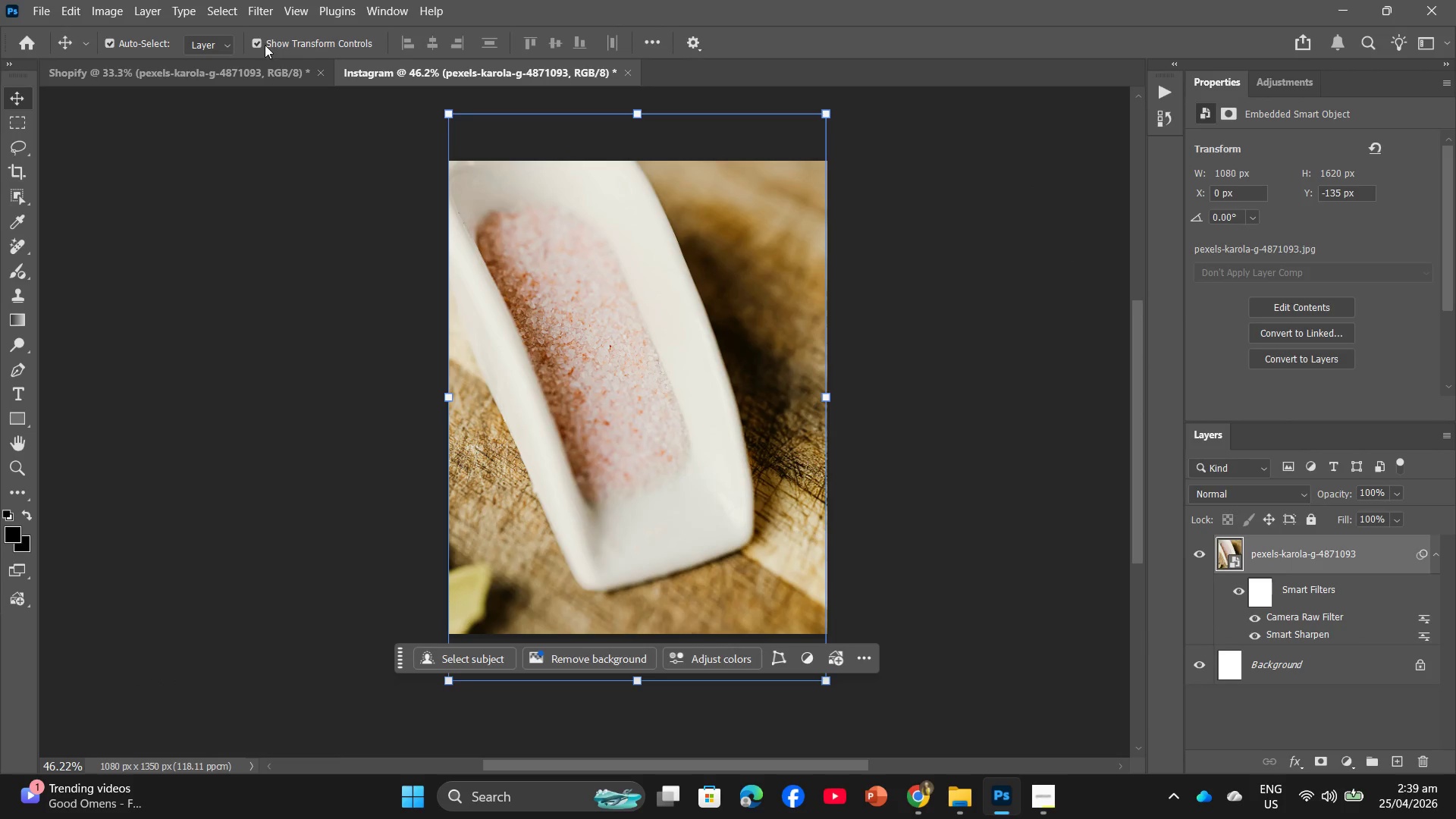 
left_click([242, 79])
 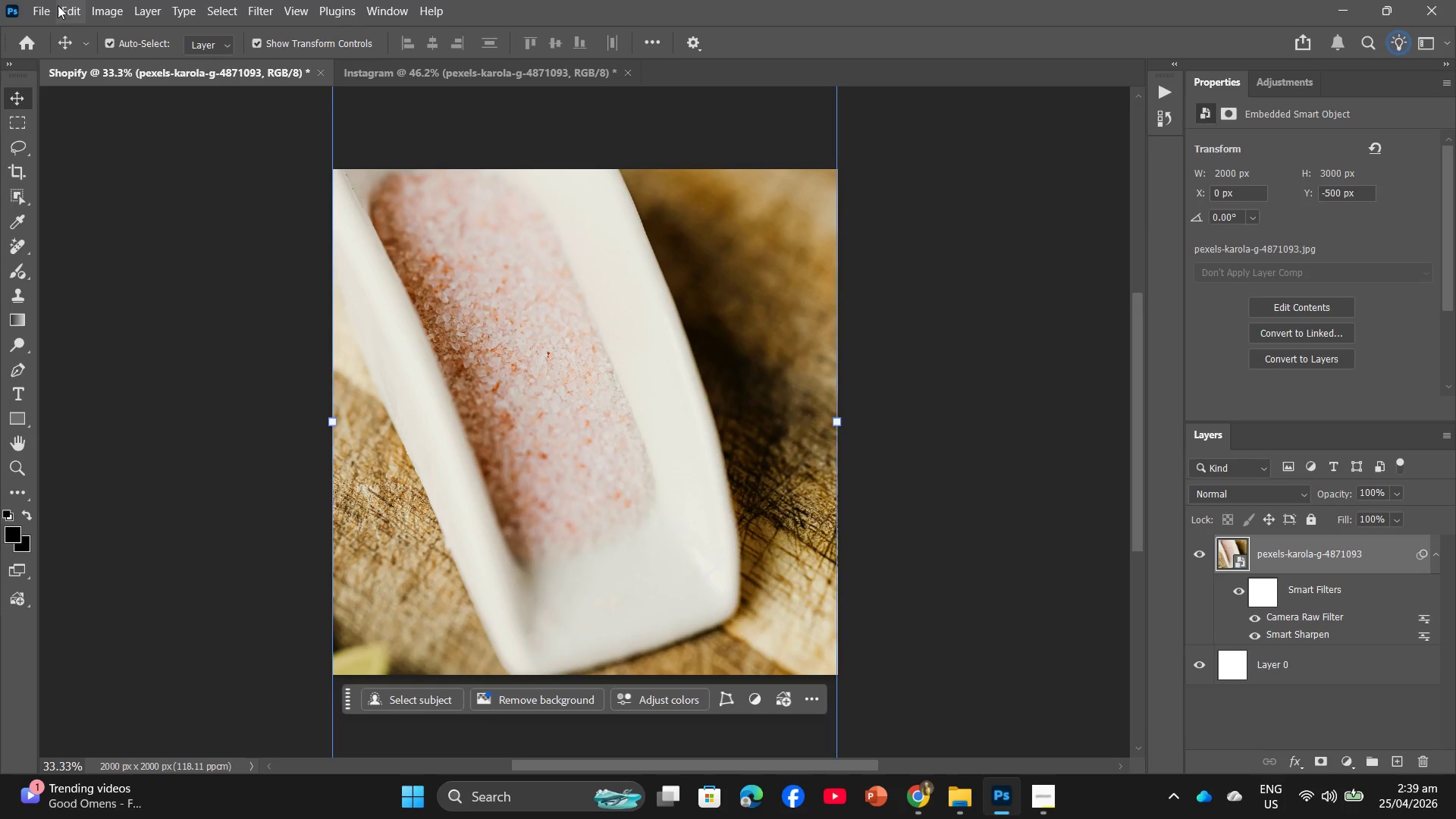 
left_click([46, 2])
 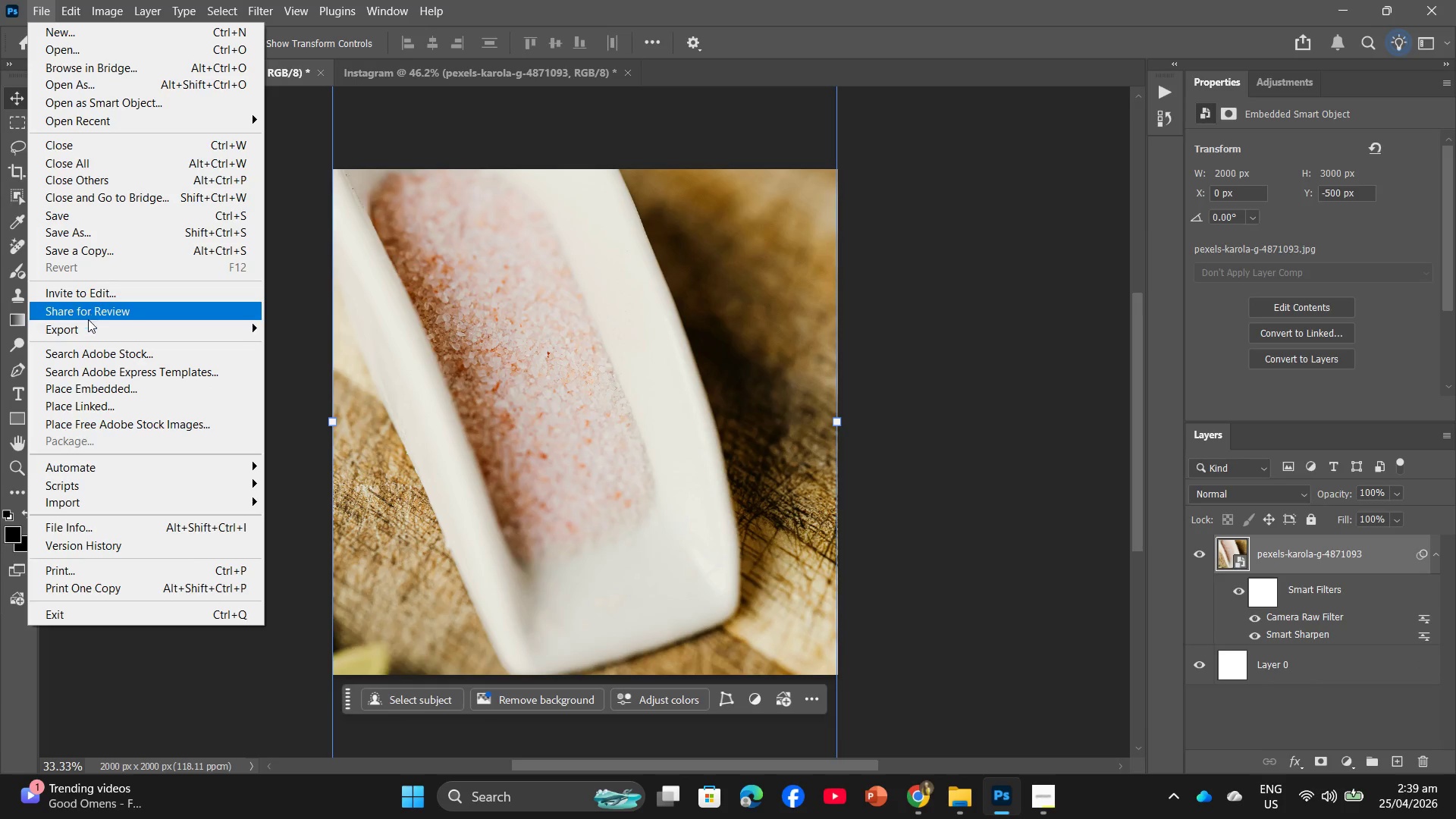 
left_click([88, 325])
 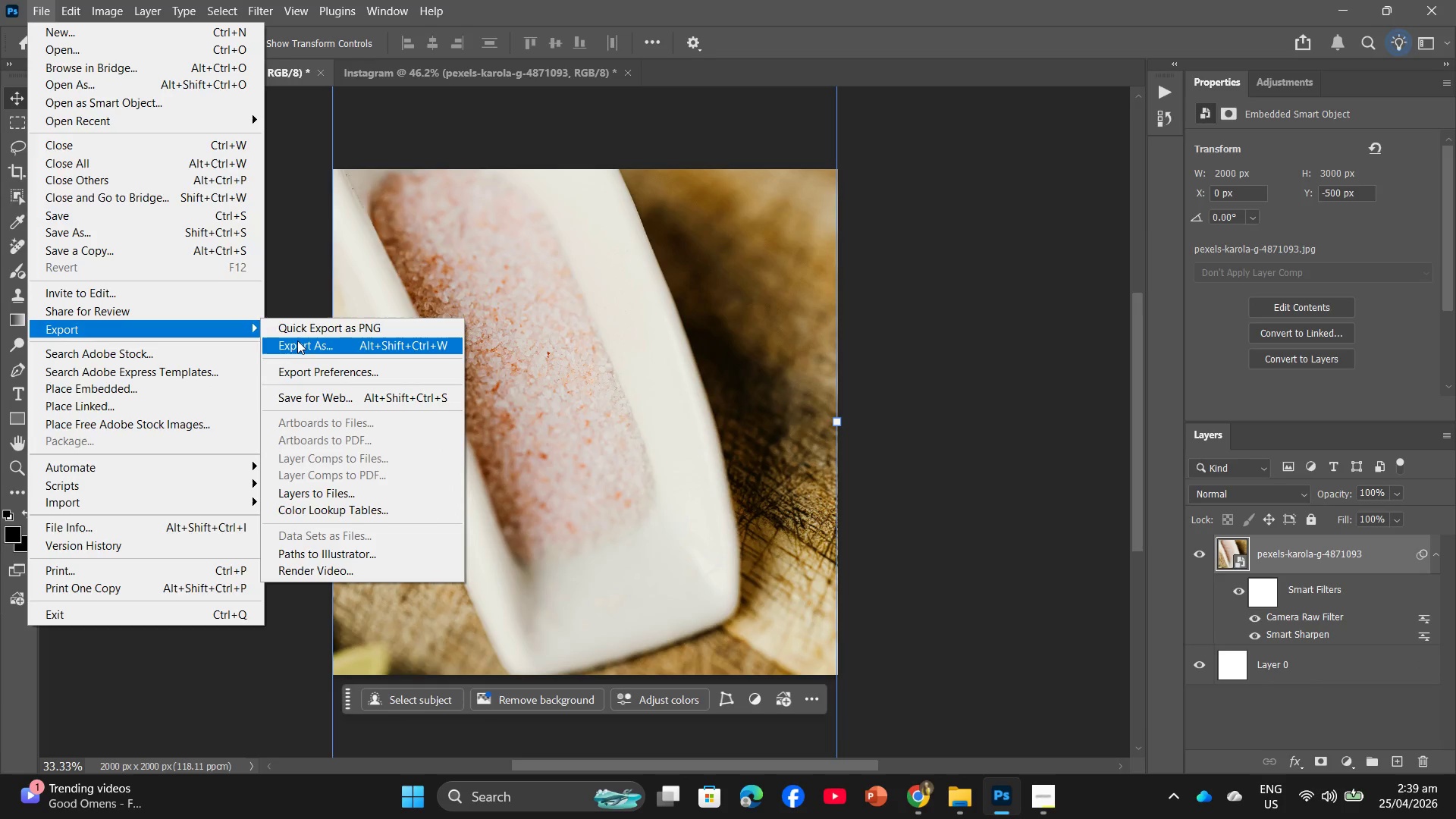 
left_click([300, 340])
 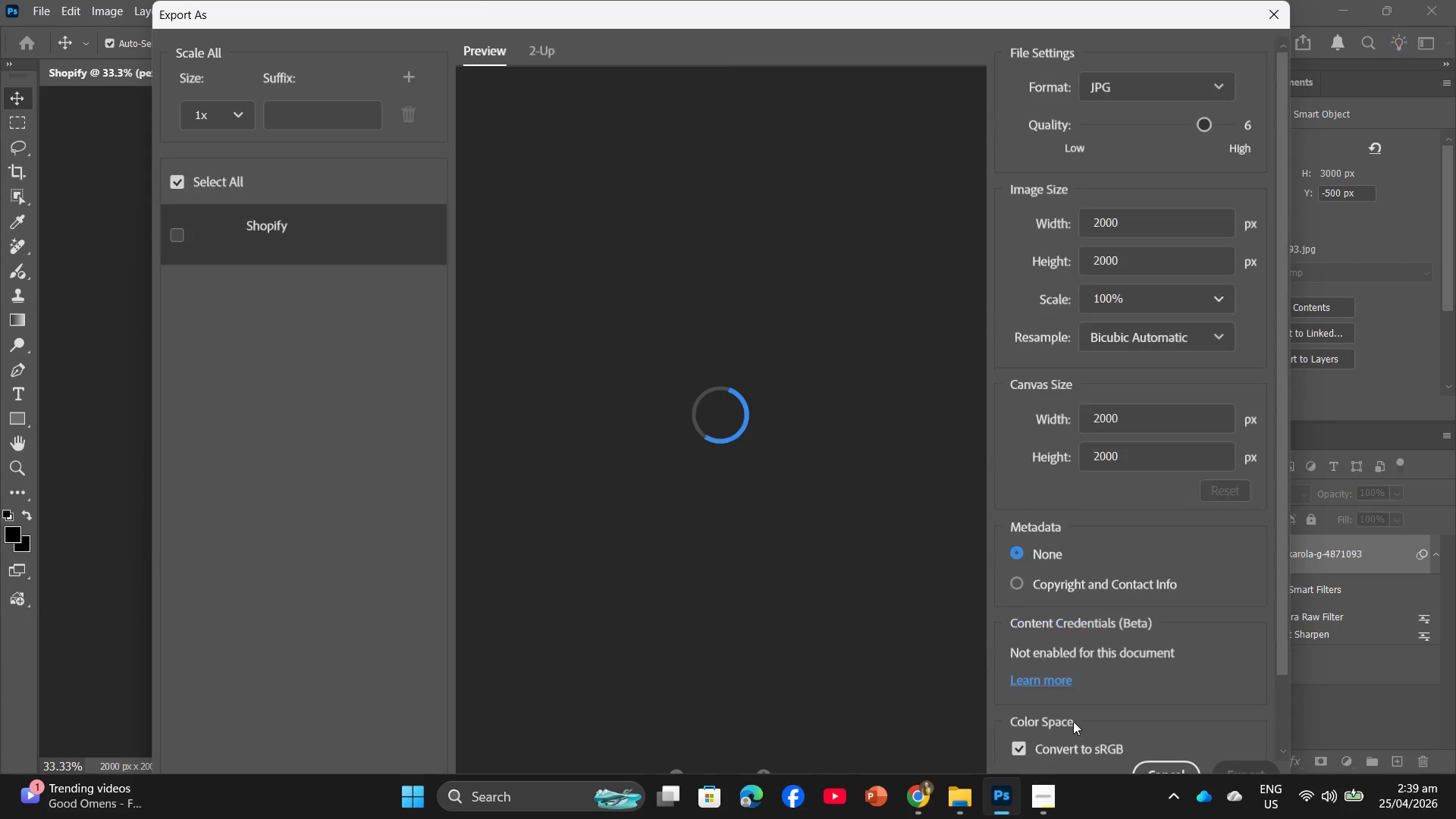 
left_click([1237, 766])
 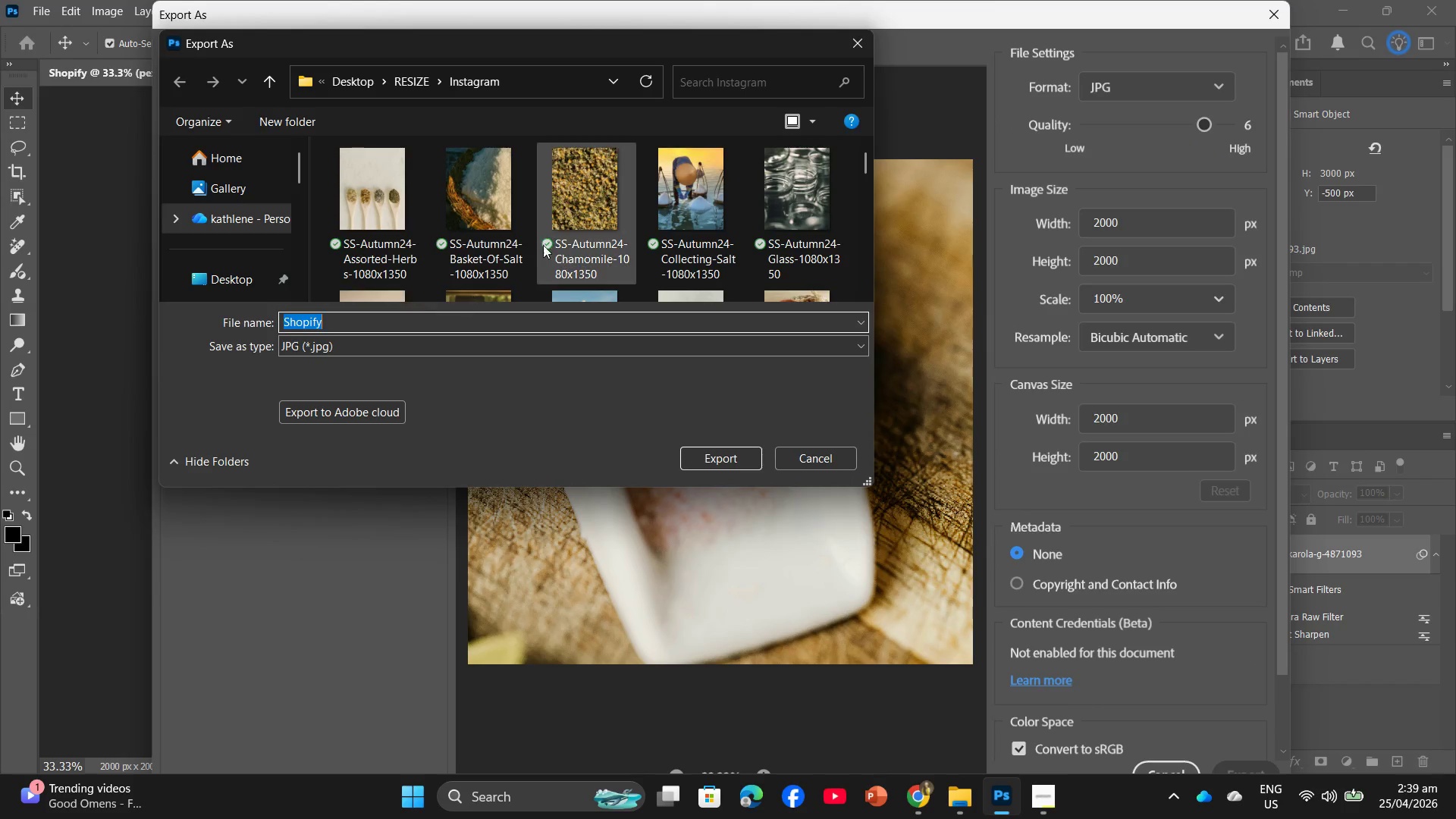 
left_click([410, 79])
 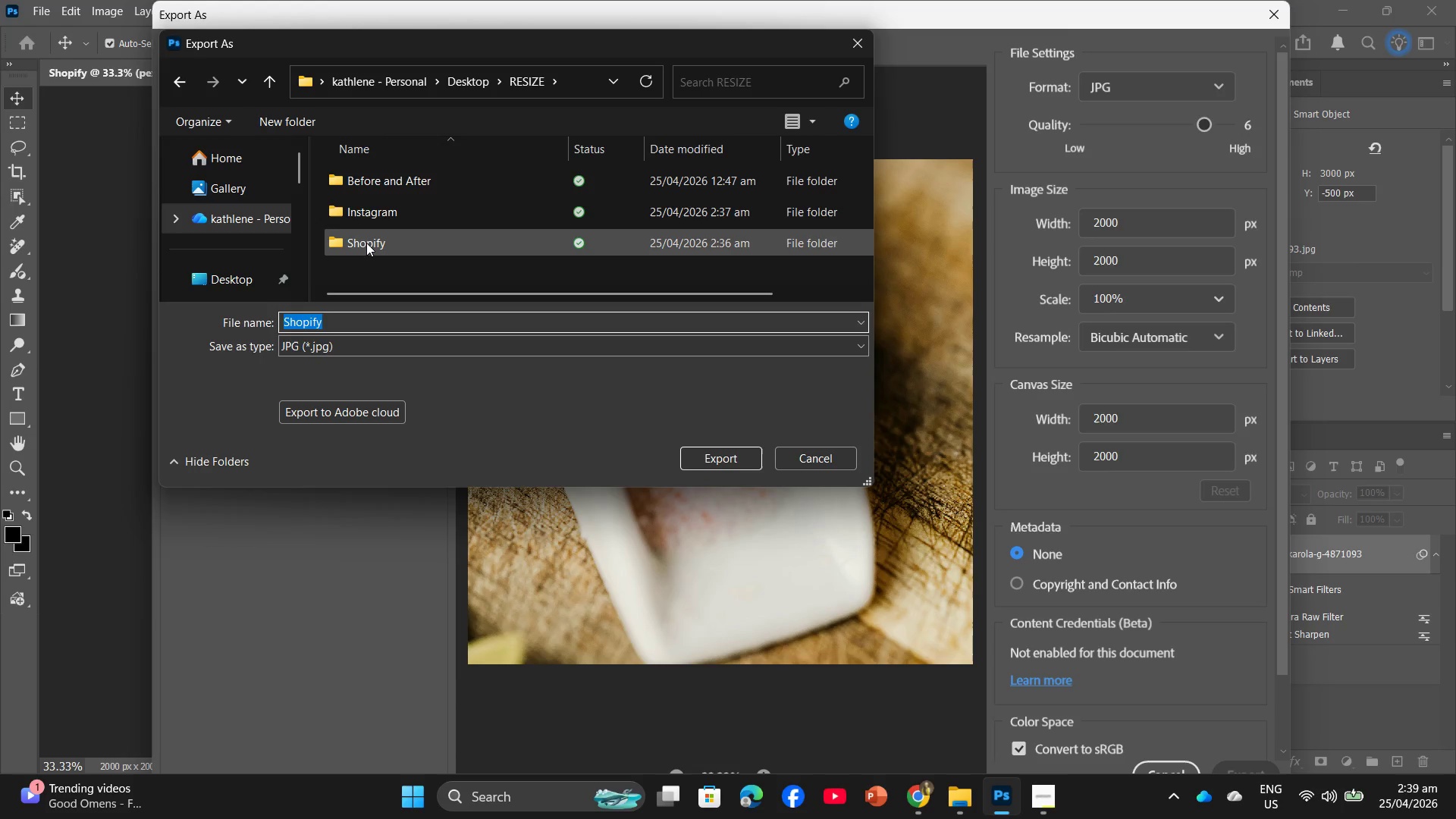 
double_click([366, 243])
 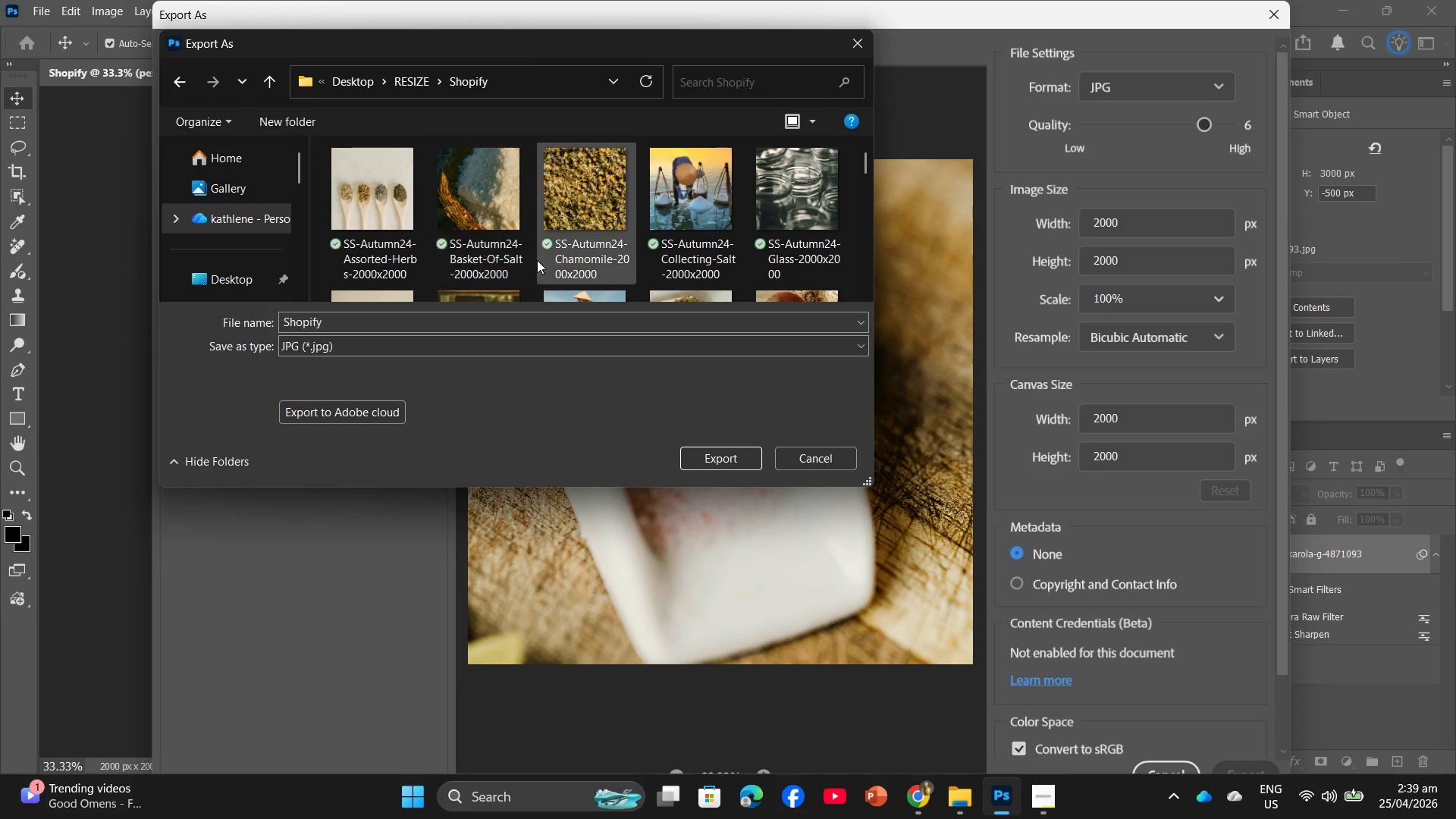 
scroll: coordinate [544, 253], scroll_direction: down, amount: 2.0
 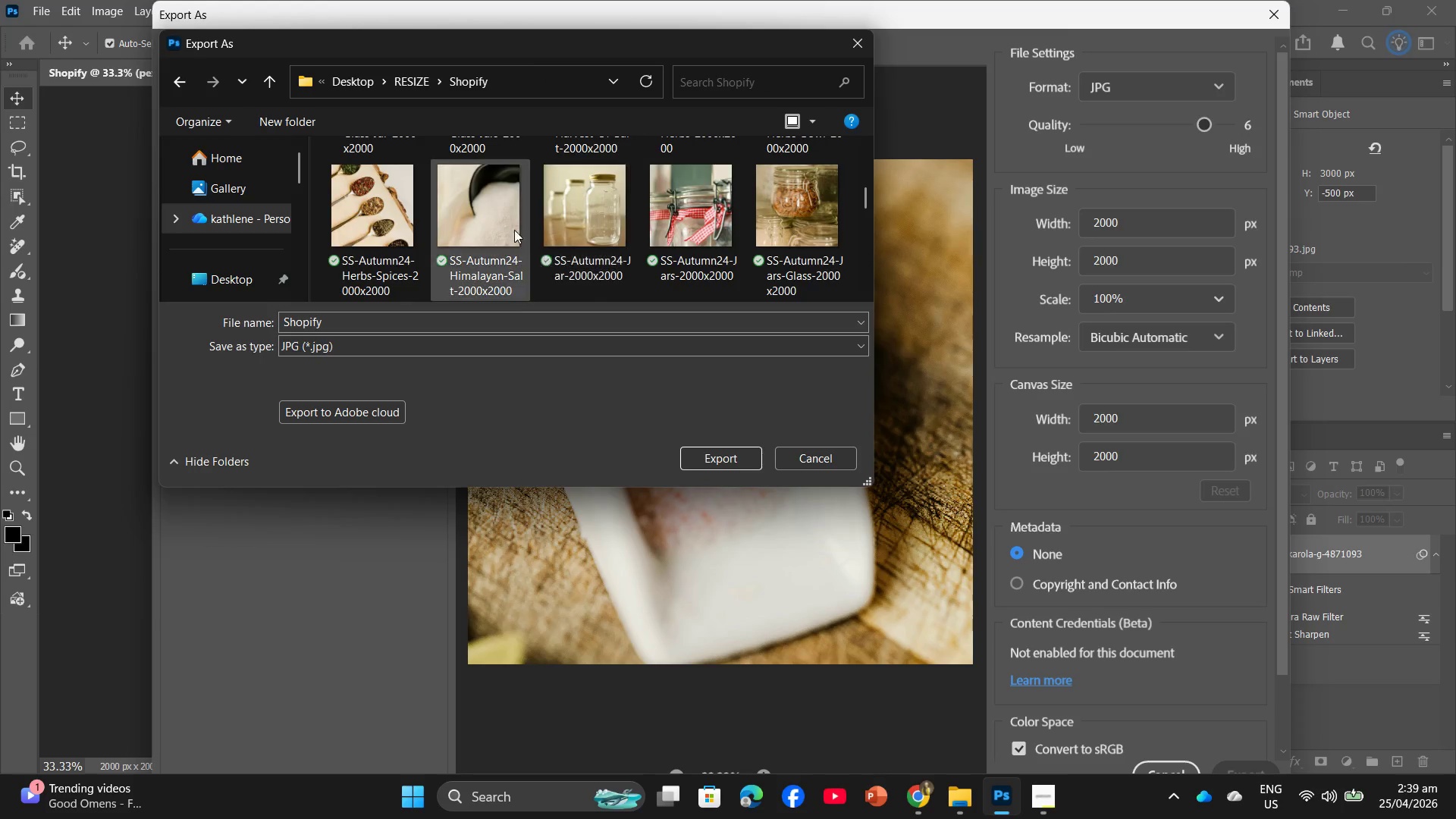 
left_click([485, 218])
 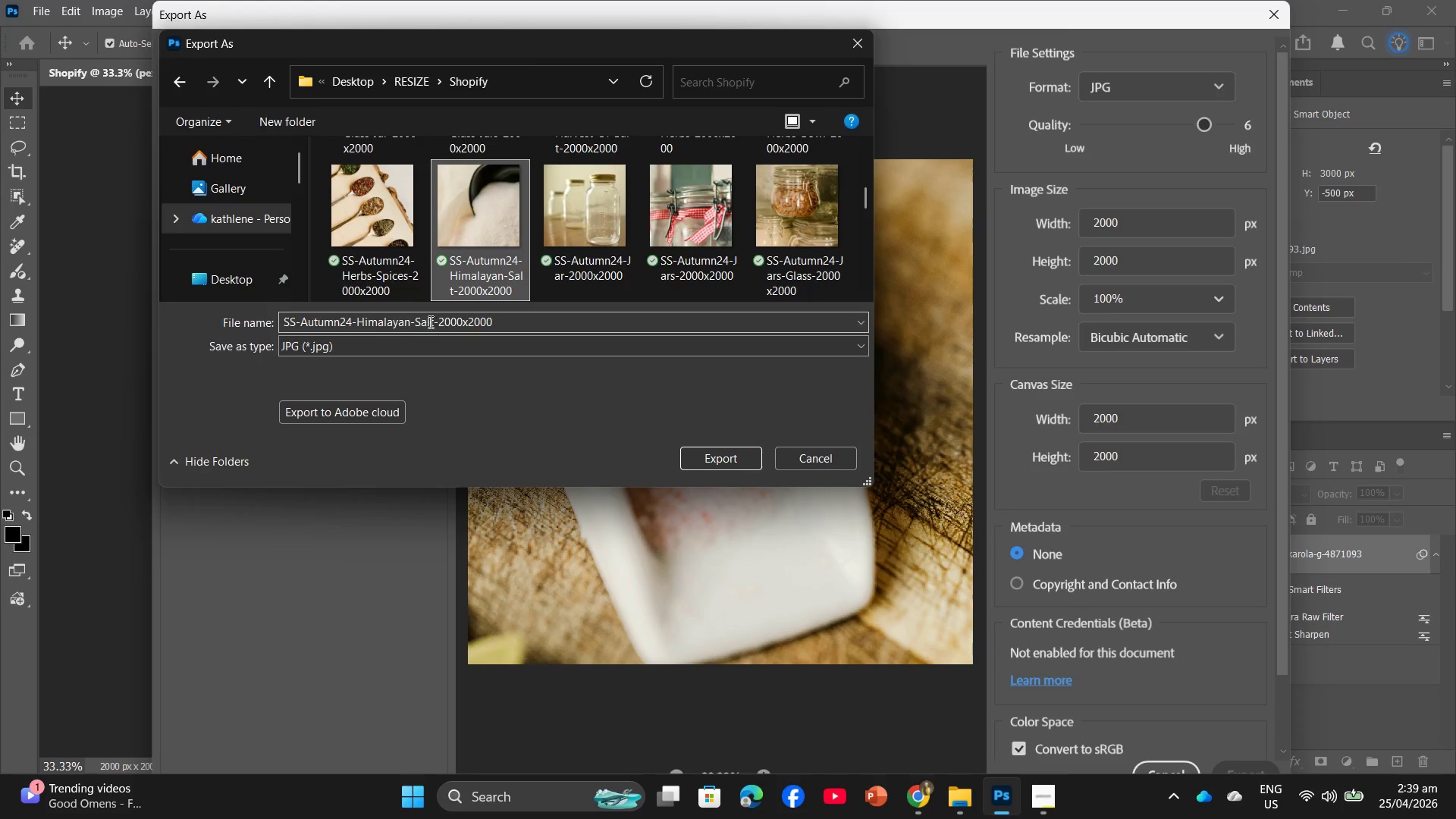 
left_click([433, 322])
 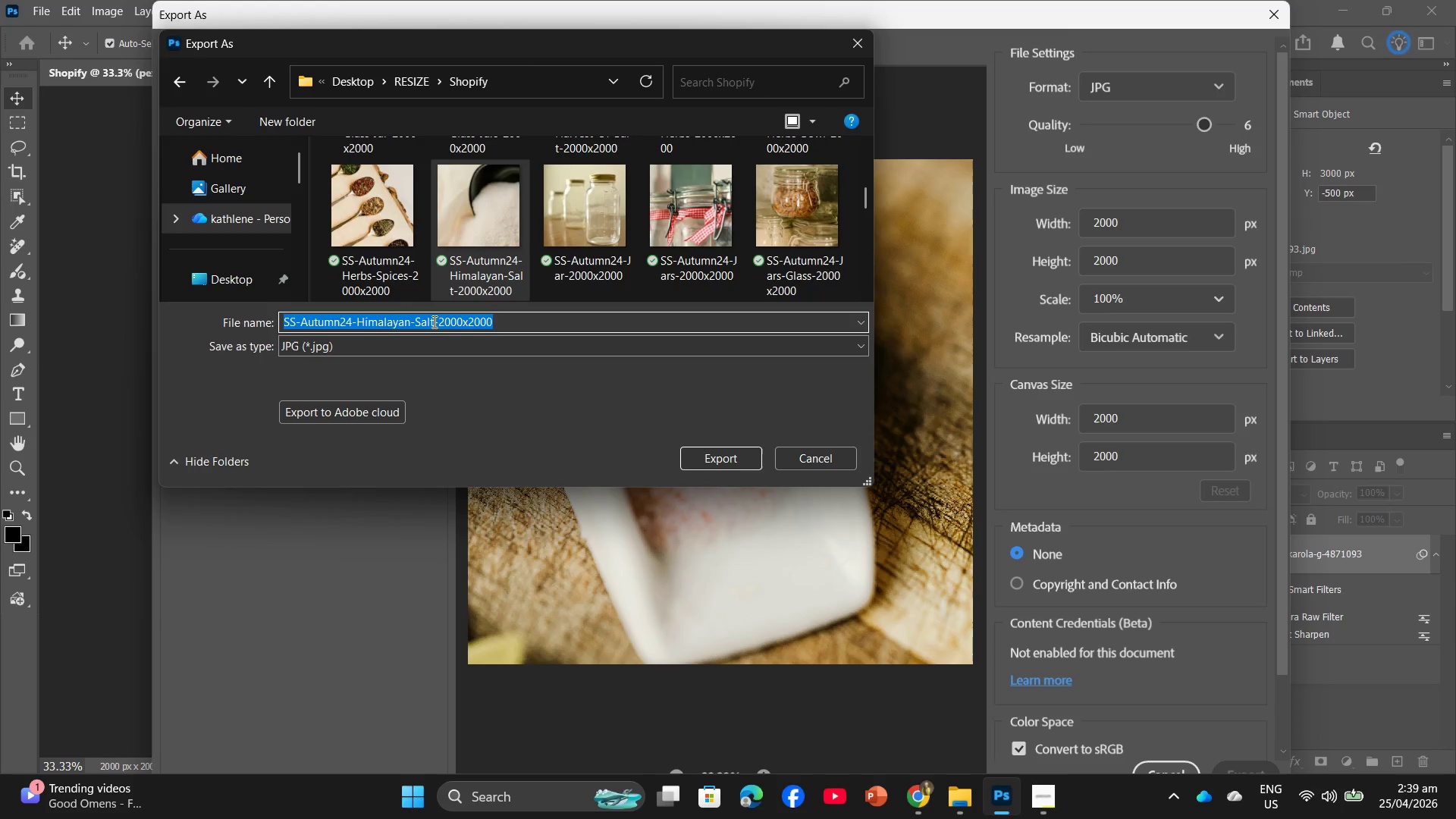 
left_click([433, 322])
 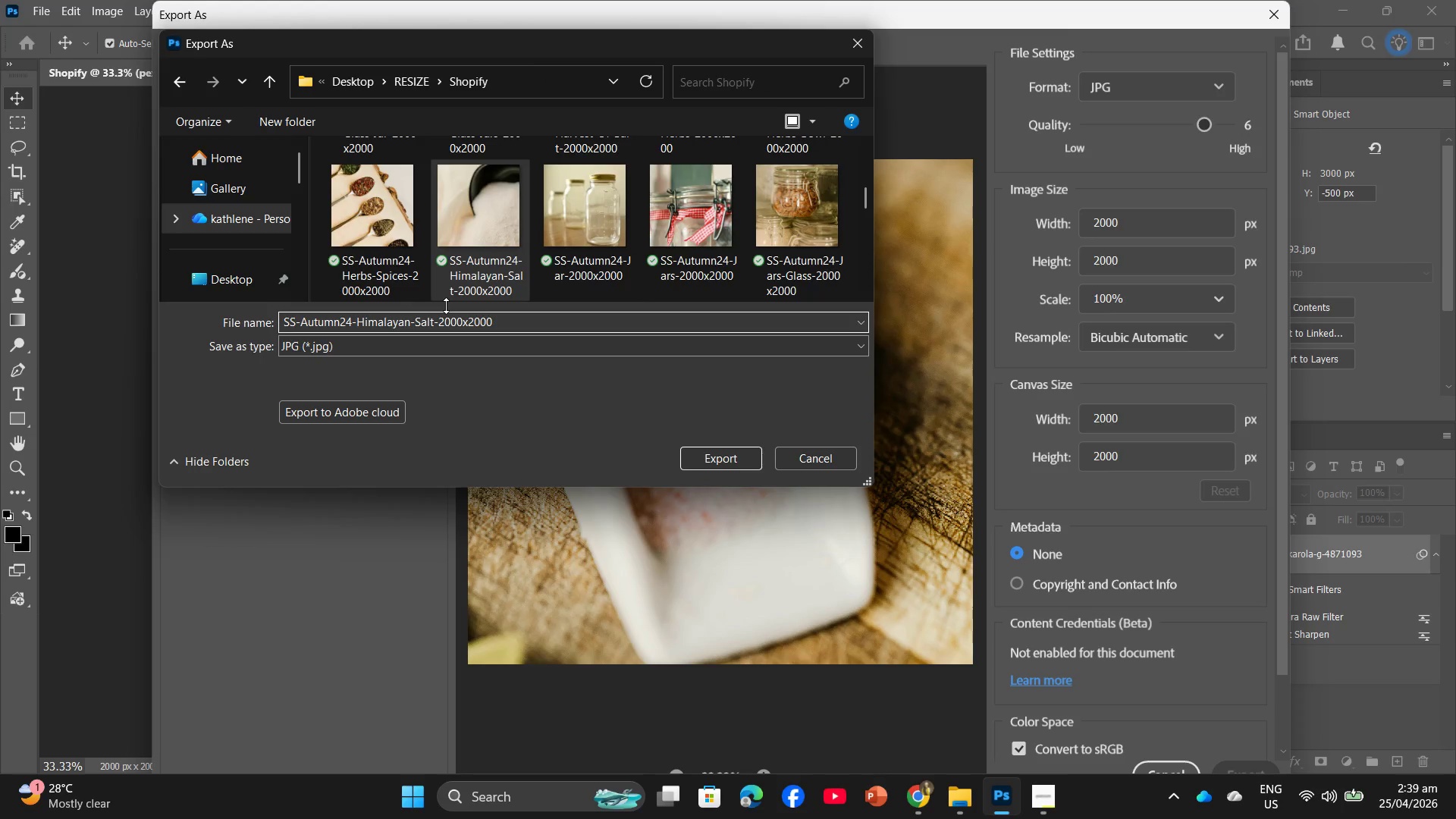 
key(S)
 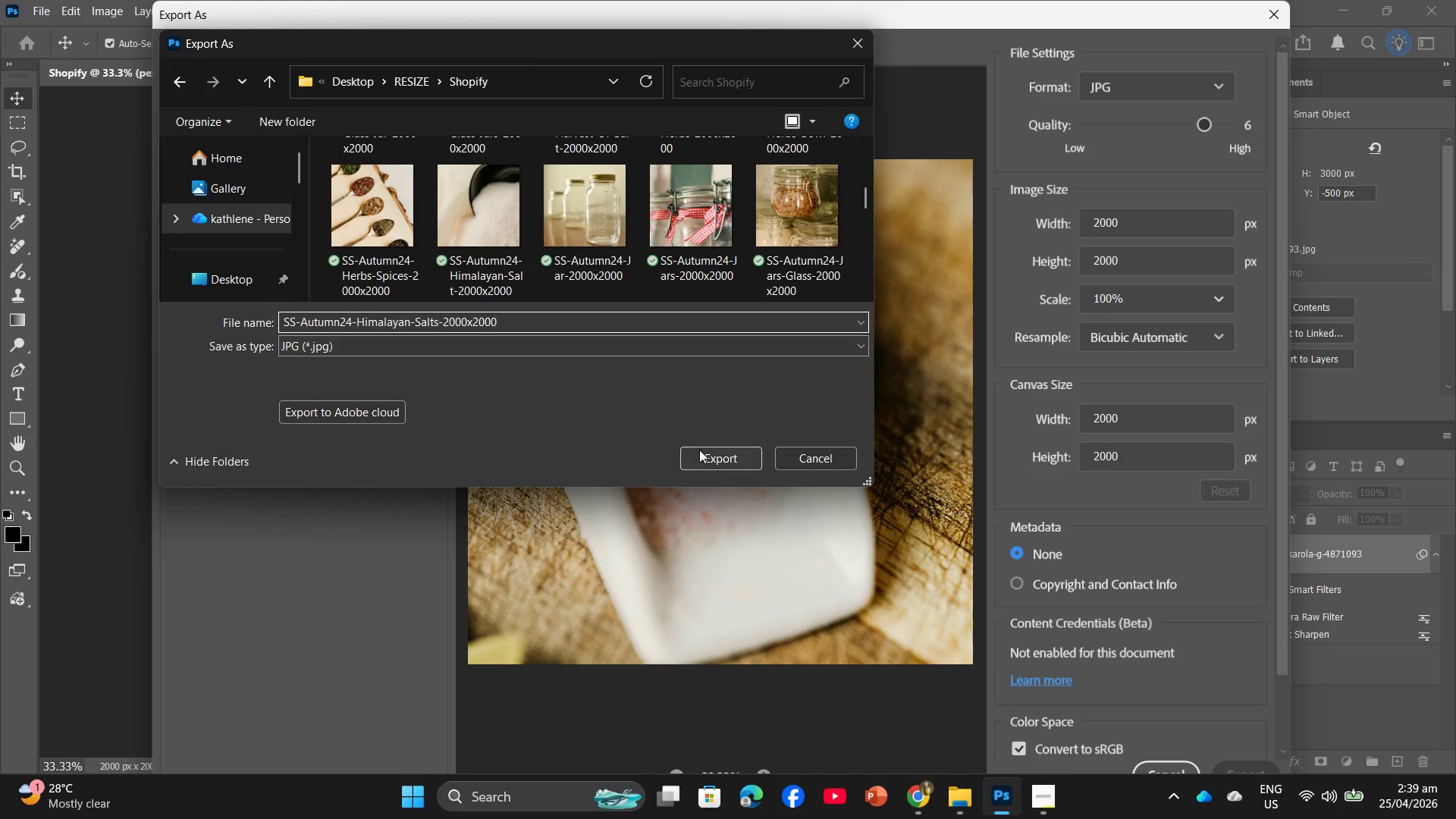 
left_click([701, 453])
 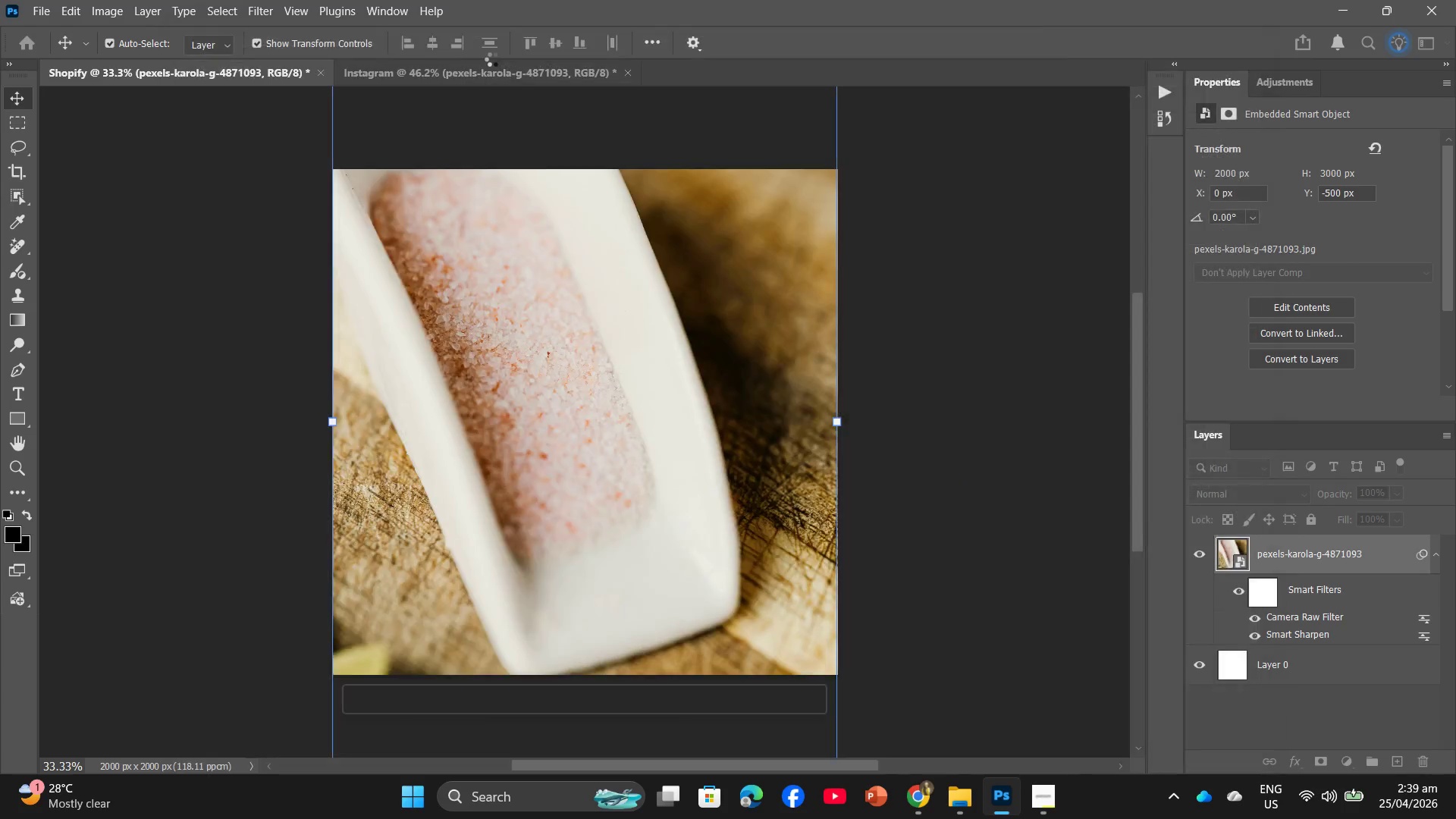 
left_click([397, 79])
 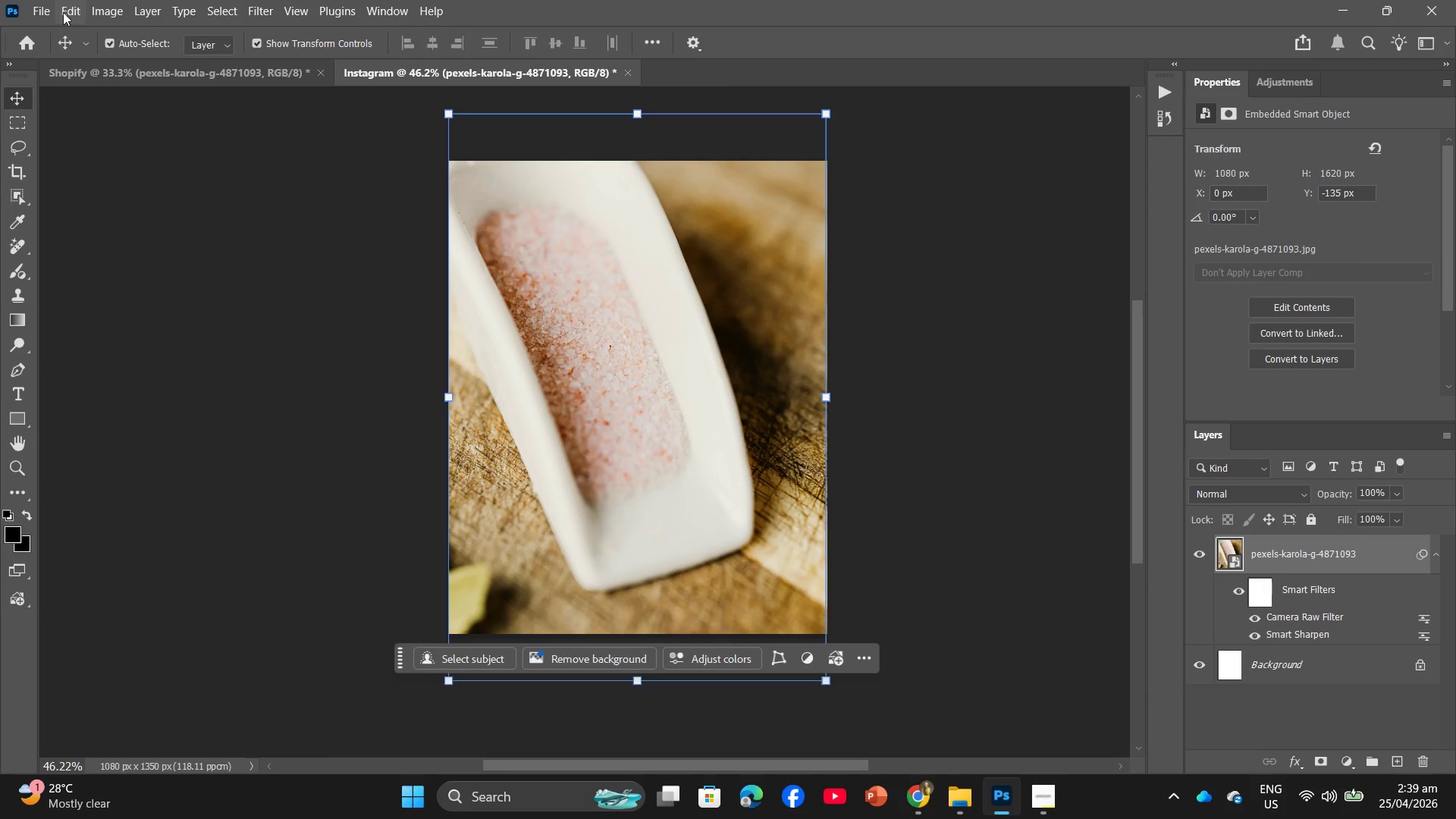 
left_click([46, 7])
 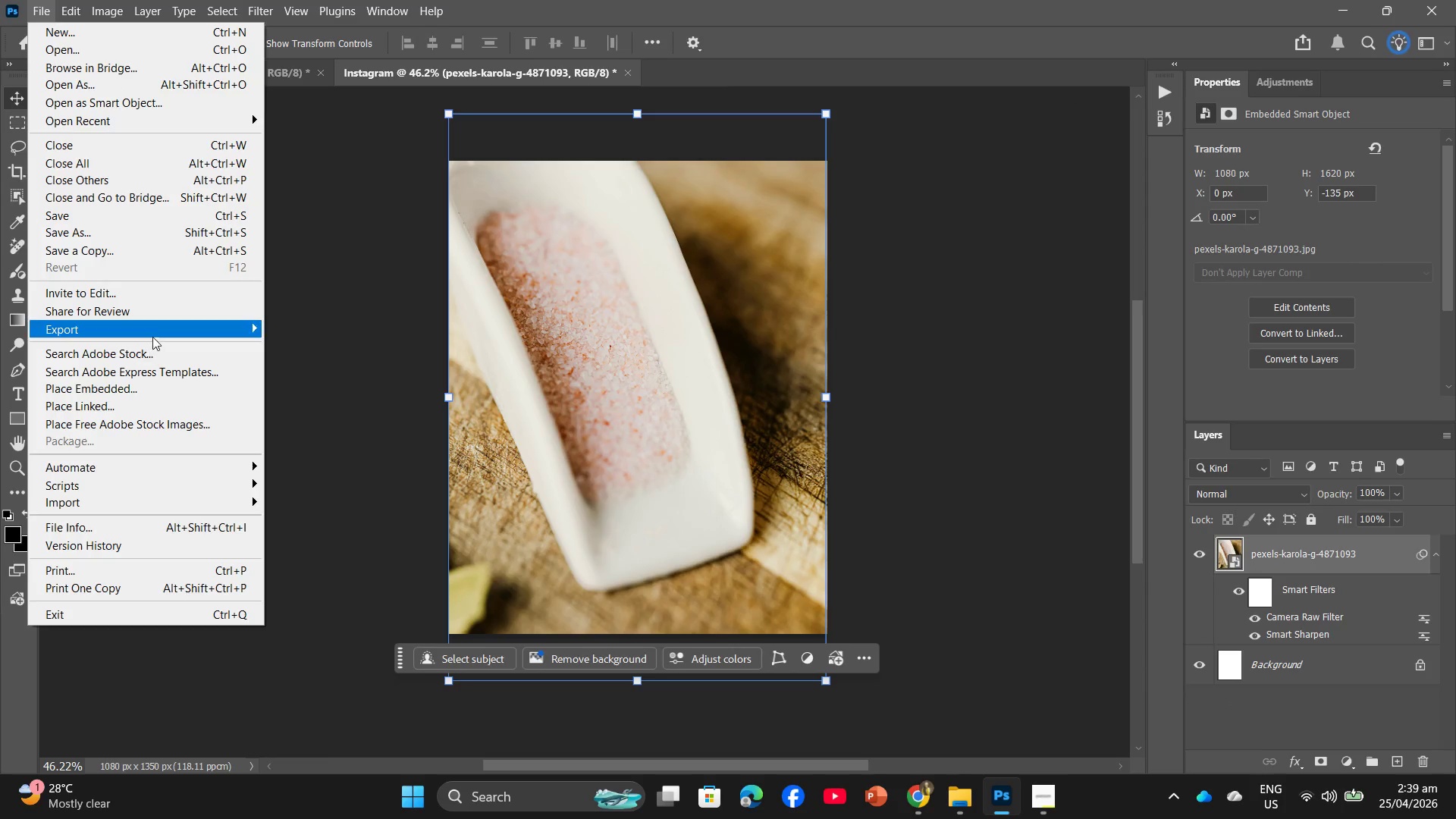 
left_click([162, 328])
 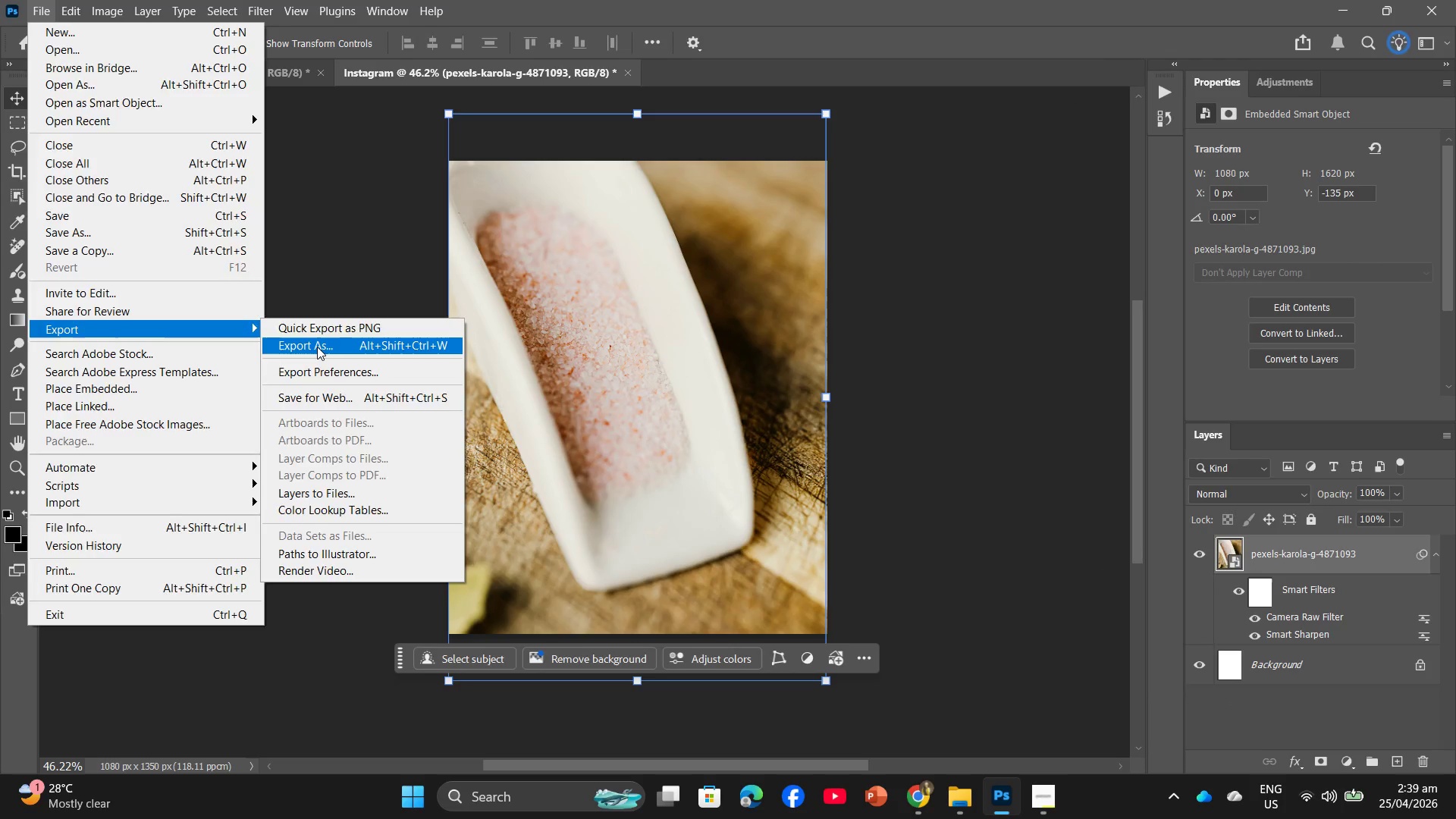 
left_click([317, 347])
 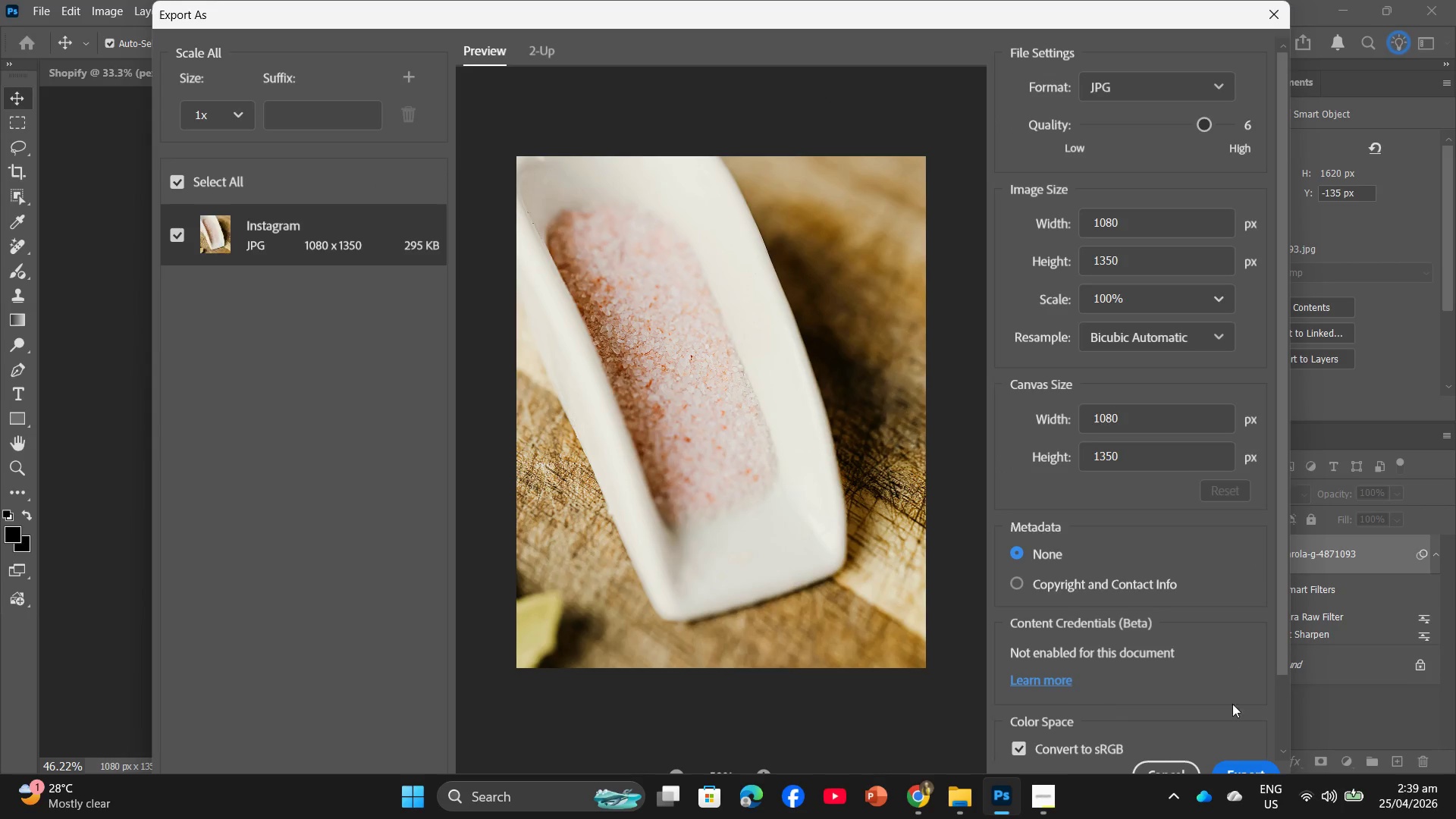 
left_click([1239, 763])
 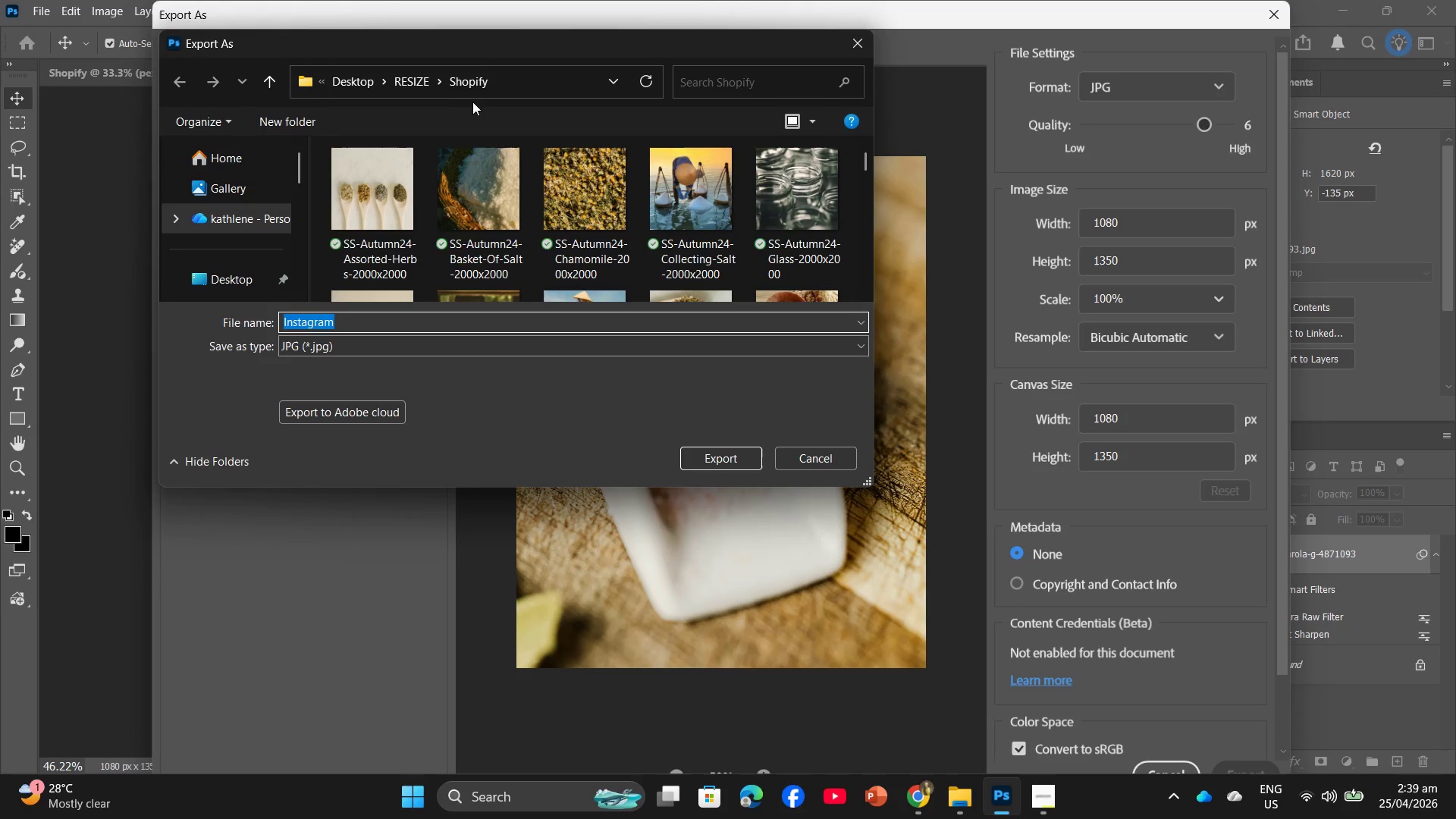 
left_click([417, 83])
 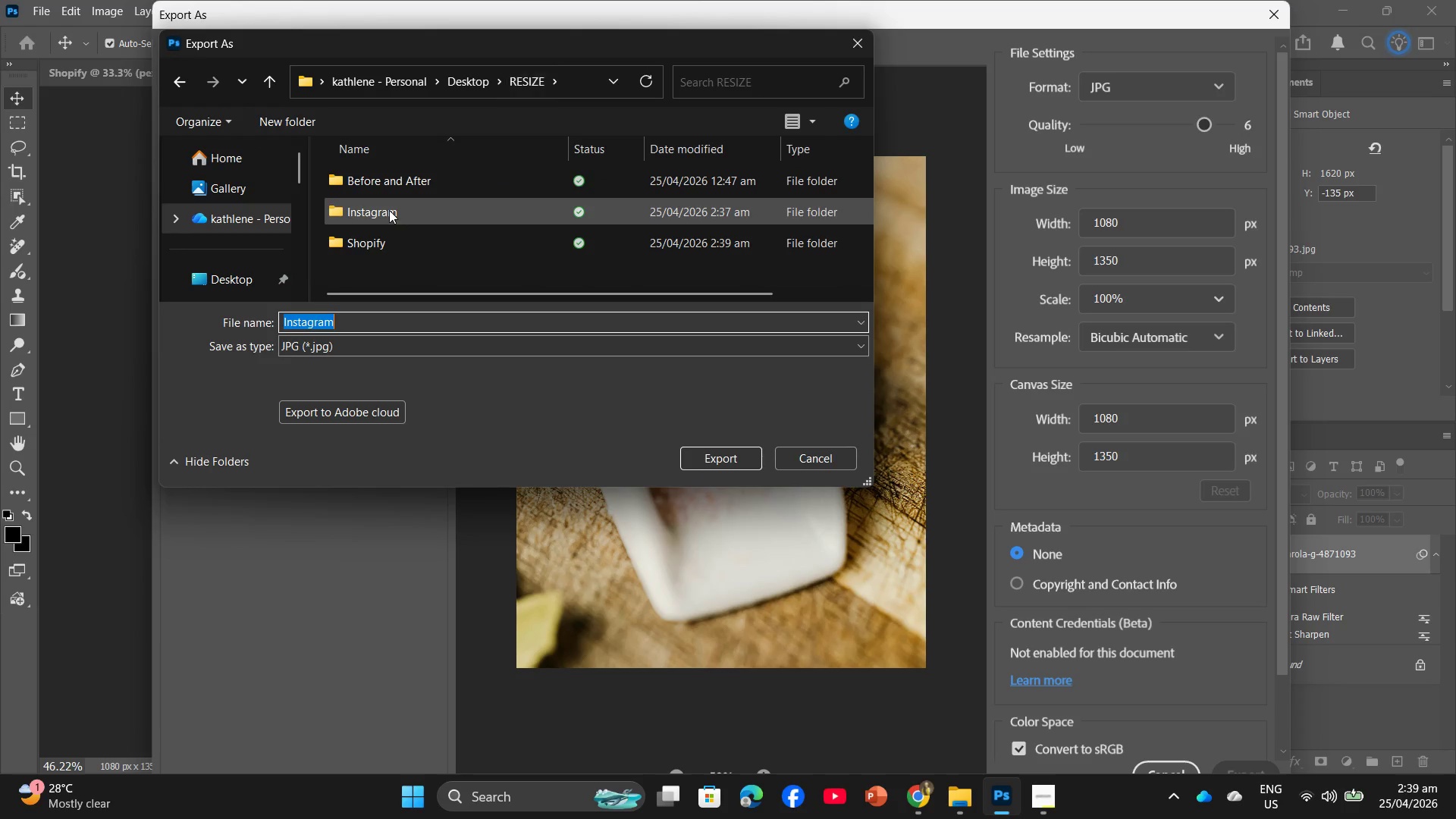 
double_click([389, 210])
 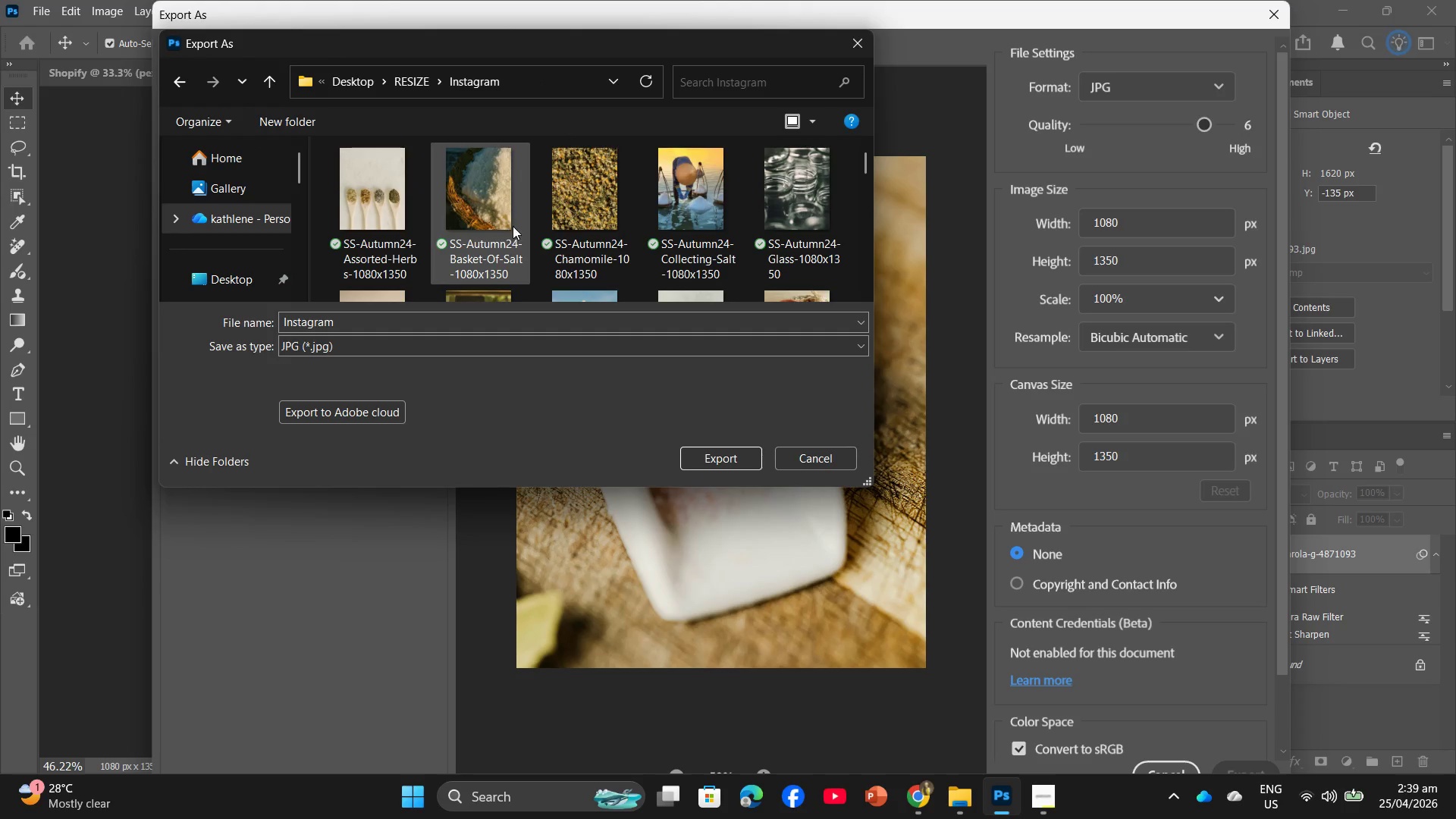 
scroll: coordinate [517, 224], scroll_direction: down, amount: 2.0
 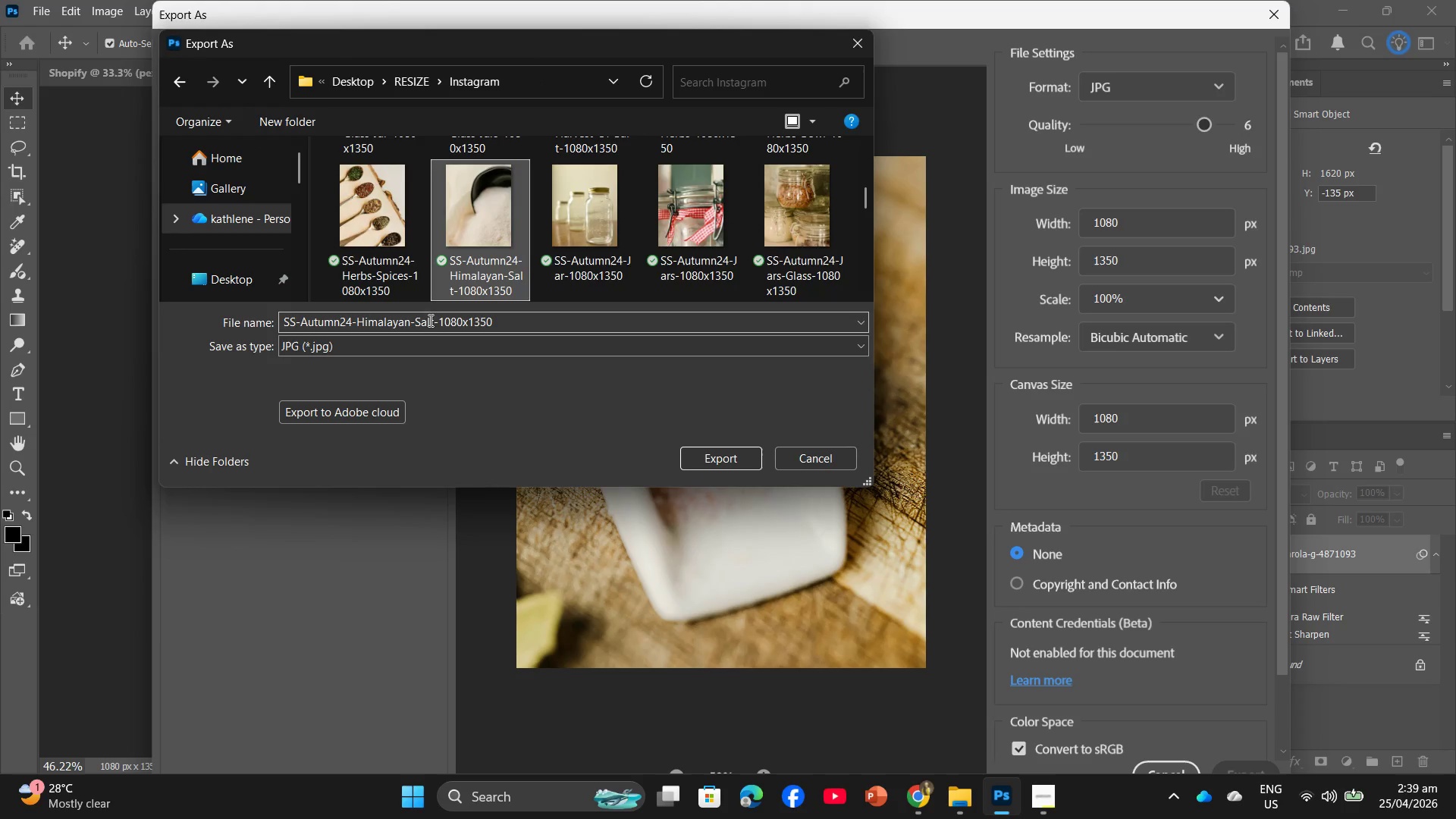 
double_click([433, 323])
 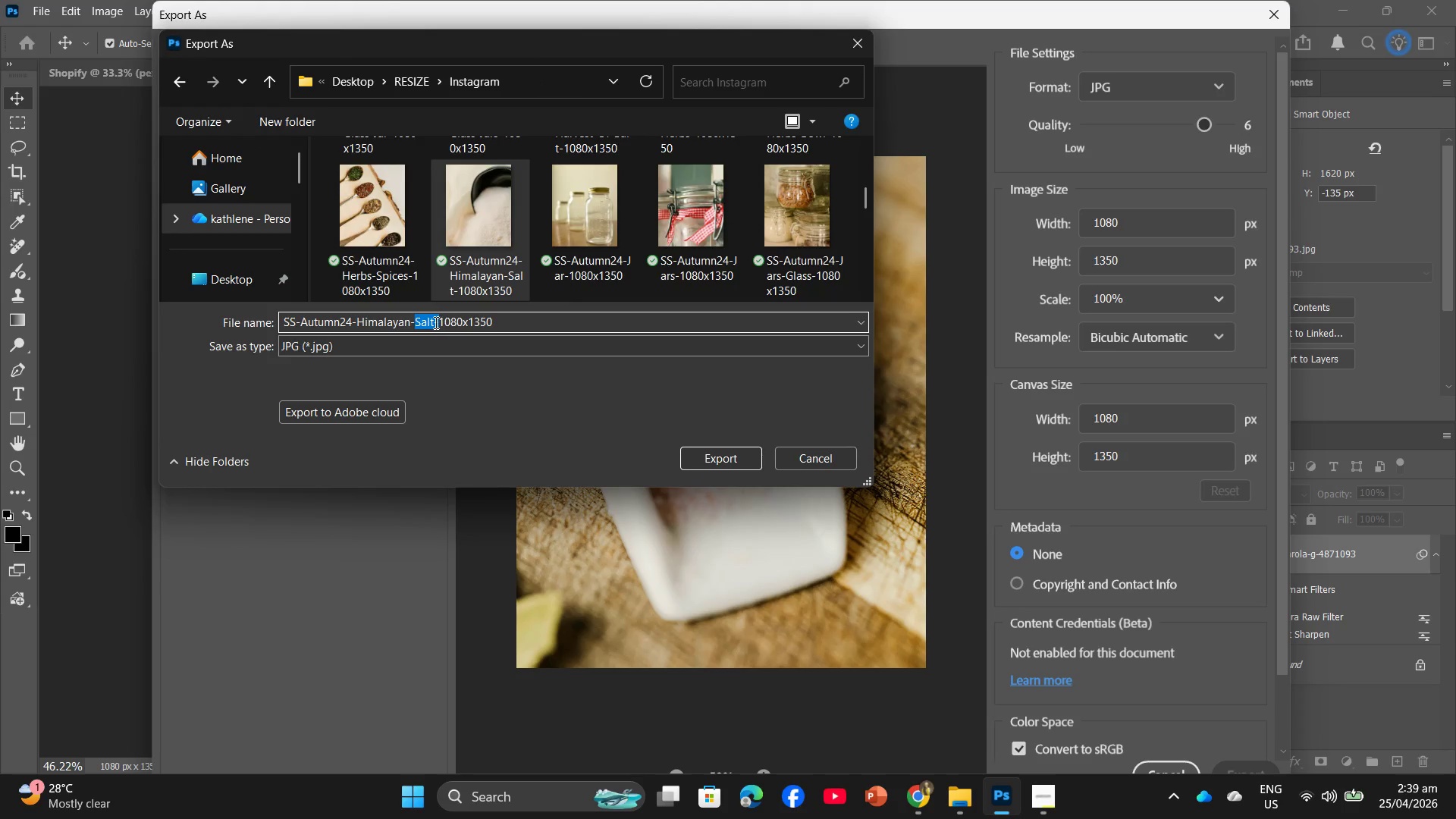 
left_click([433, 322])
 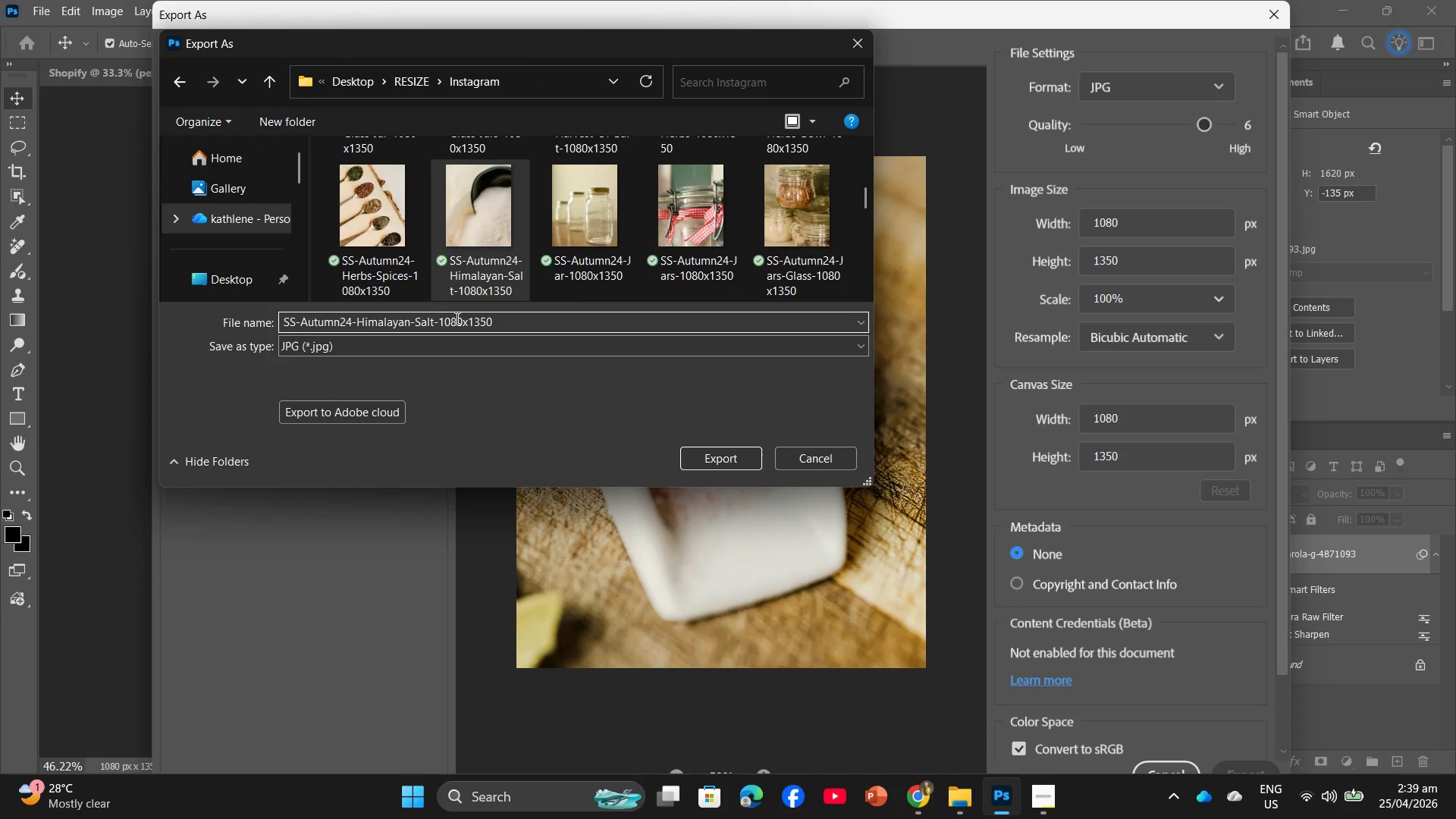 
key(S)
 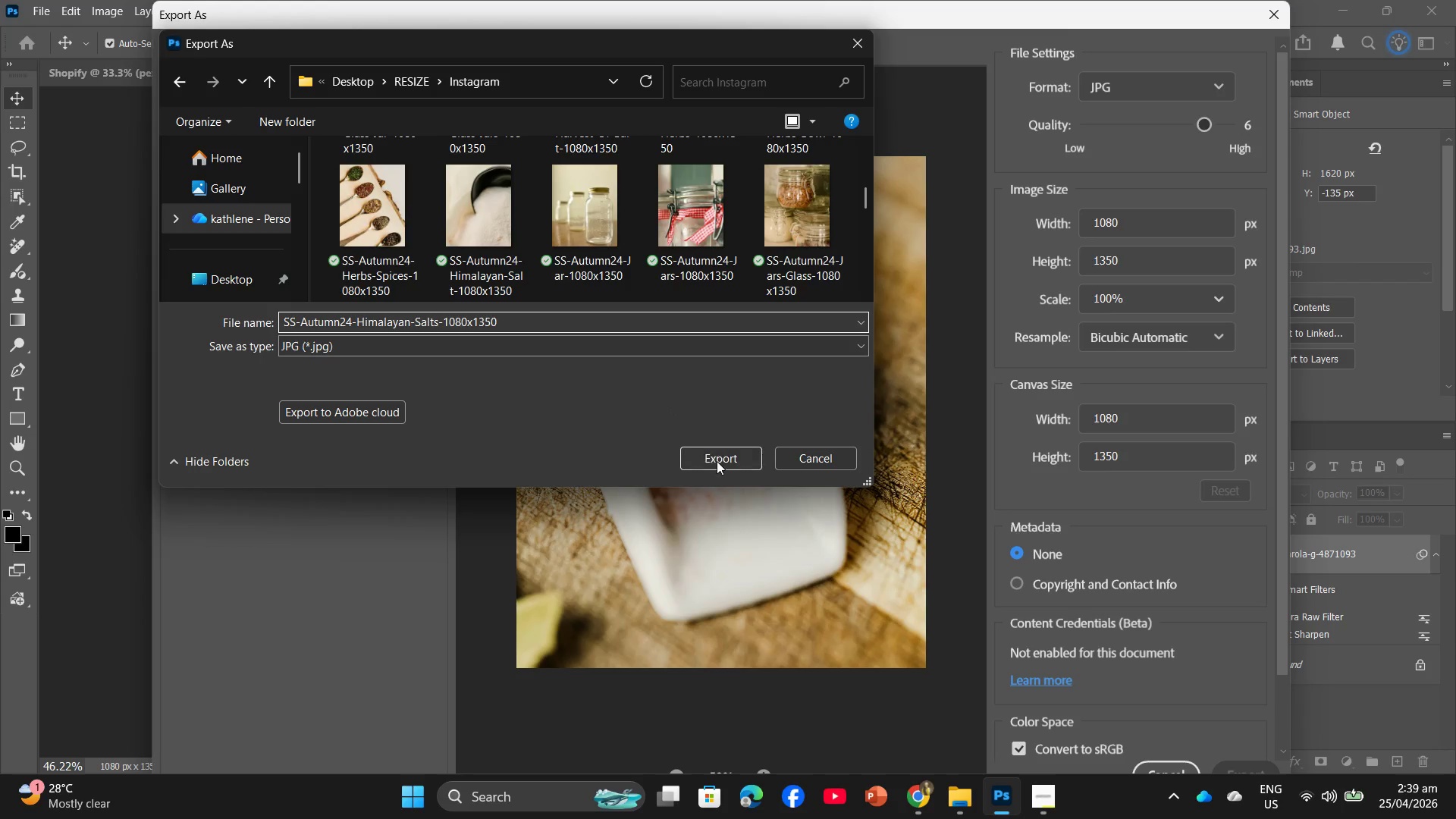 
left_click([717, 461])
 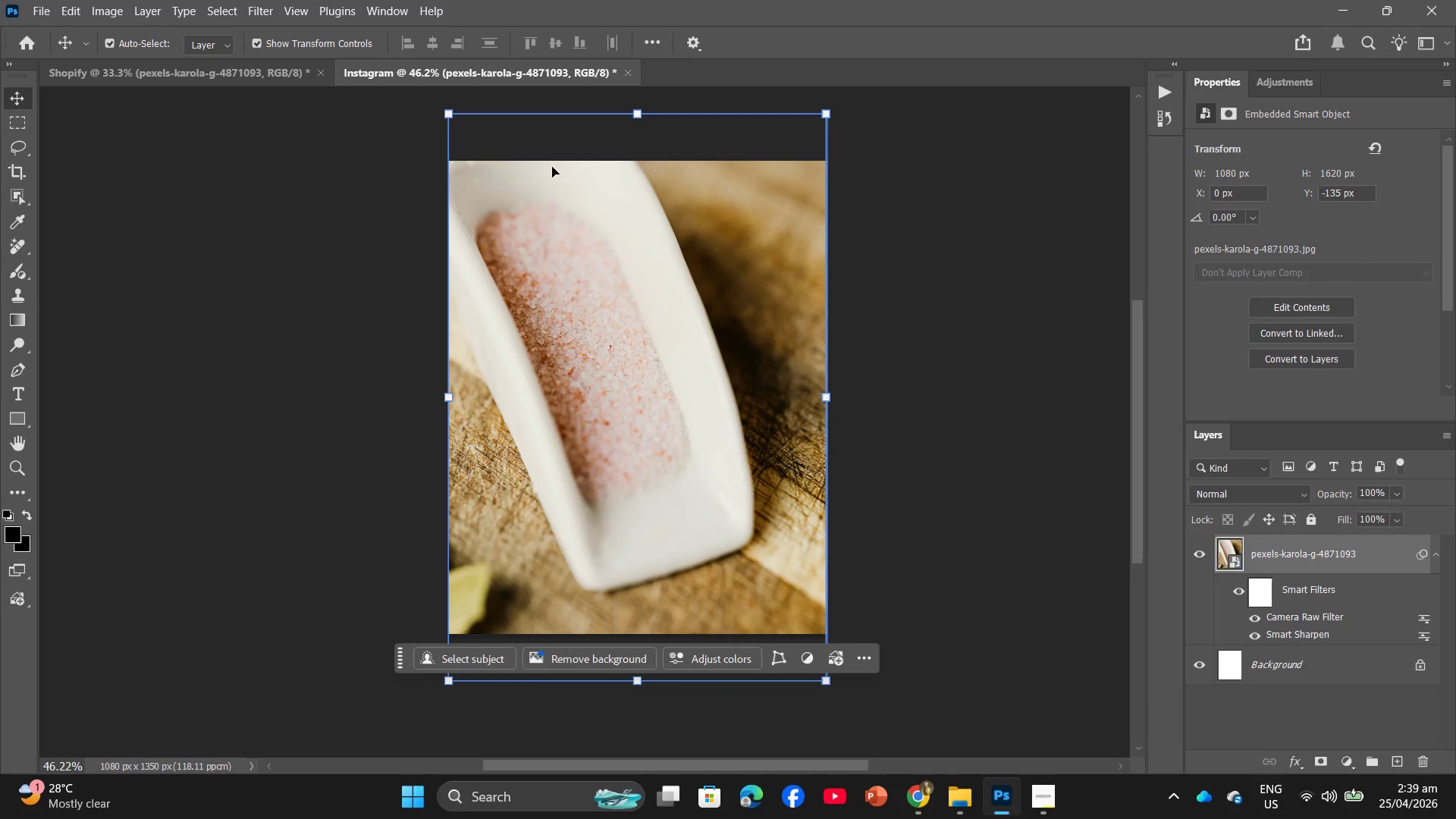 
key(Backspace)
 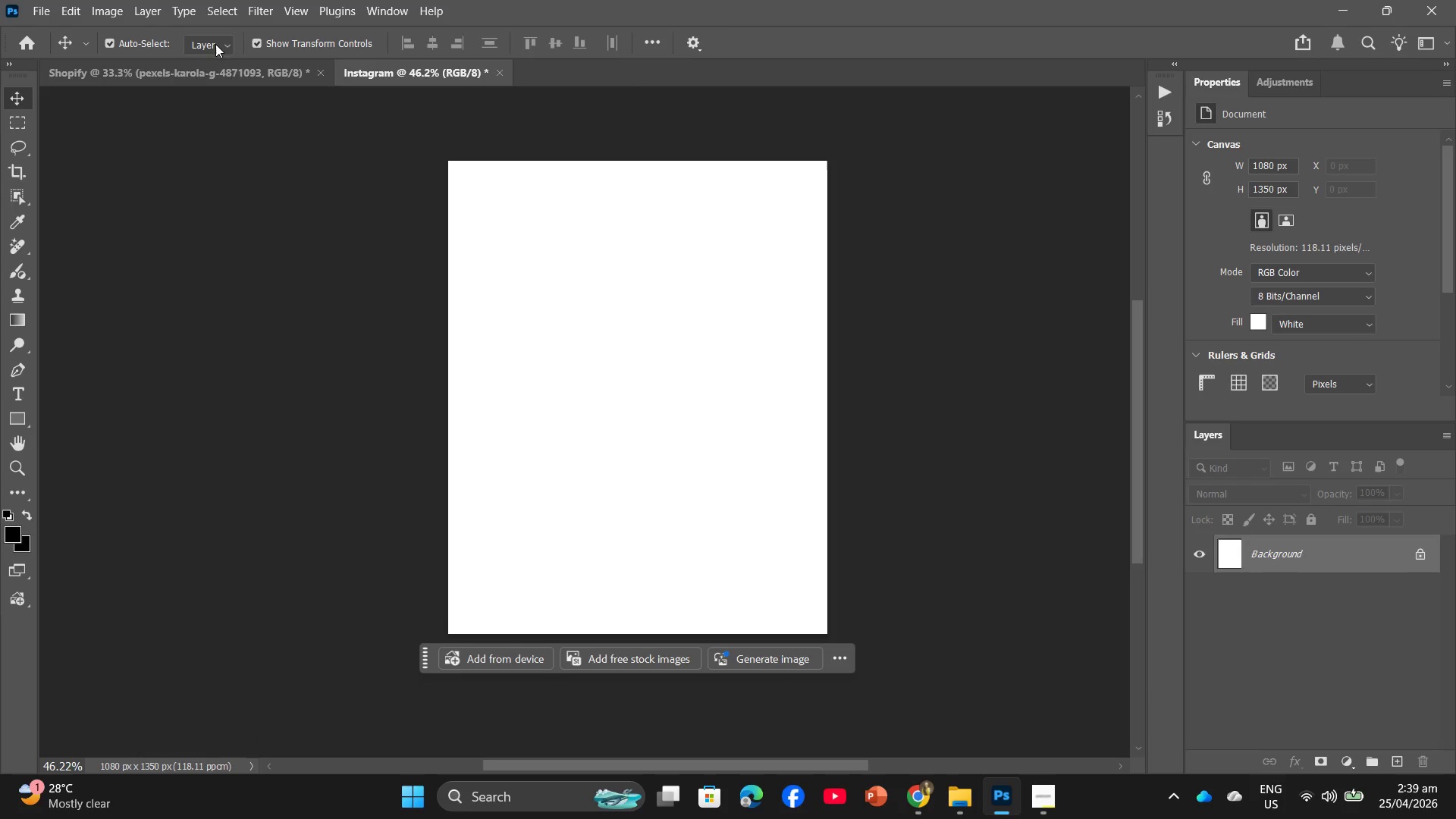 
left_click([234, 83])
 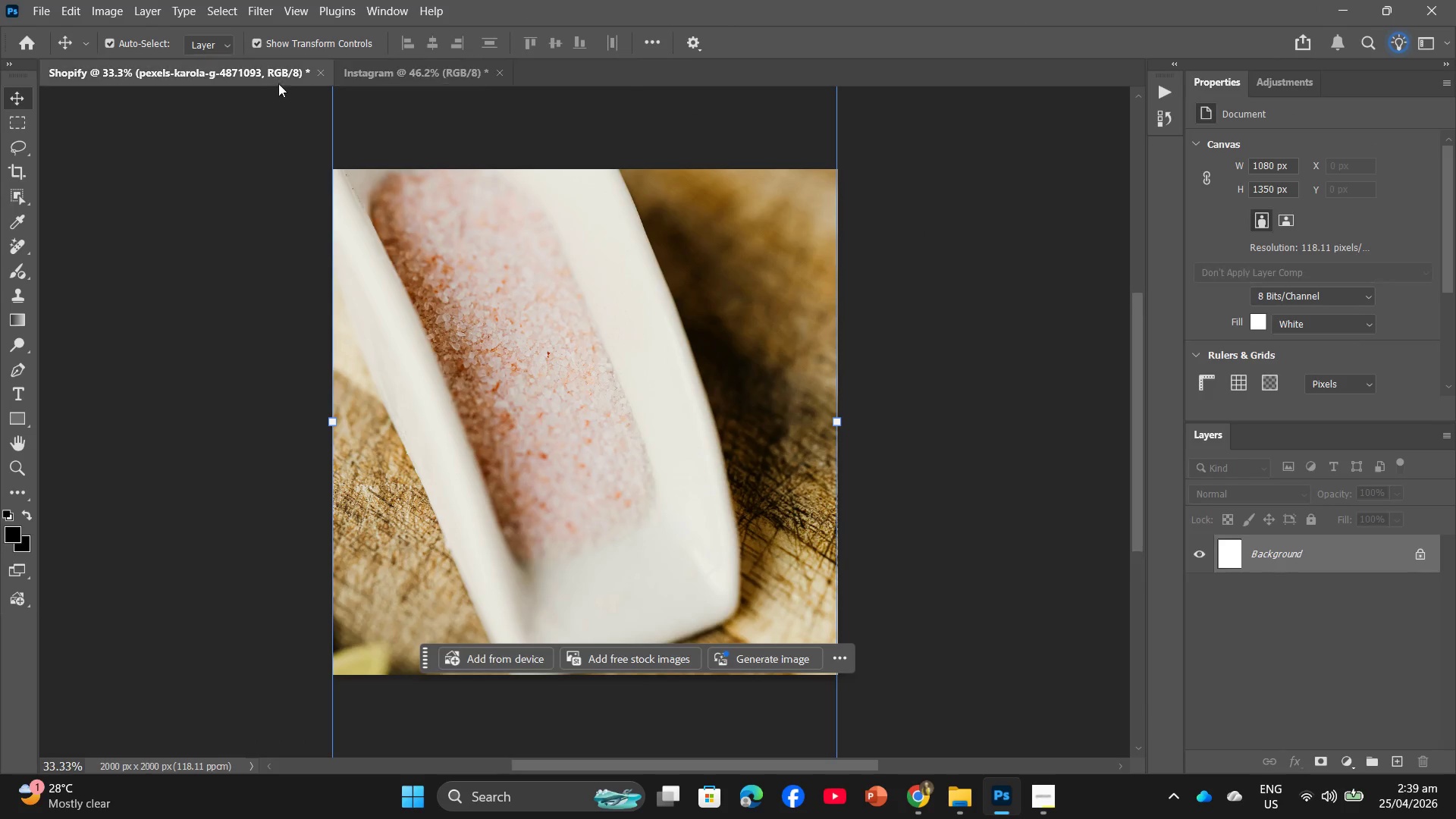 
key(Backspace)
 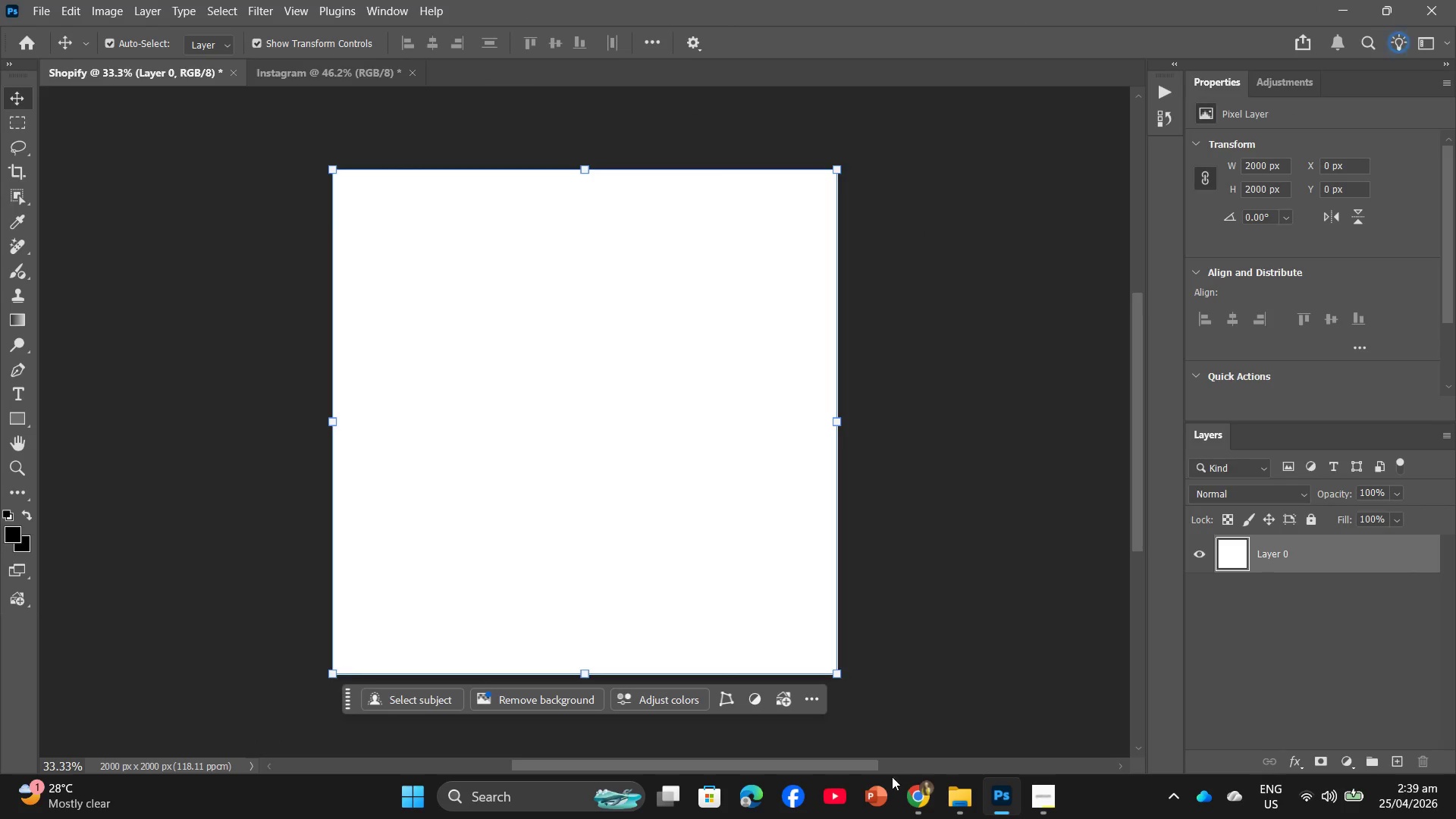 
left_click([913, 794])
 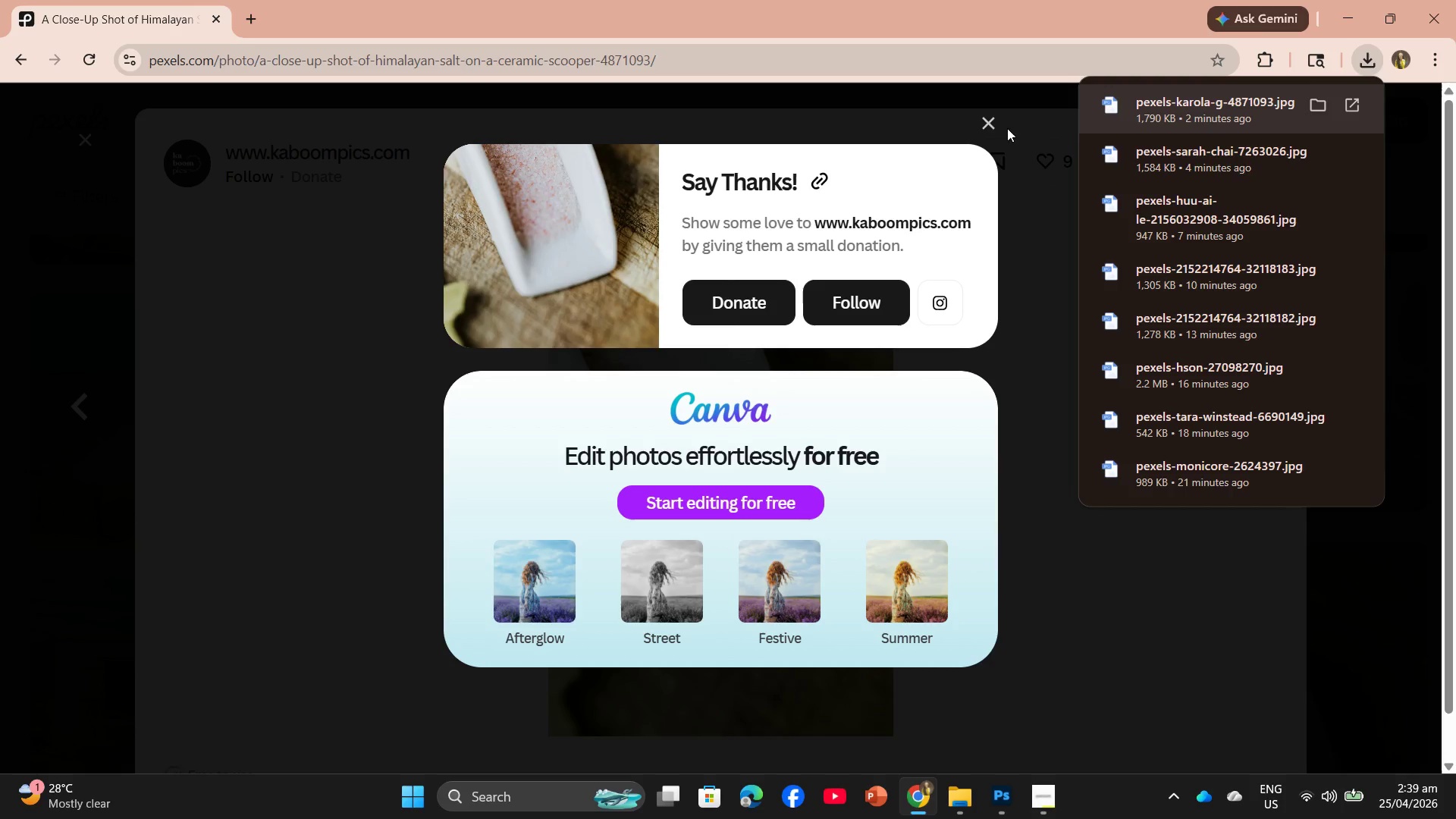 
left_click([981, 127])
 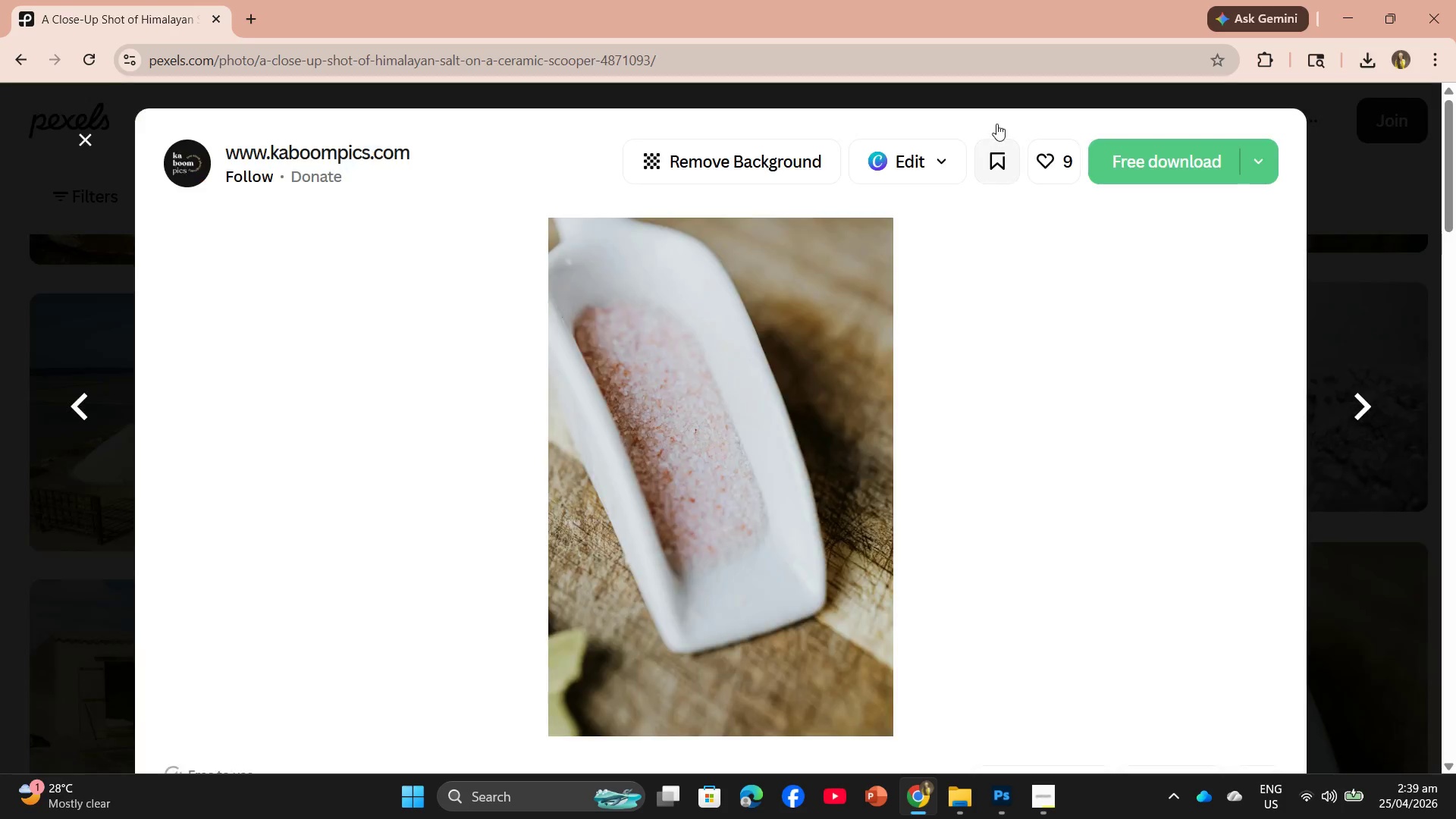 
scroll: coordinate [913, 442], scroll_direction: down, amount: 9.0
 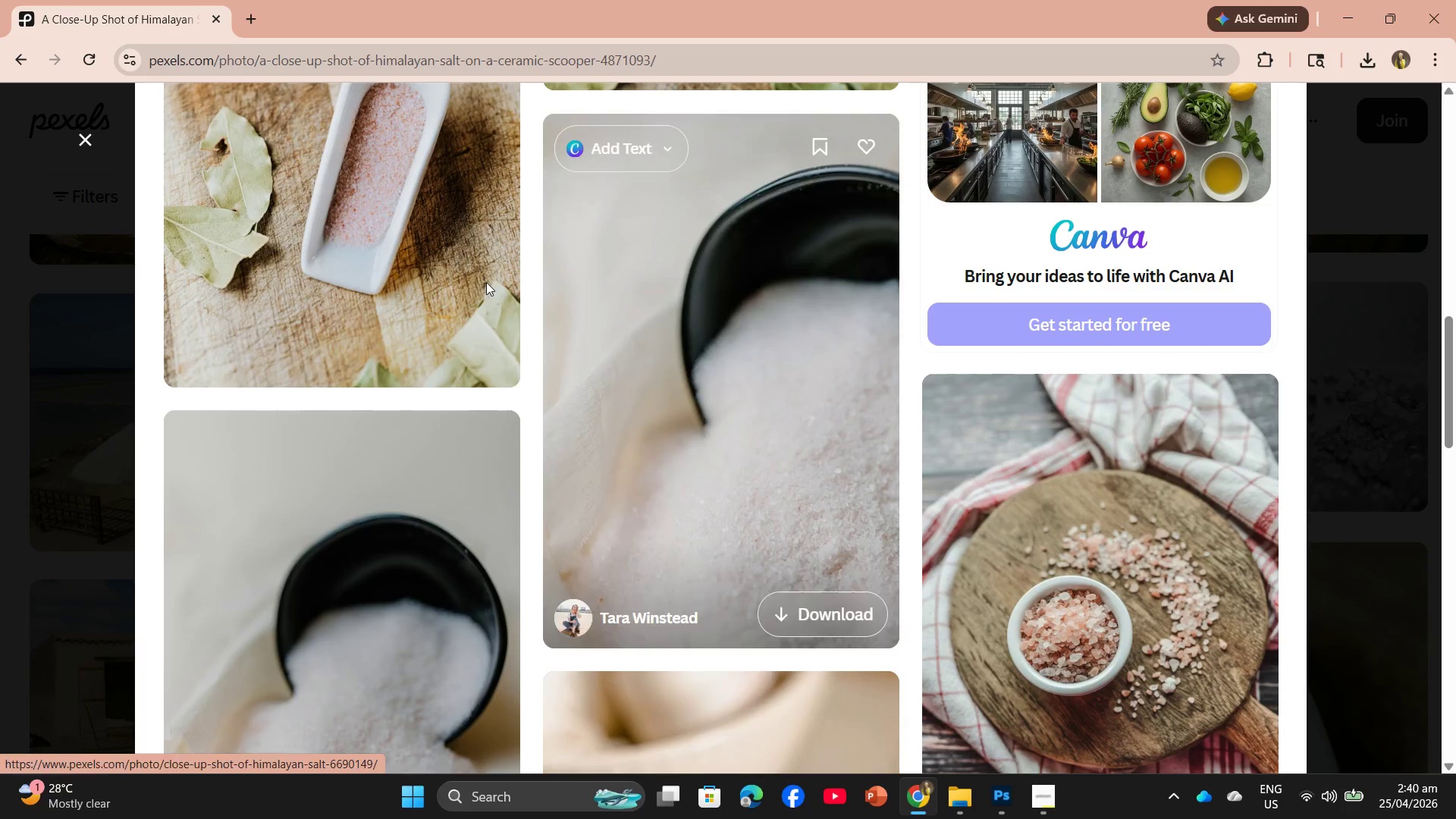 
left_click([294, 127])
 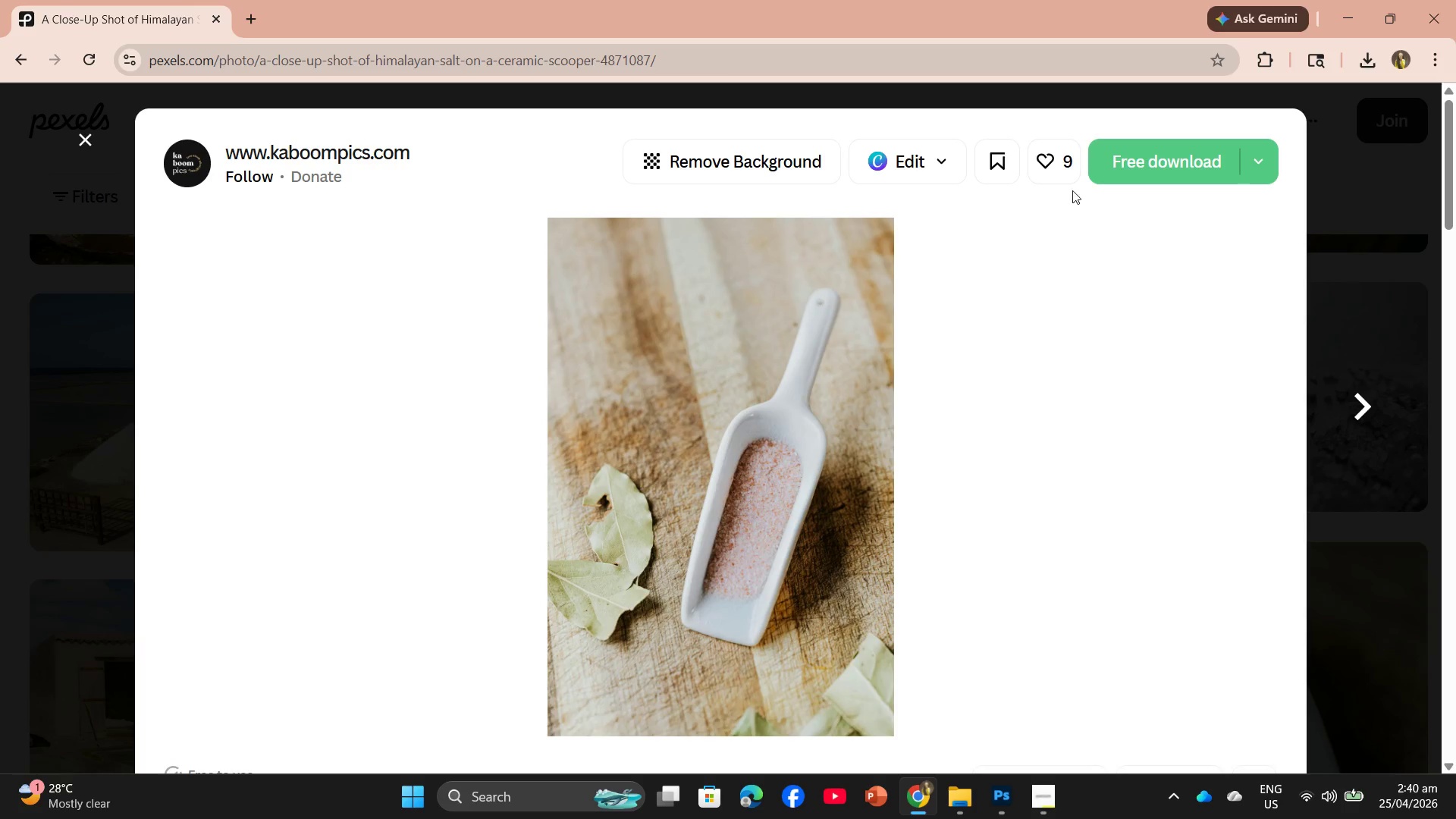 
left_click([1212, 169])
 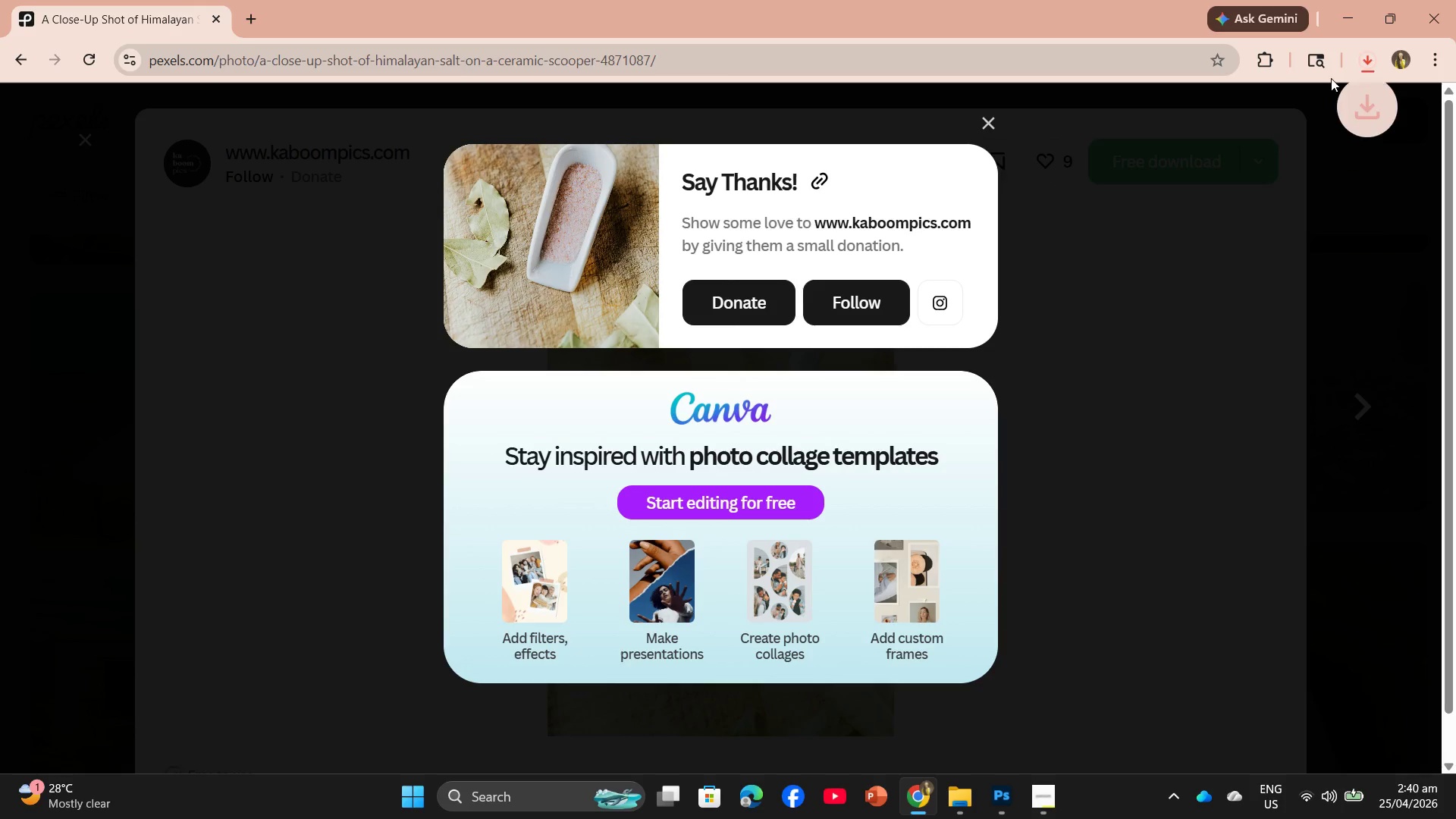 
left_click_drag(start_coordinate=[1235, 107], to_coordinate=[742, 497])
 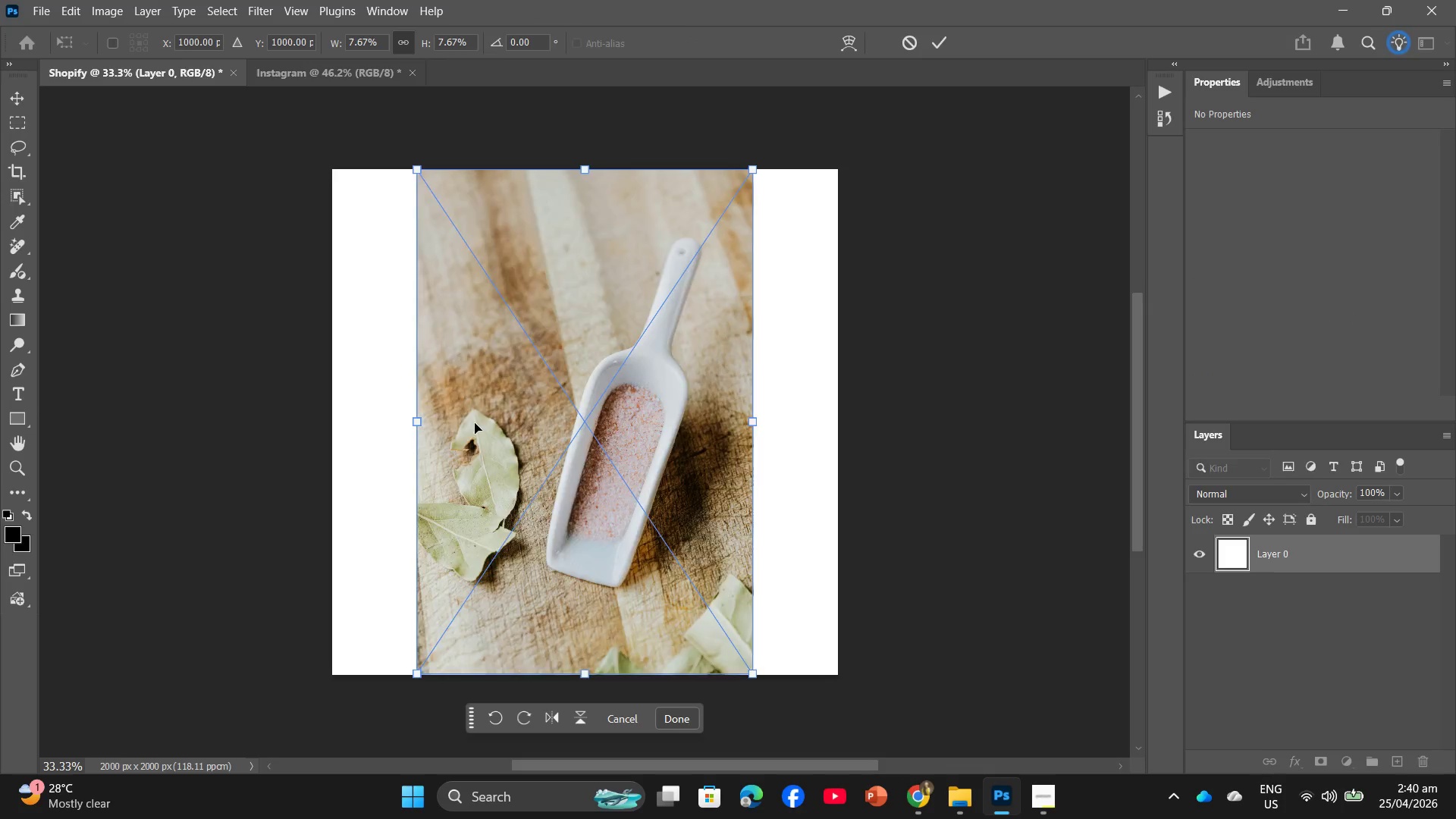 
left_click_drag(start_coordinate=[414, 420], to_coordinate=[333, 406])
 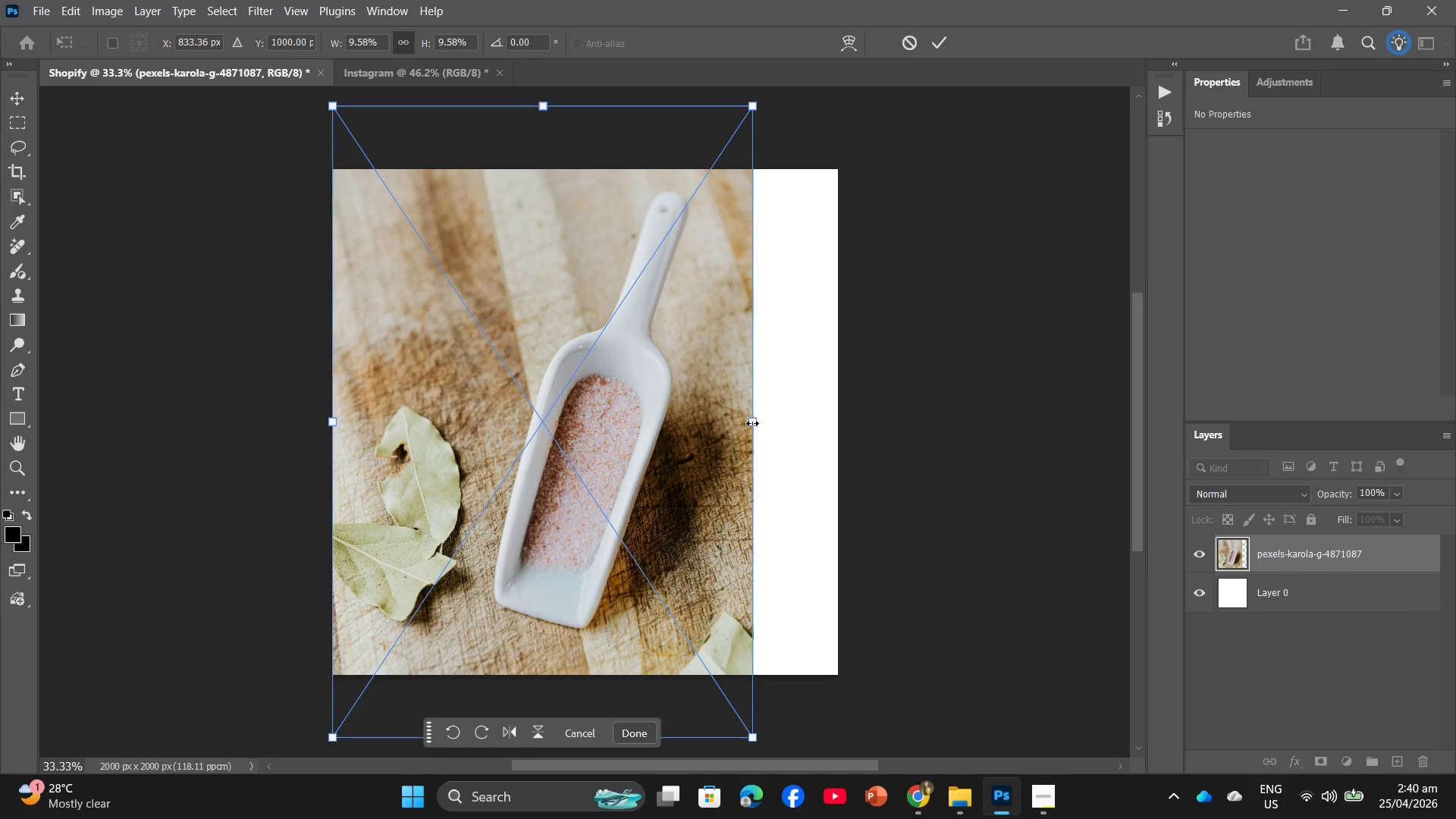 
left_click_drag(start_coordinate=[751, 422], to_coordinate=[830, 420])
 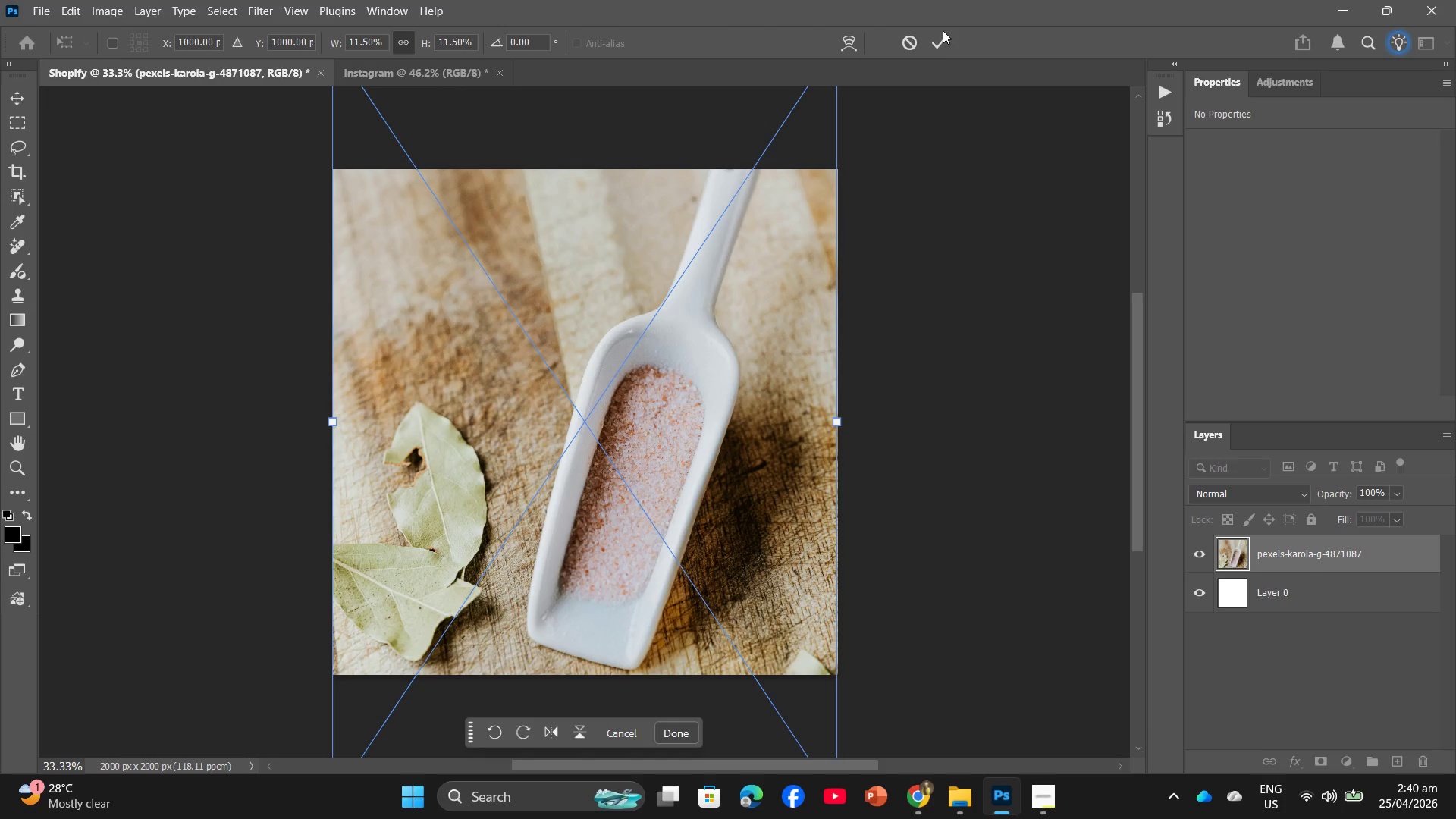 
left_click([940, 36])
 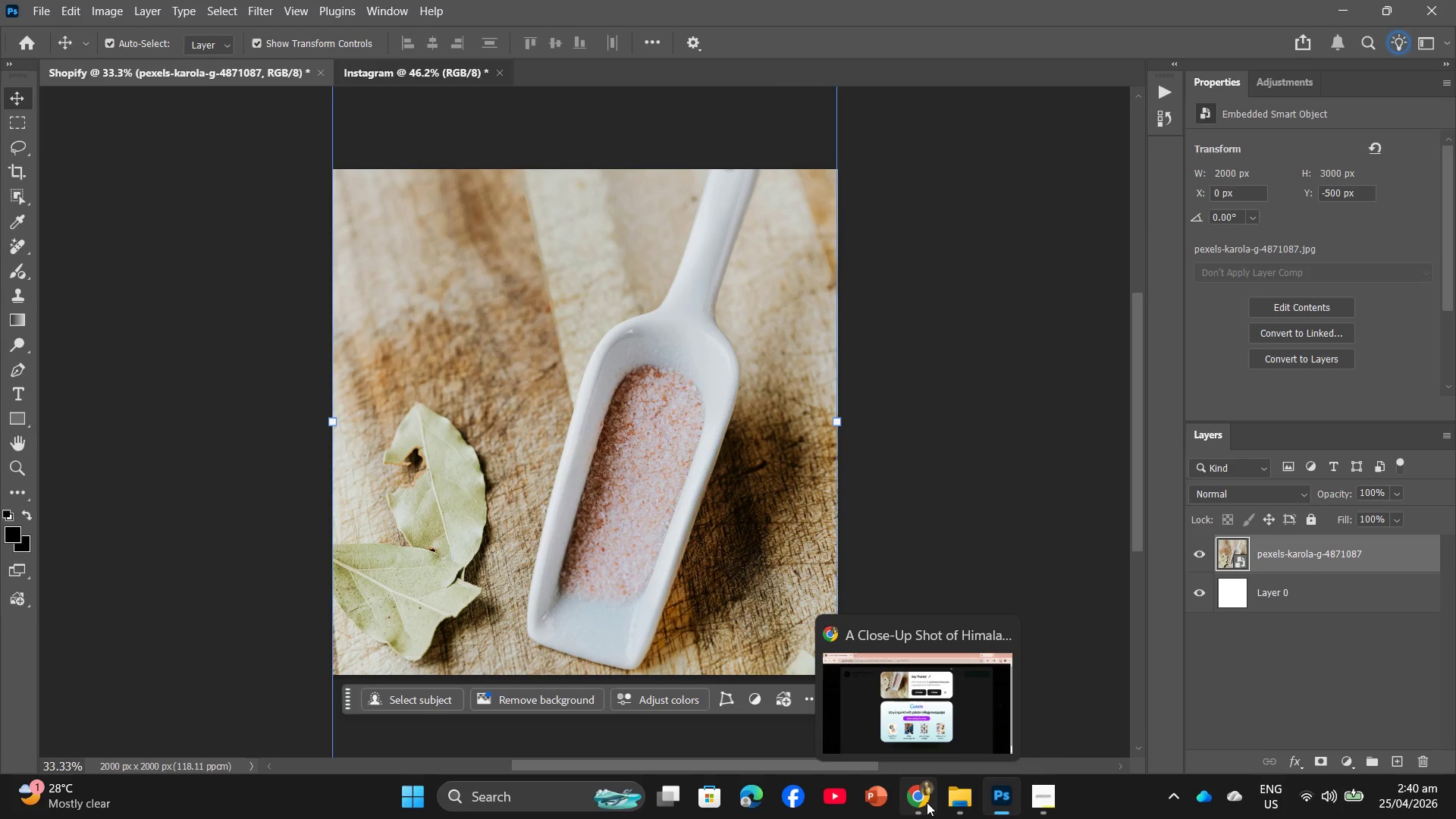 
left_click([927, 802])
 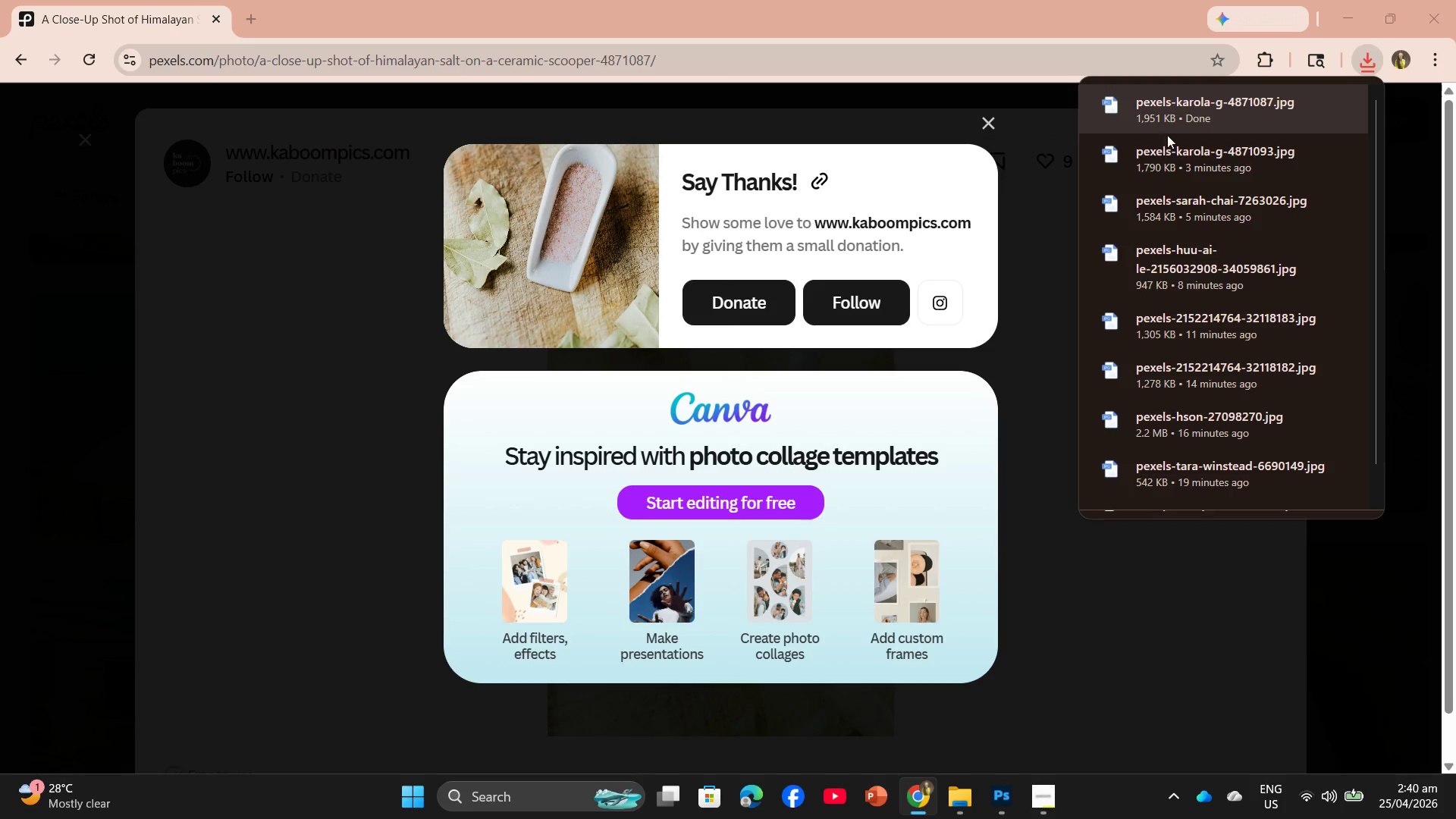 
left_click_drag(start_coordinate=[1178, 115], to_coordinate=[698, 403])
 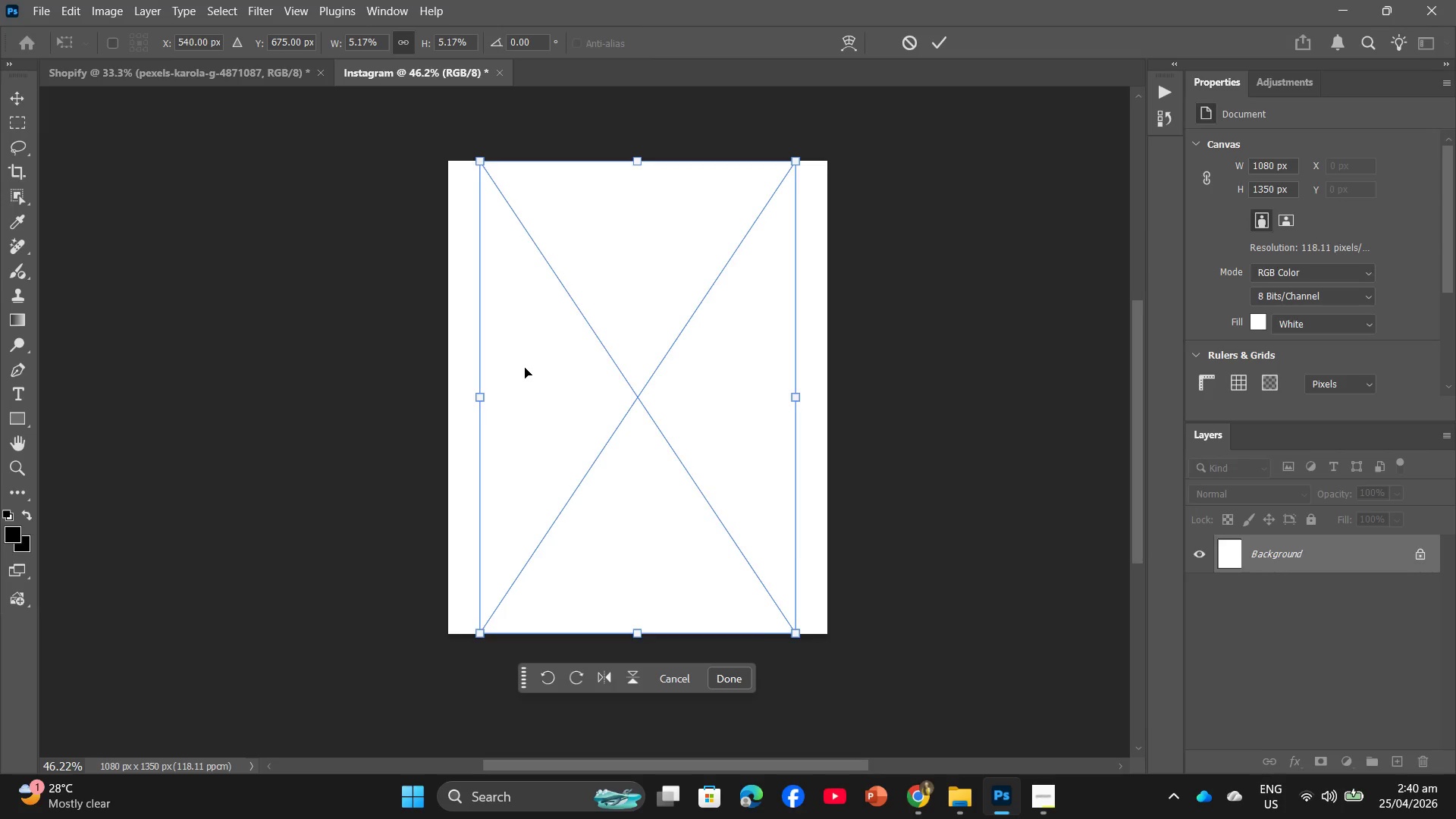 
left_click_drag(start_coordinate=[478, 397], to_coordinate=[450, 391])
 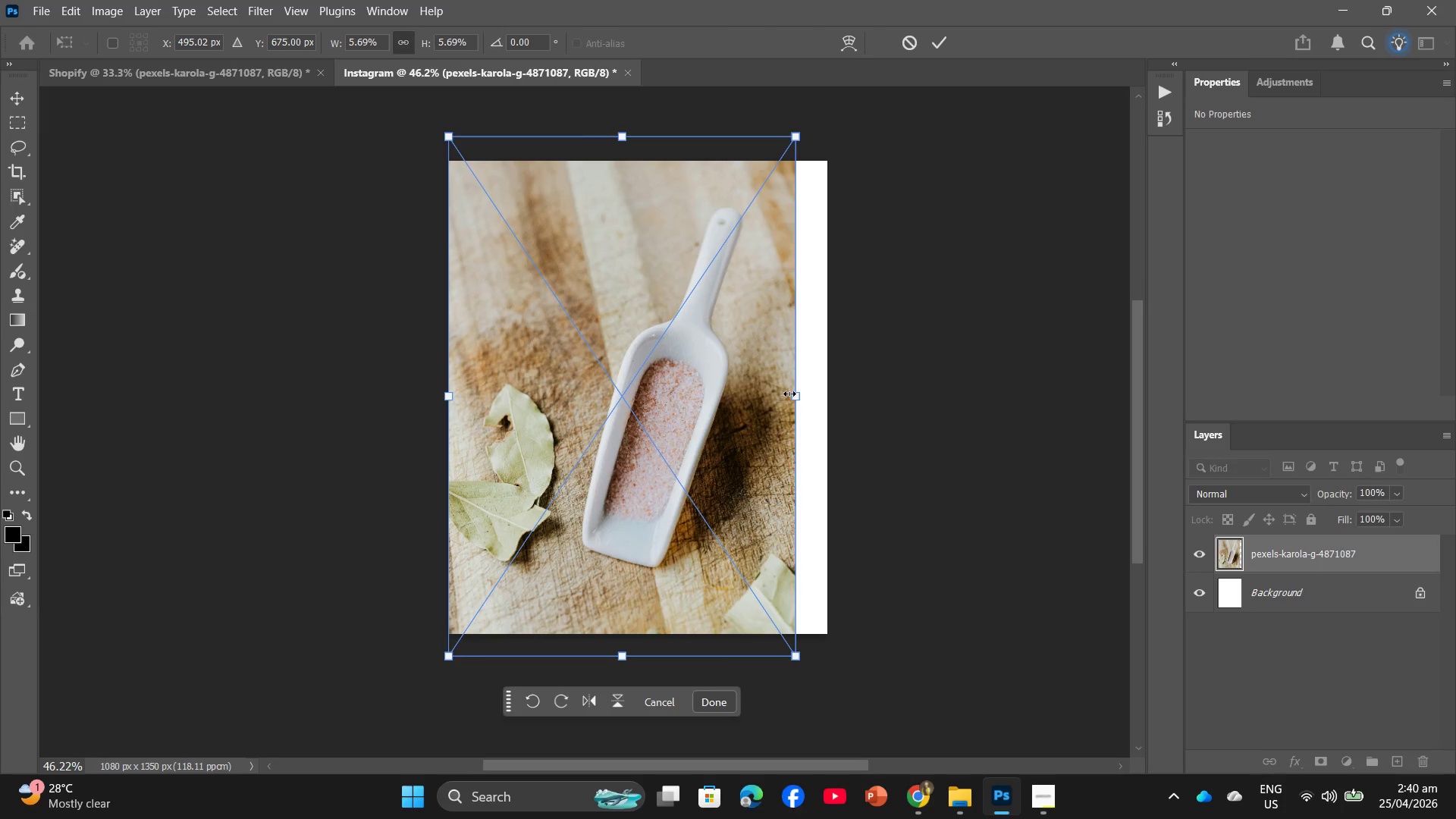 
left_click_drag(start_coordinate=[797, 391], to_coordinate=[822, 389])
 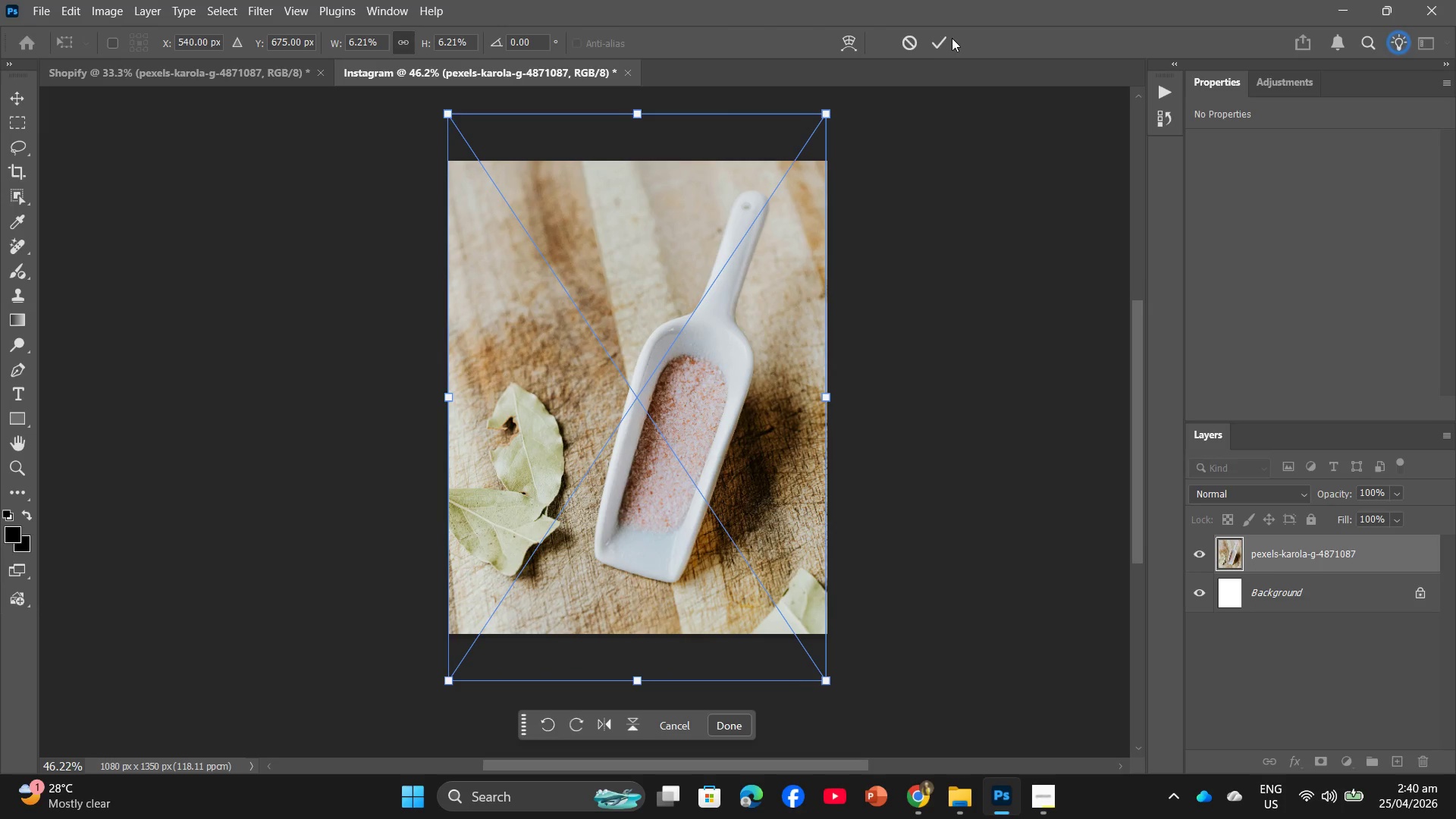 
left_click([935, 40])
 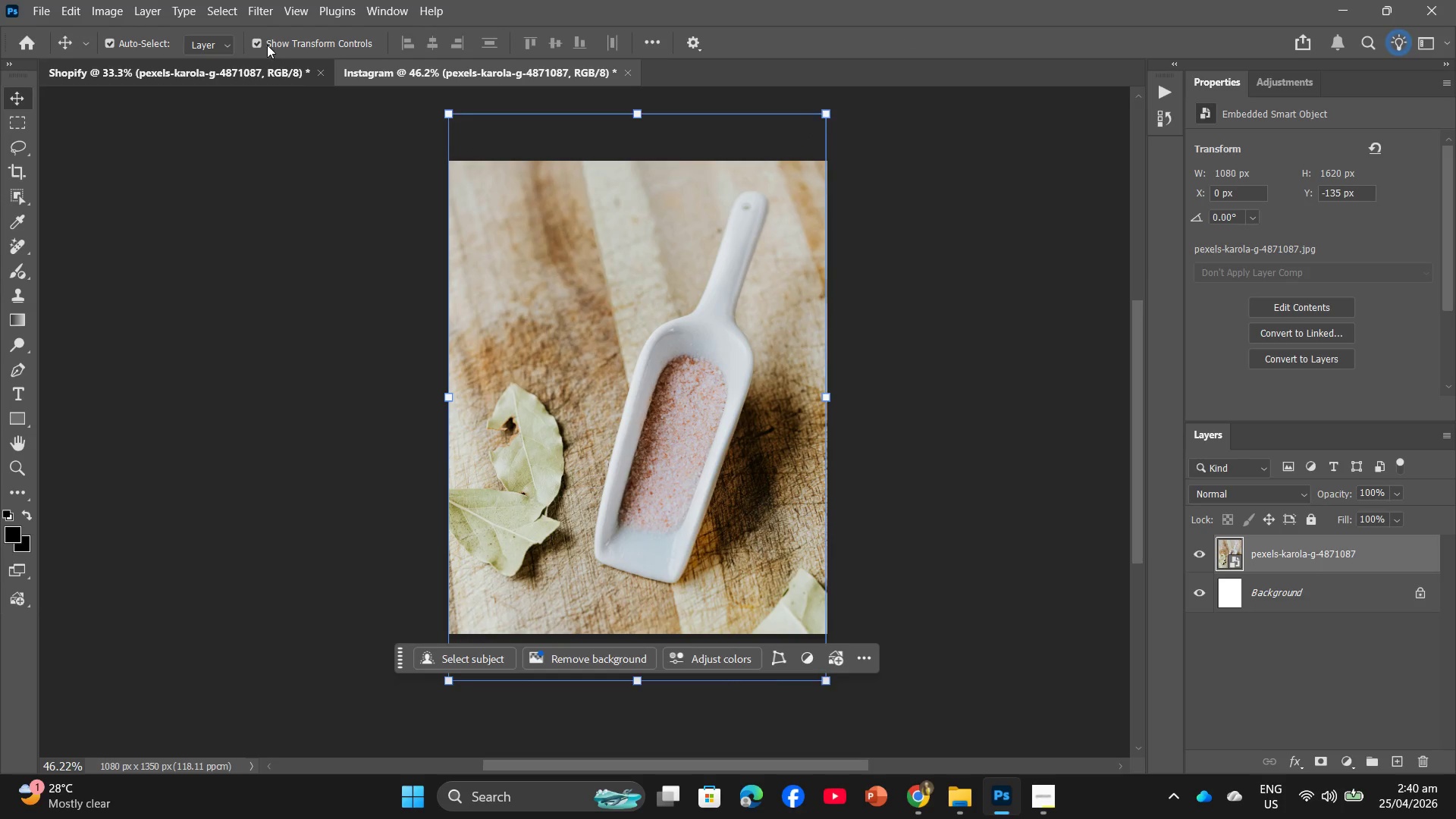 
left_click([262, 7])
 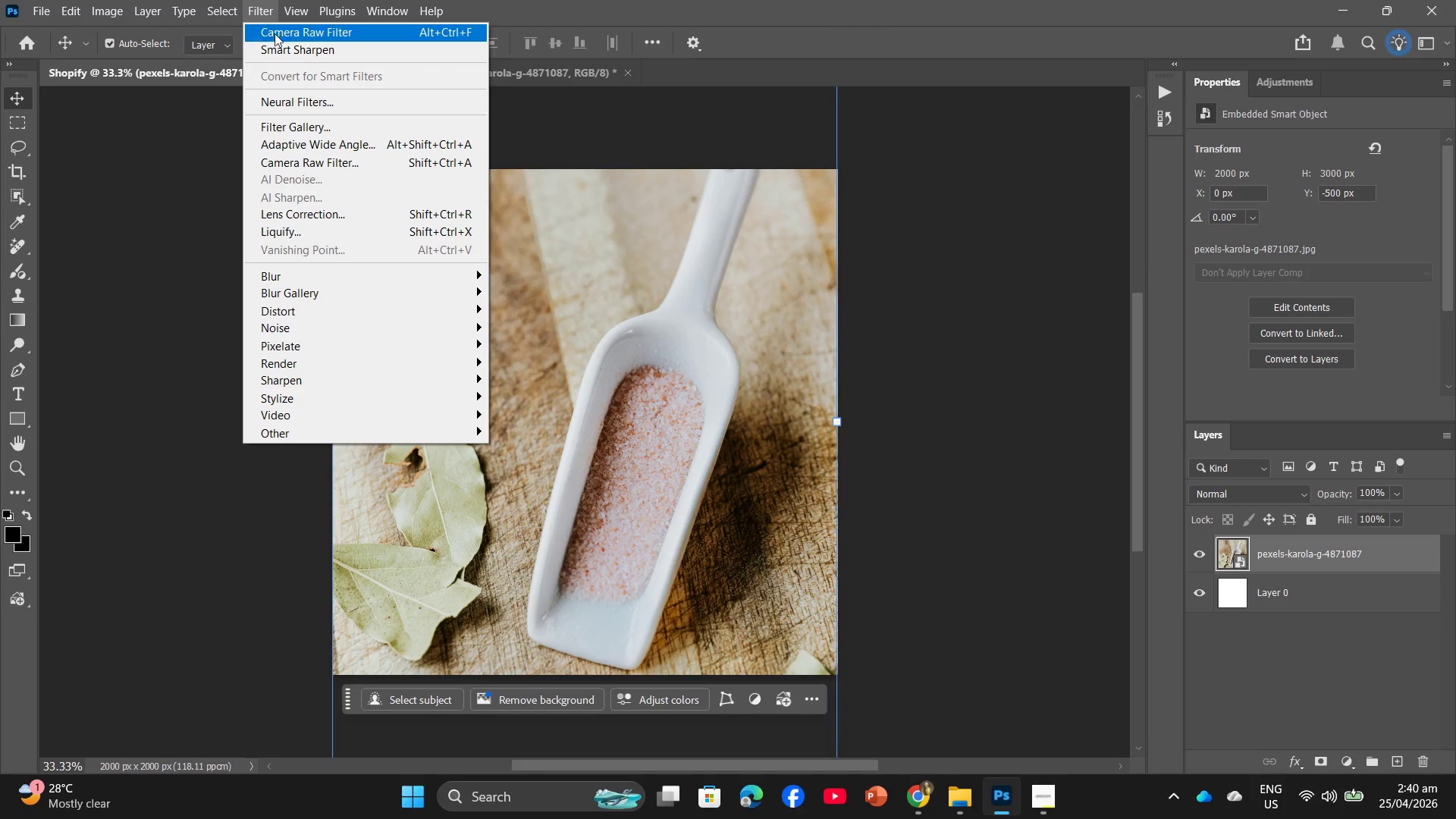 
left_click([275, 43])
 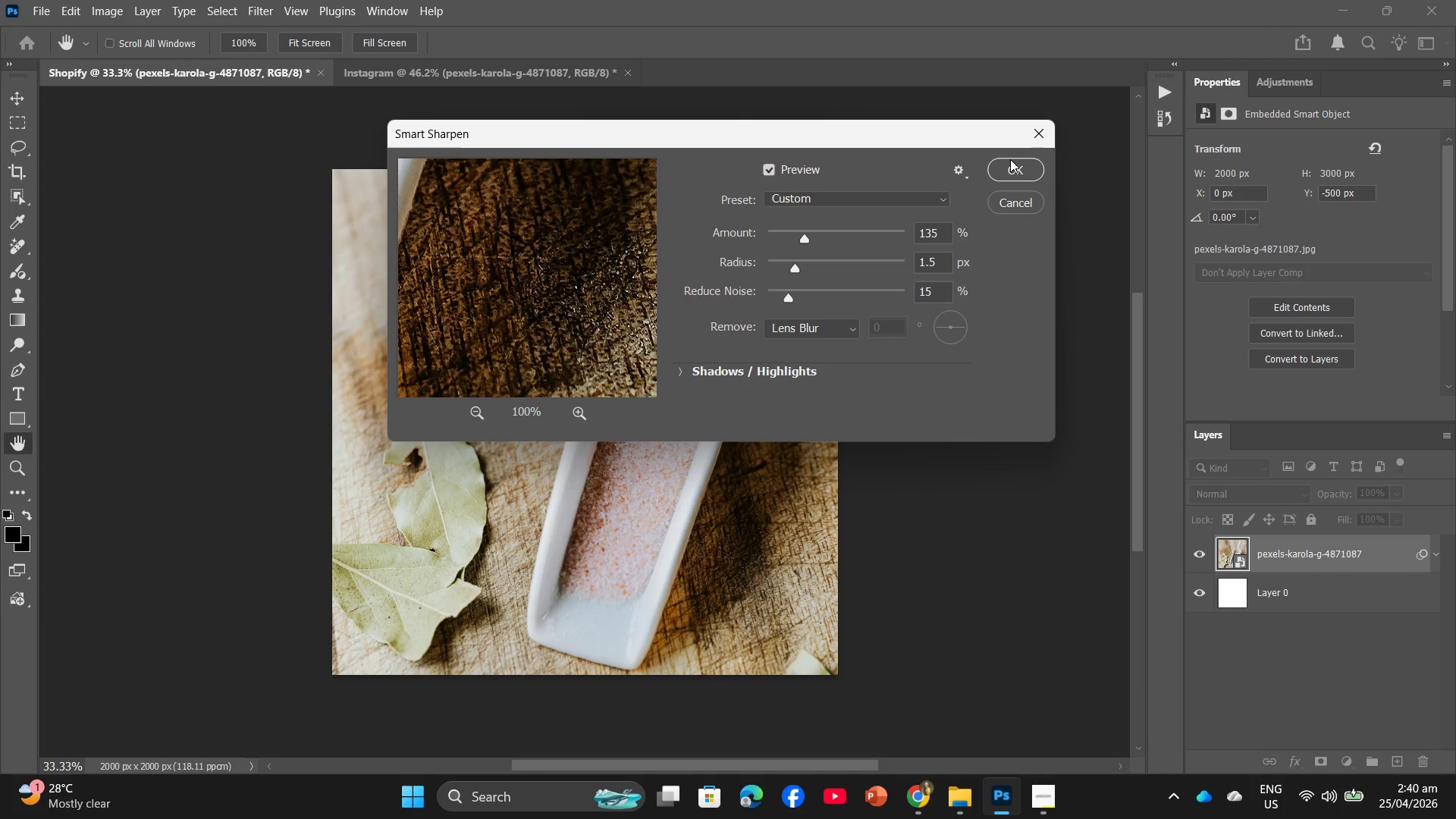 
left_click([1009, 165])
 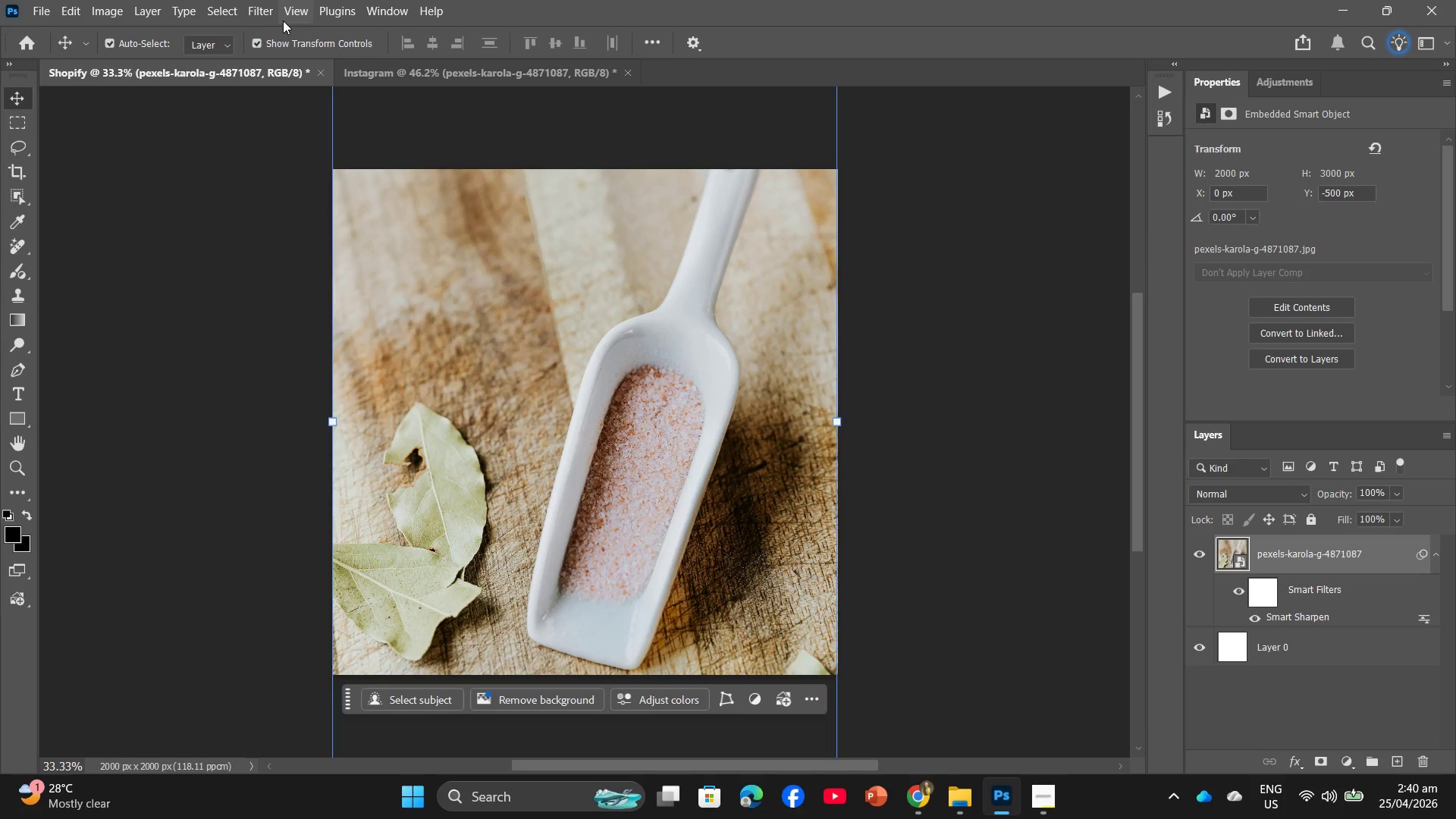 
left_click([263, 2])
 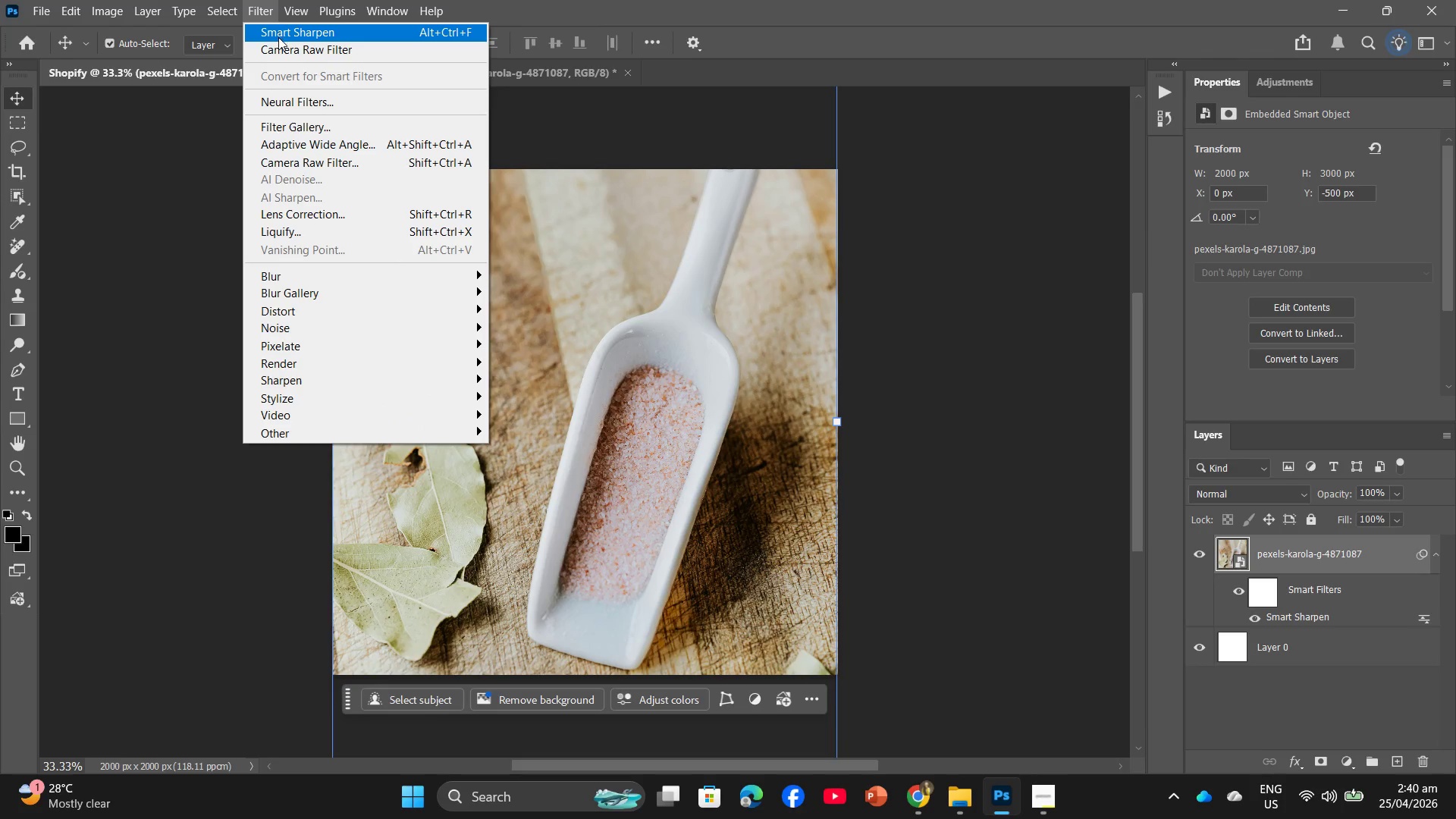 
left_click([278, 40])
 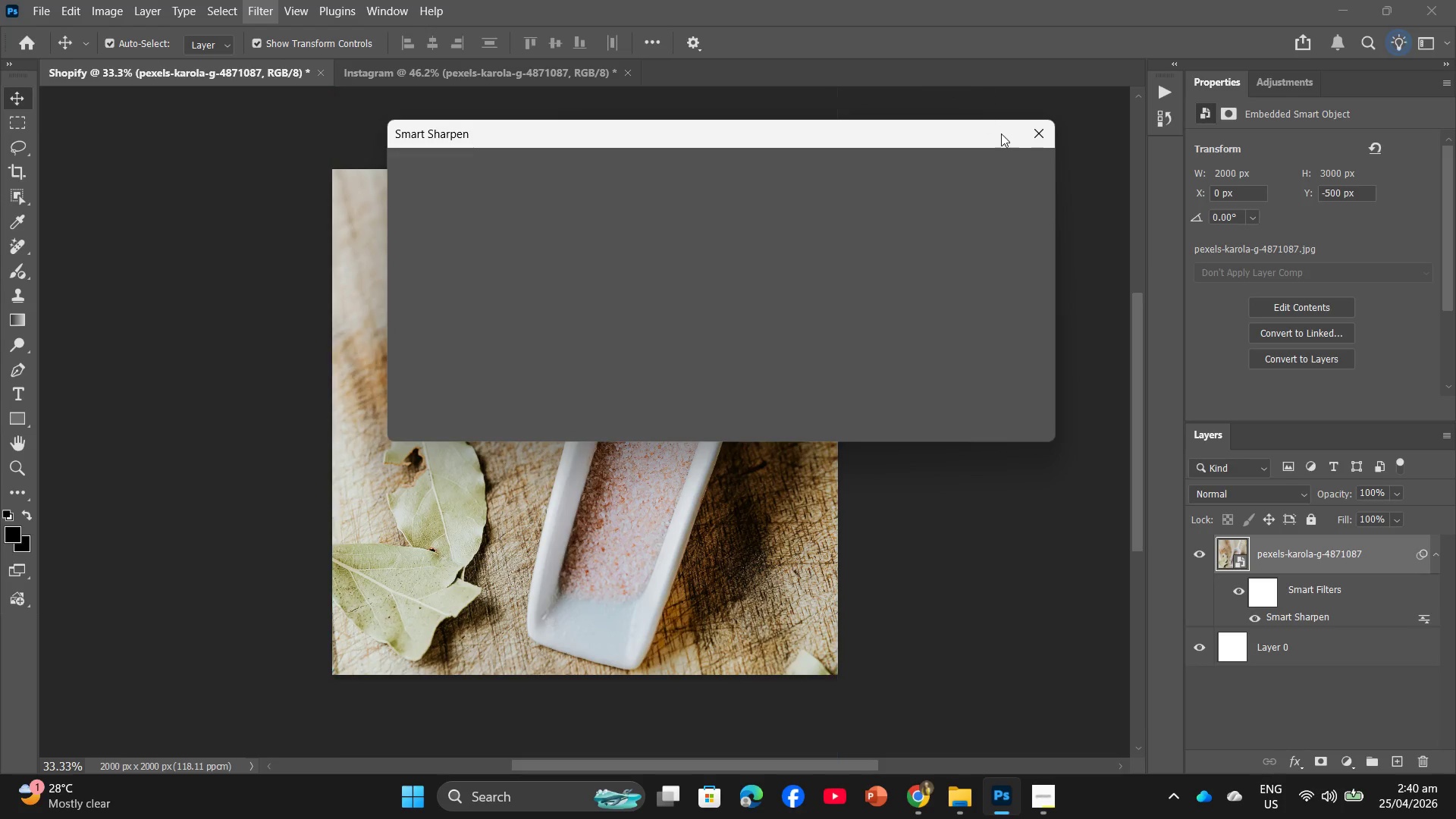 
left_click([1038, 127])
 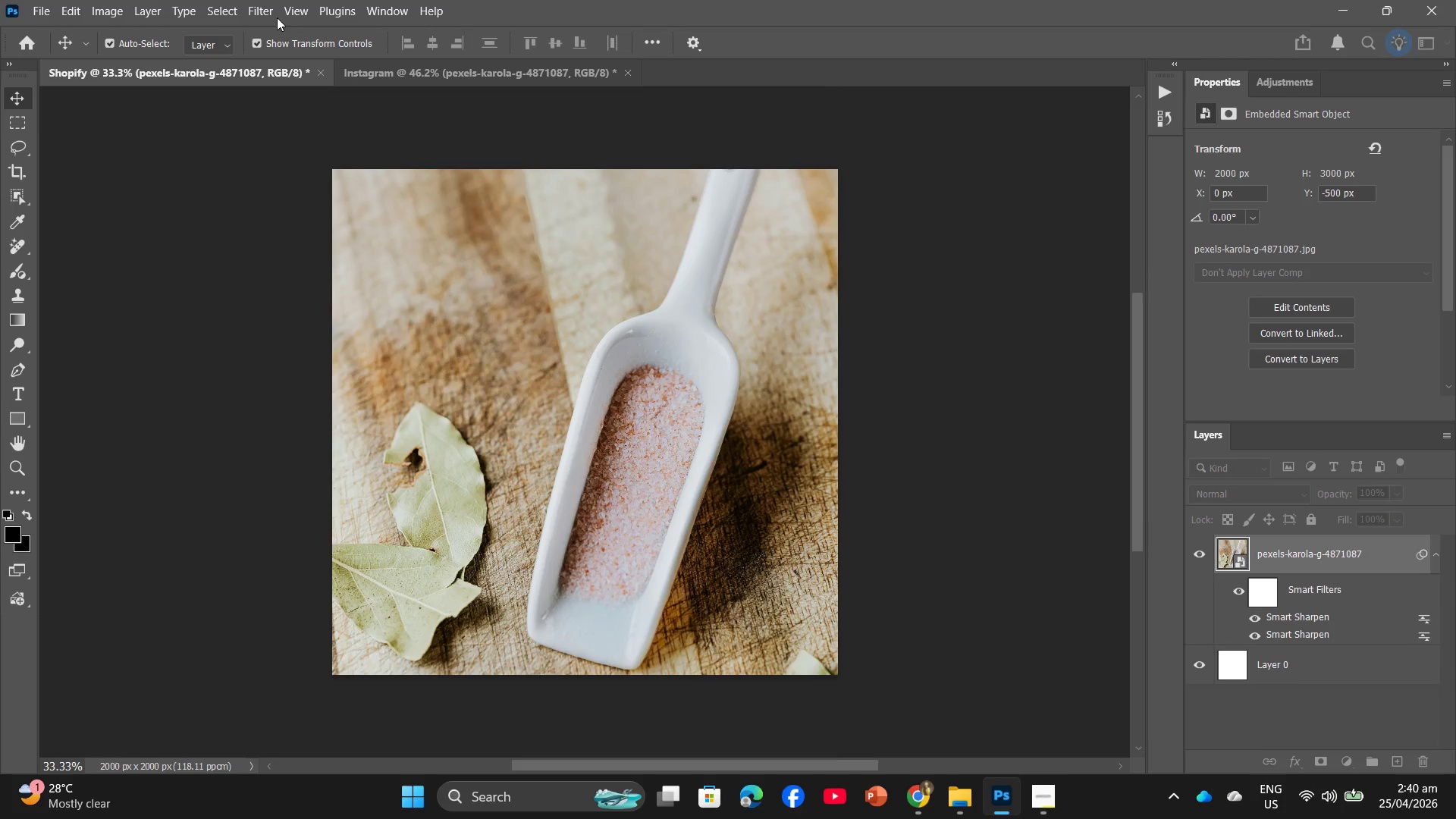 
left_click([254, 14])
 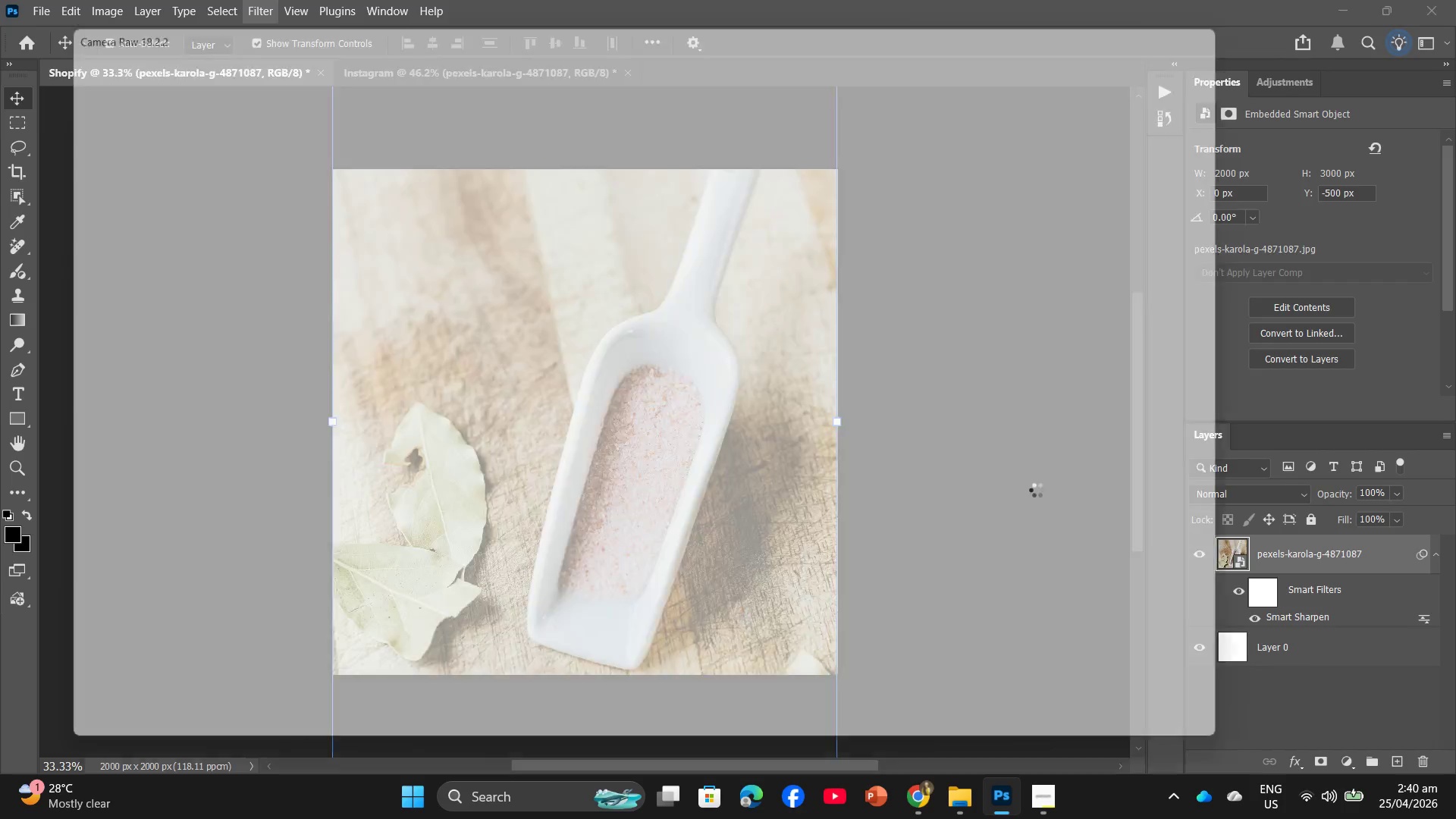 
scroll: coordinate [1128, 430], scroll_direction: down, amount: 2.0
 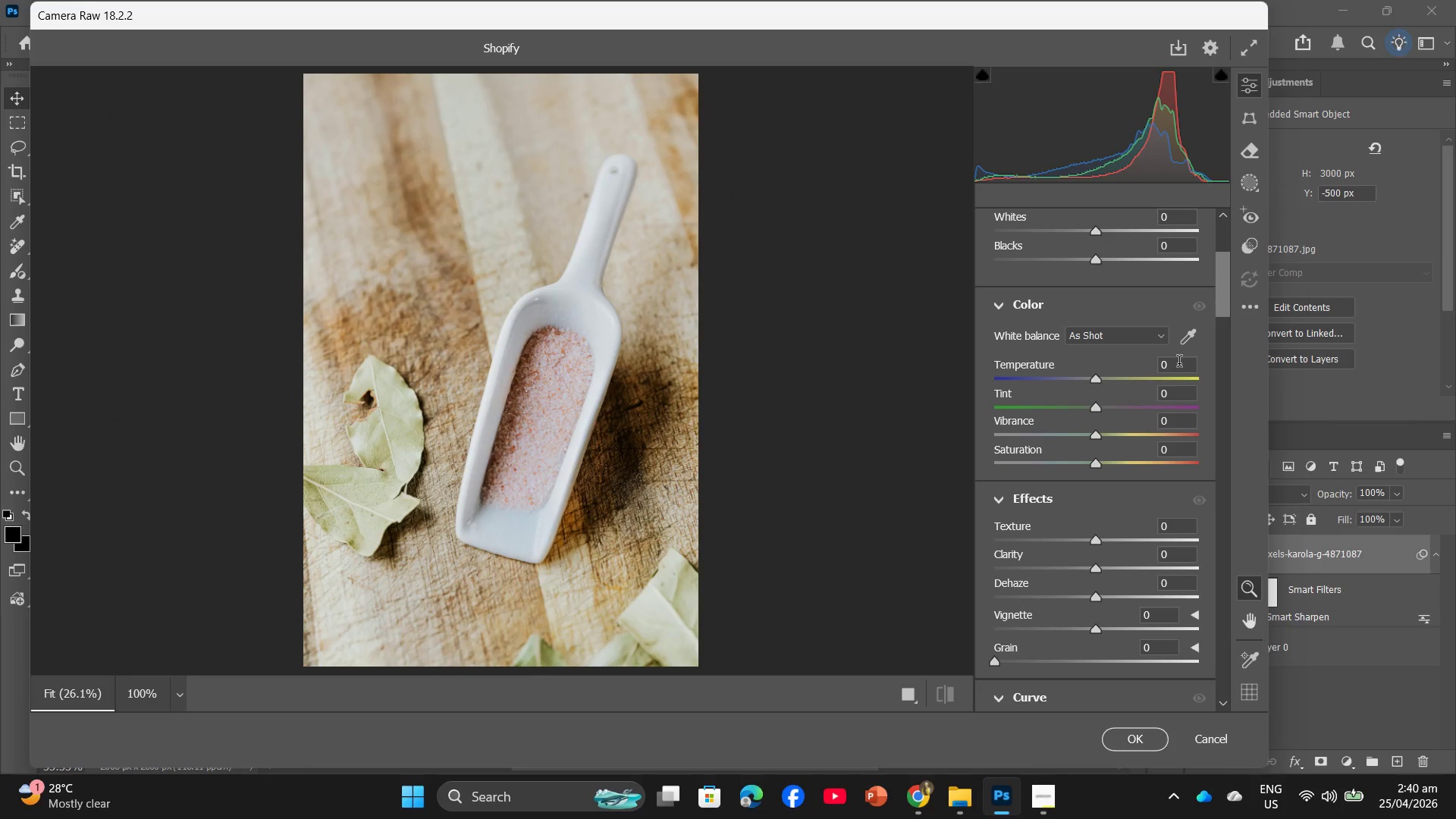 
left_click([1179, 363])
 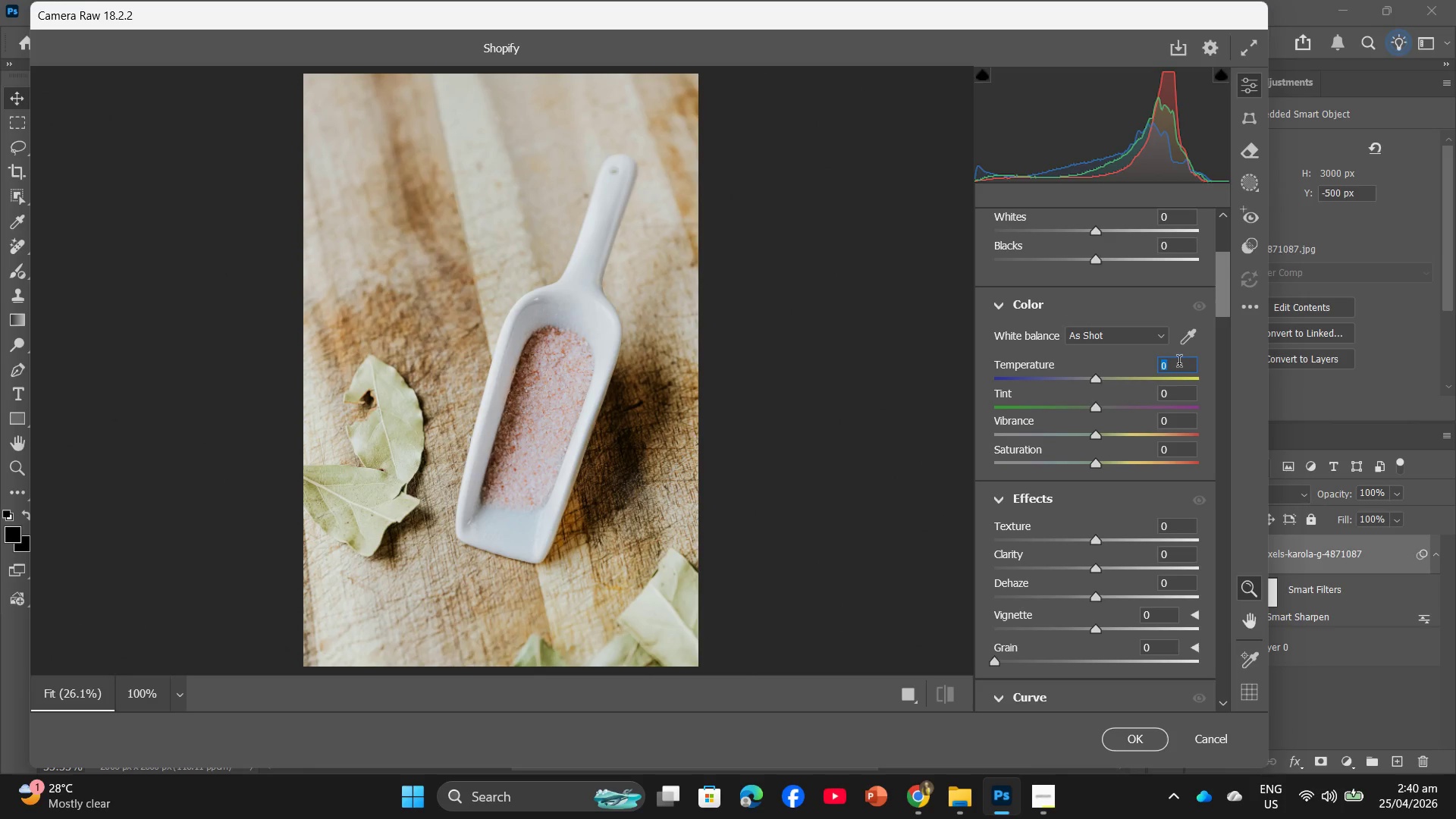 
key(Numpad1)
 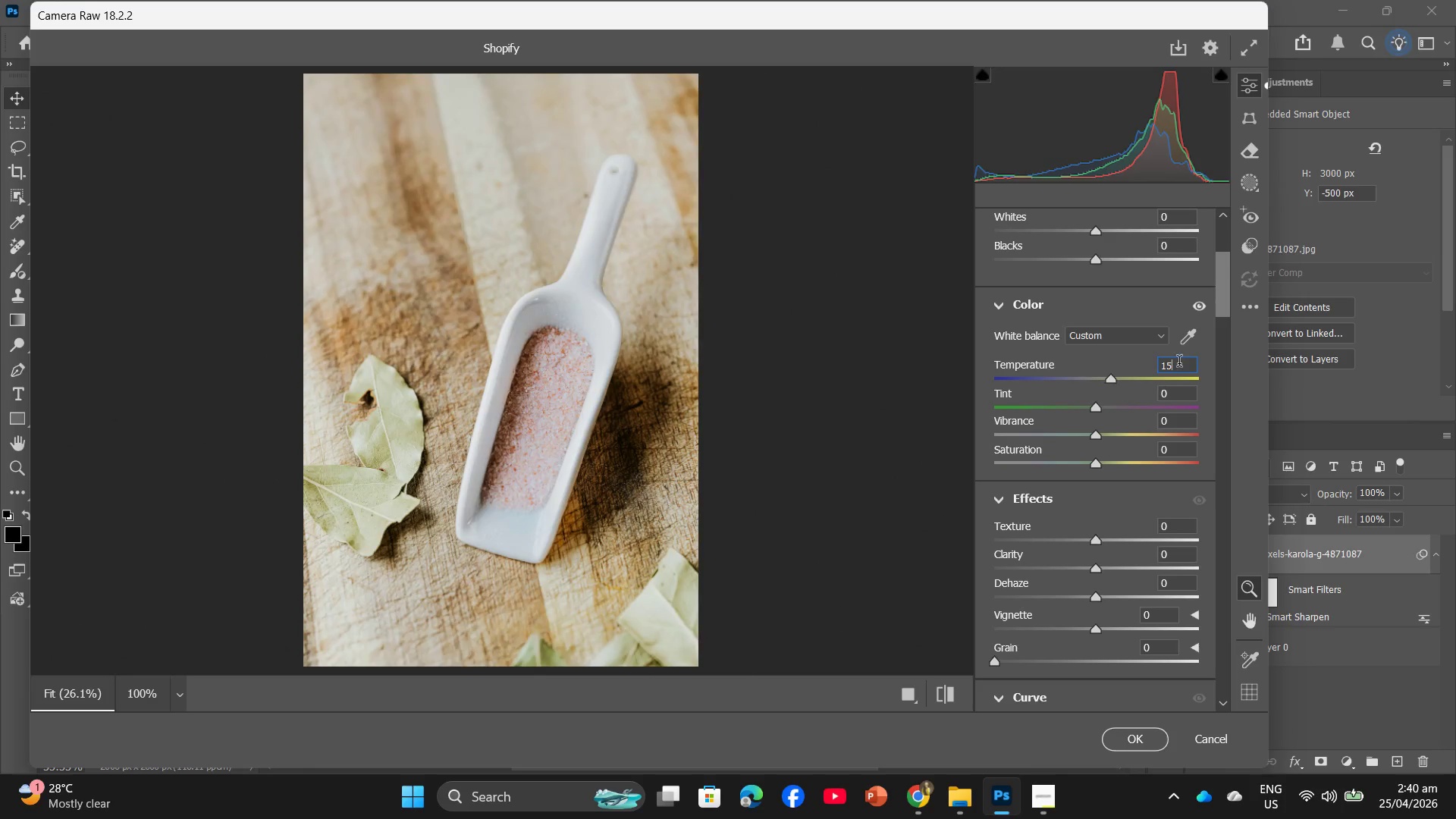 
key(Numpad5)
 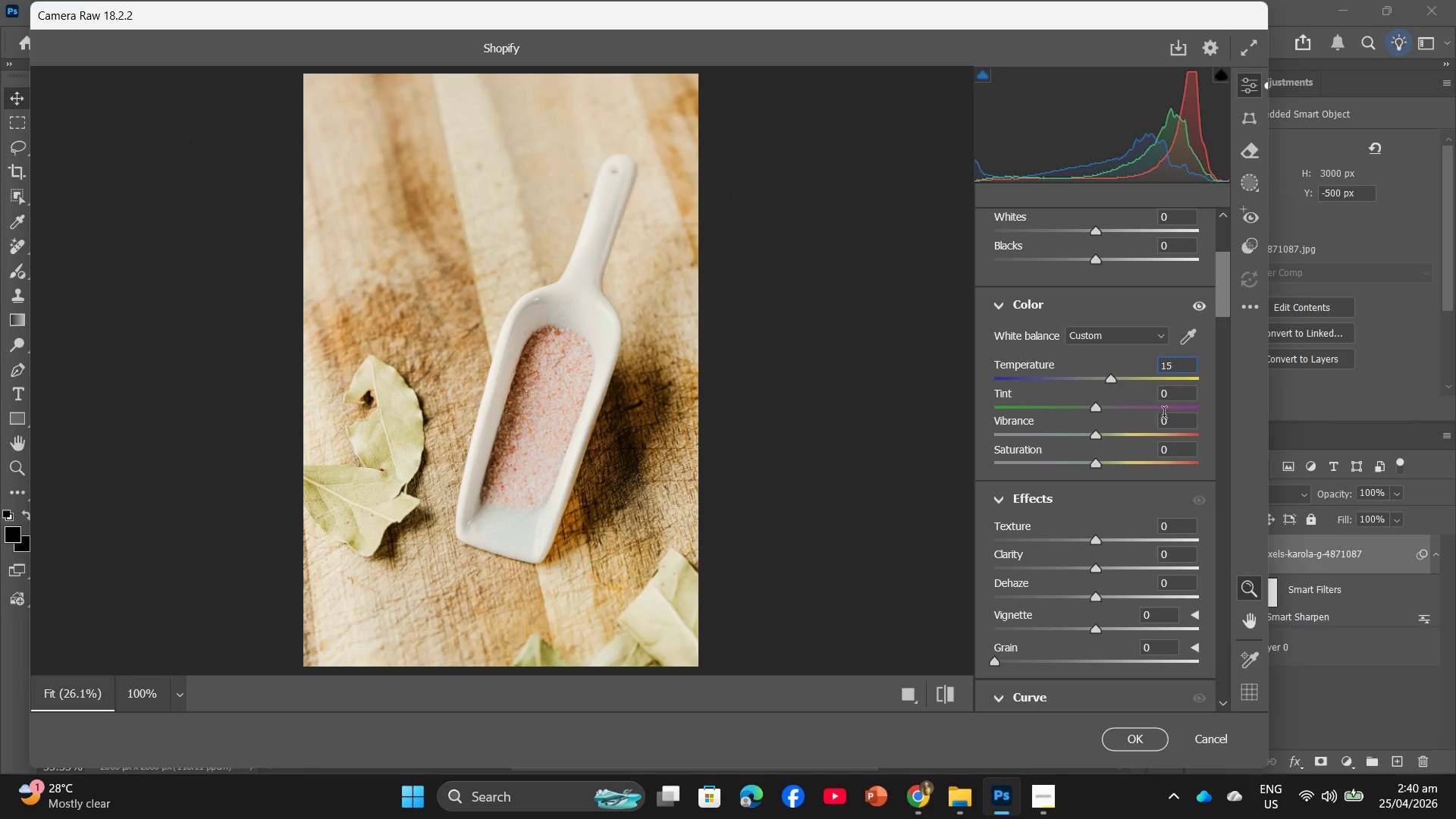 
left_click([1164, 419])
 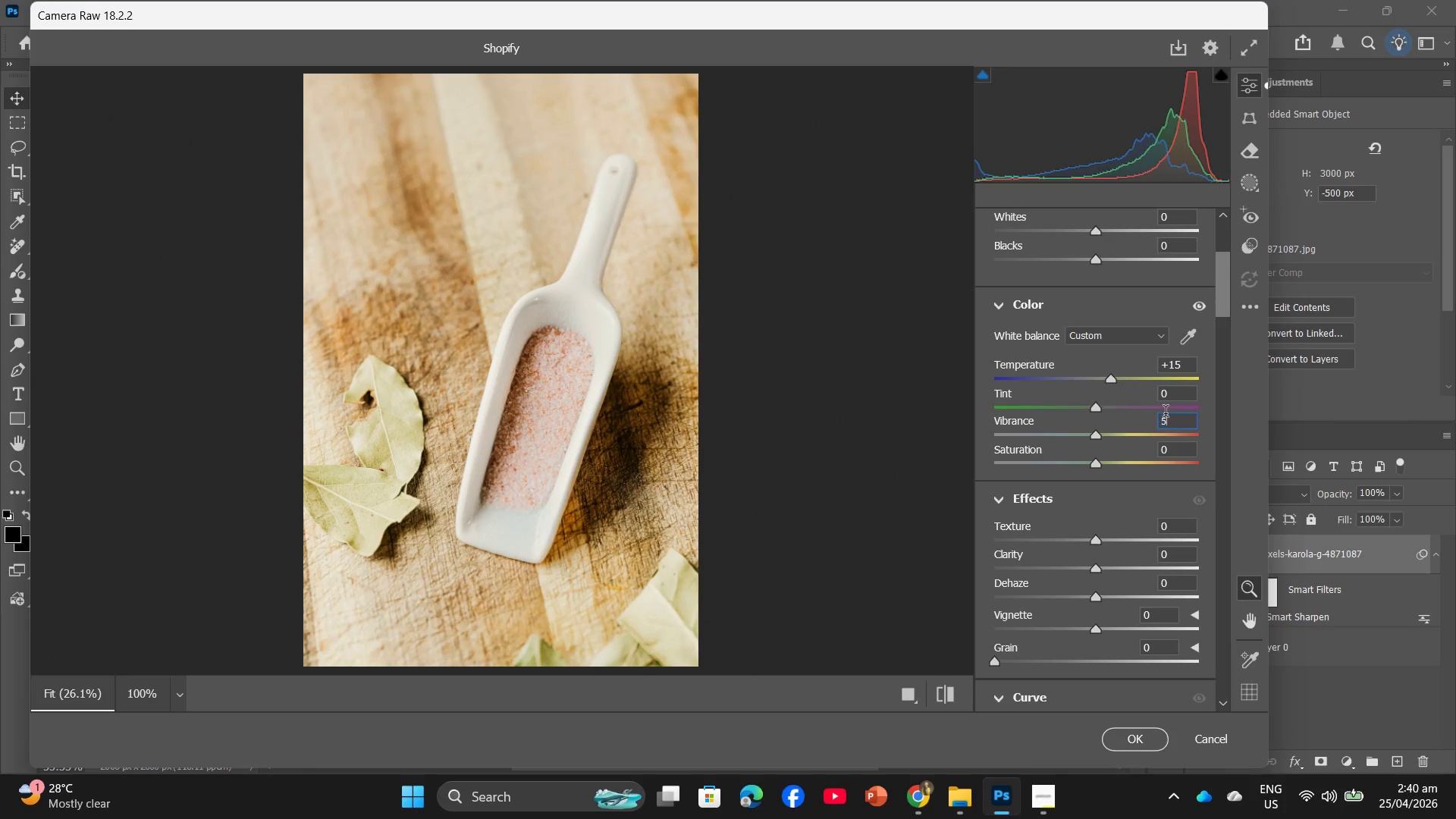 
key(Numpad5)
 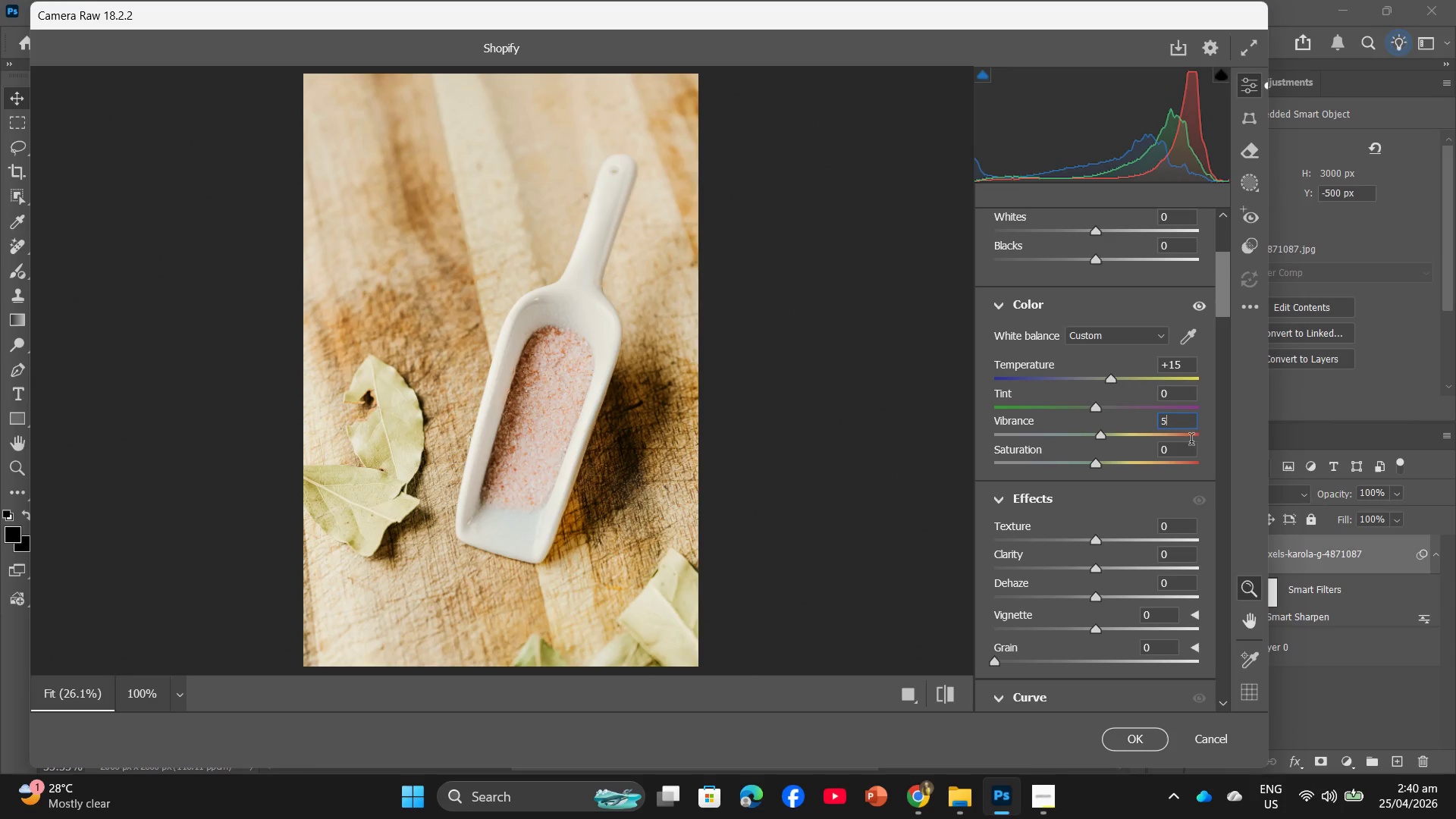 
left_click([1191, 447])
 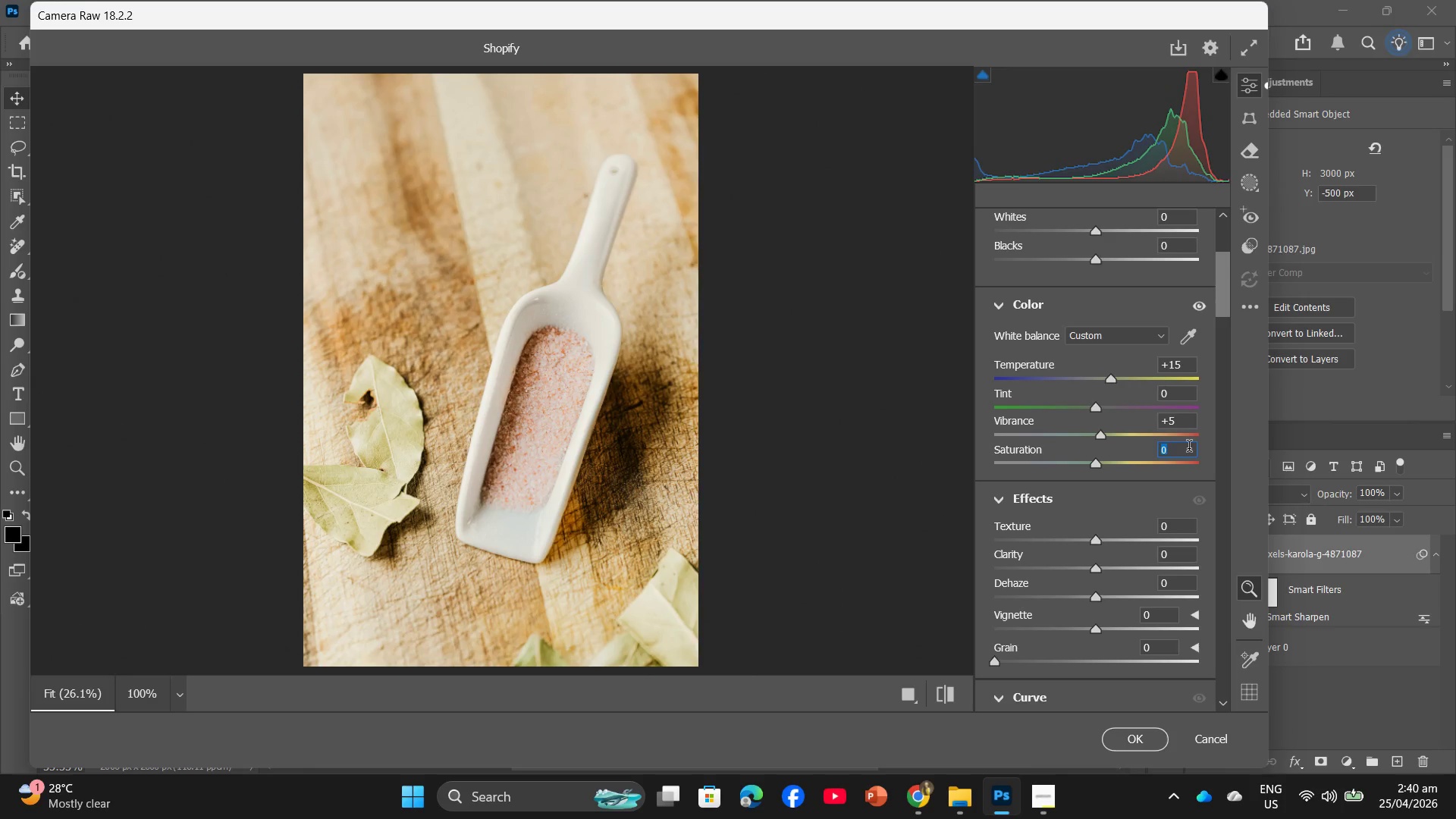 
key(Numpad5)
 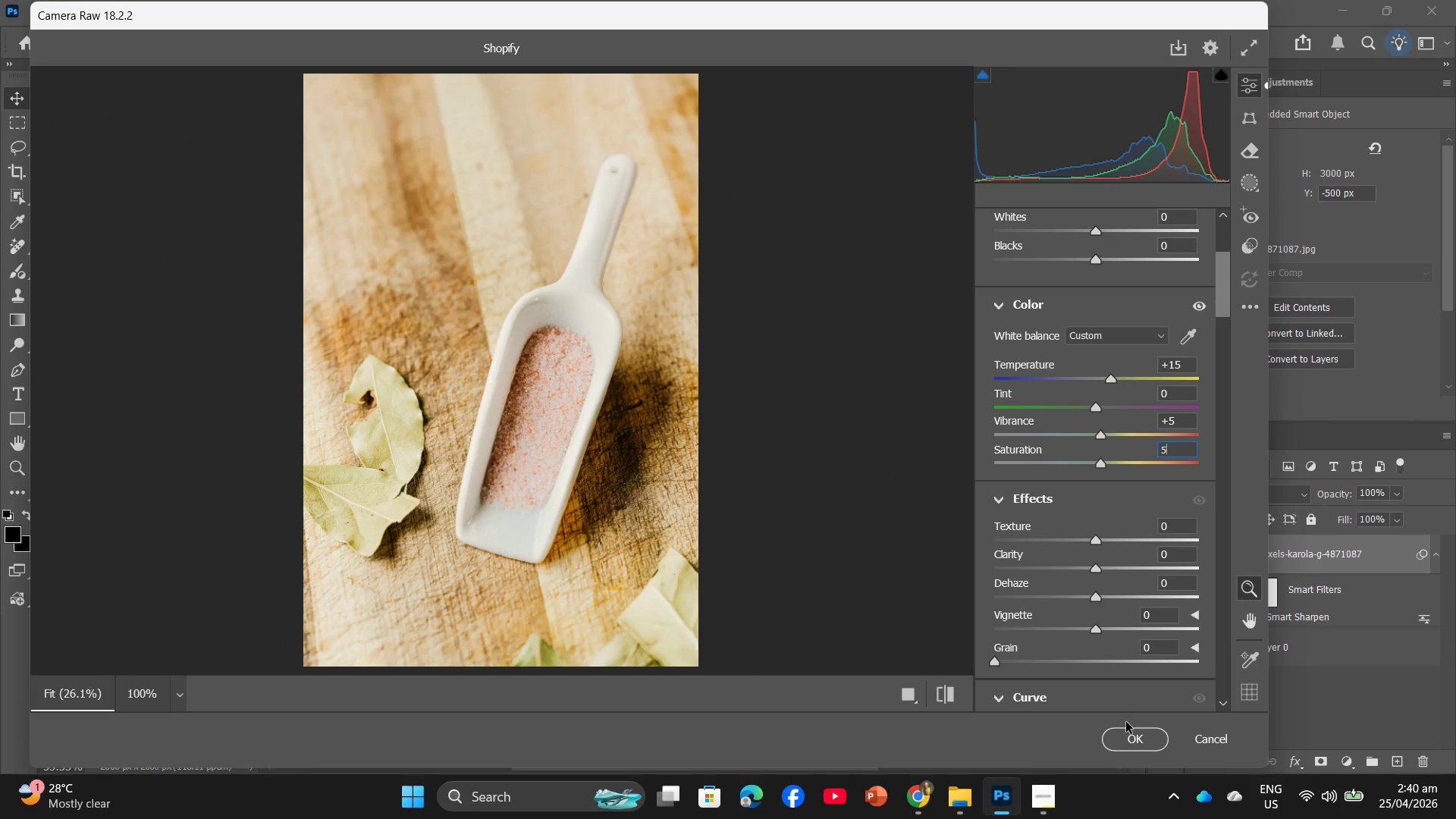 
left_click([1130, 742])
 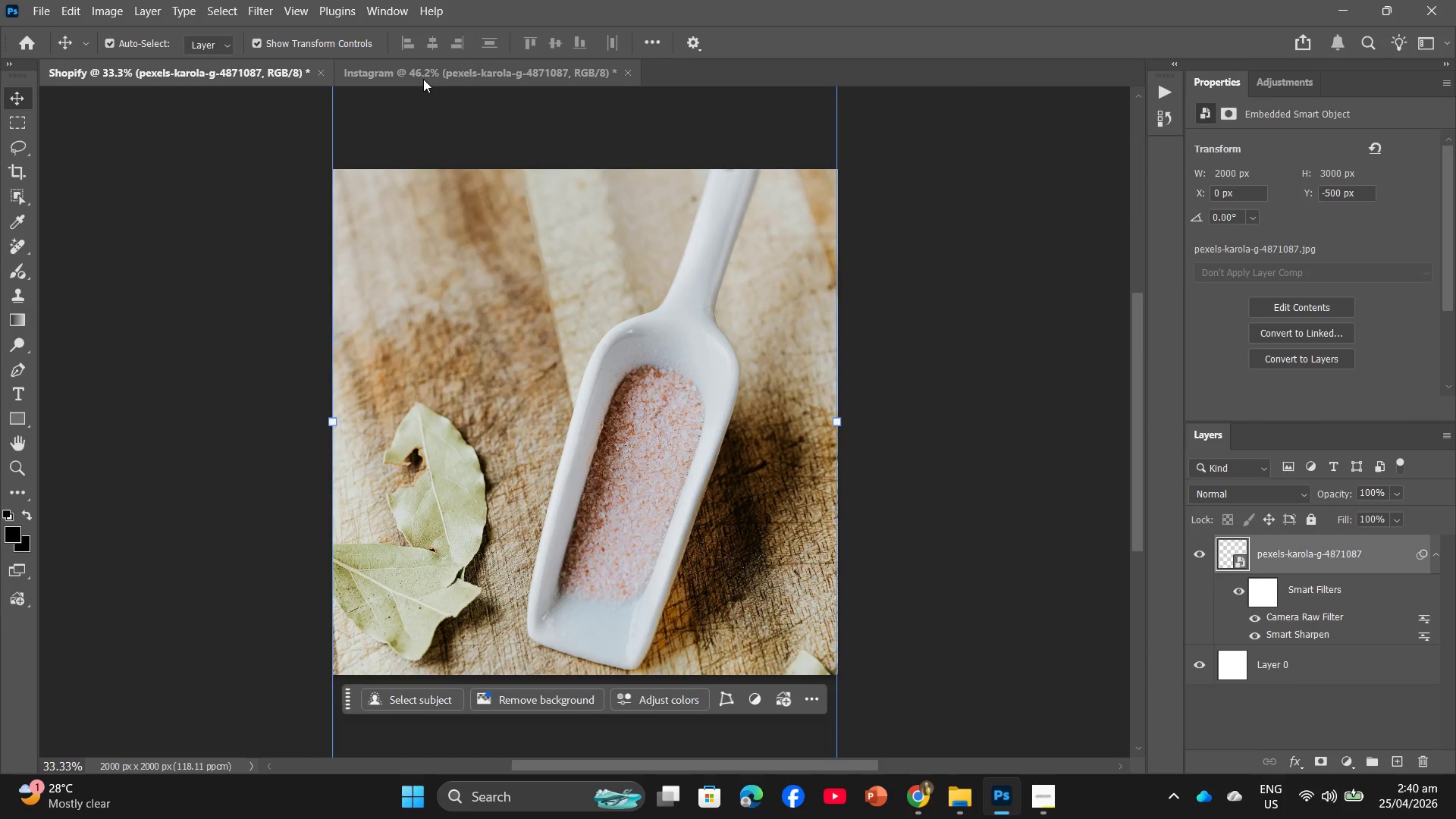 
left_click([423, 79])
 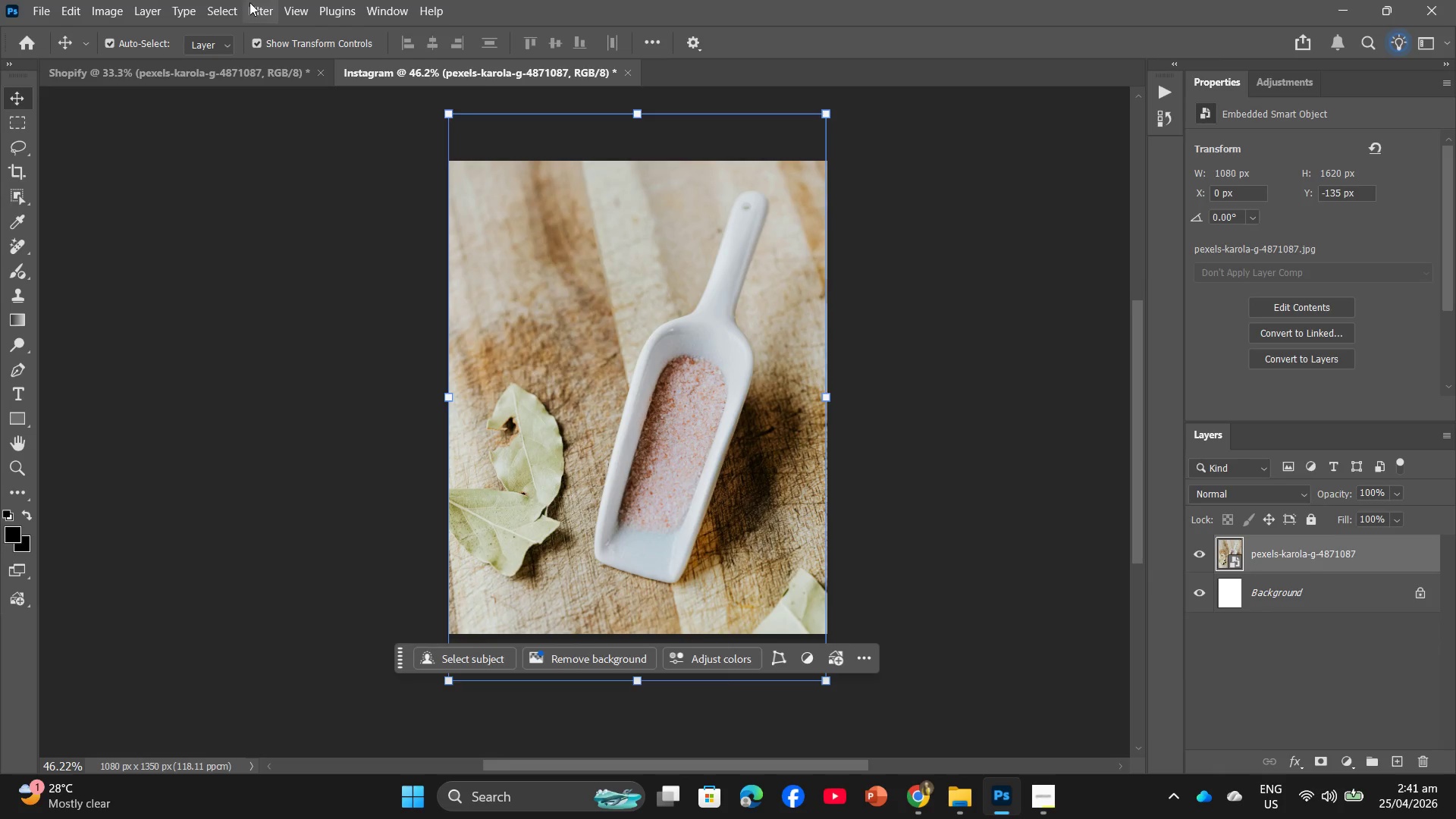 
left_click([260, 2])
 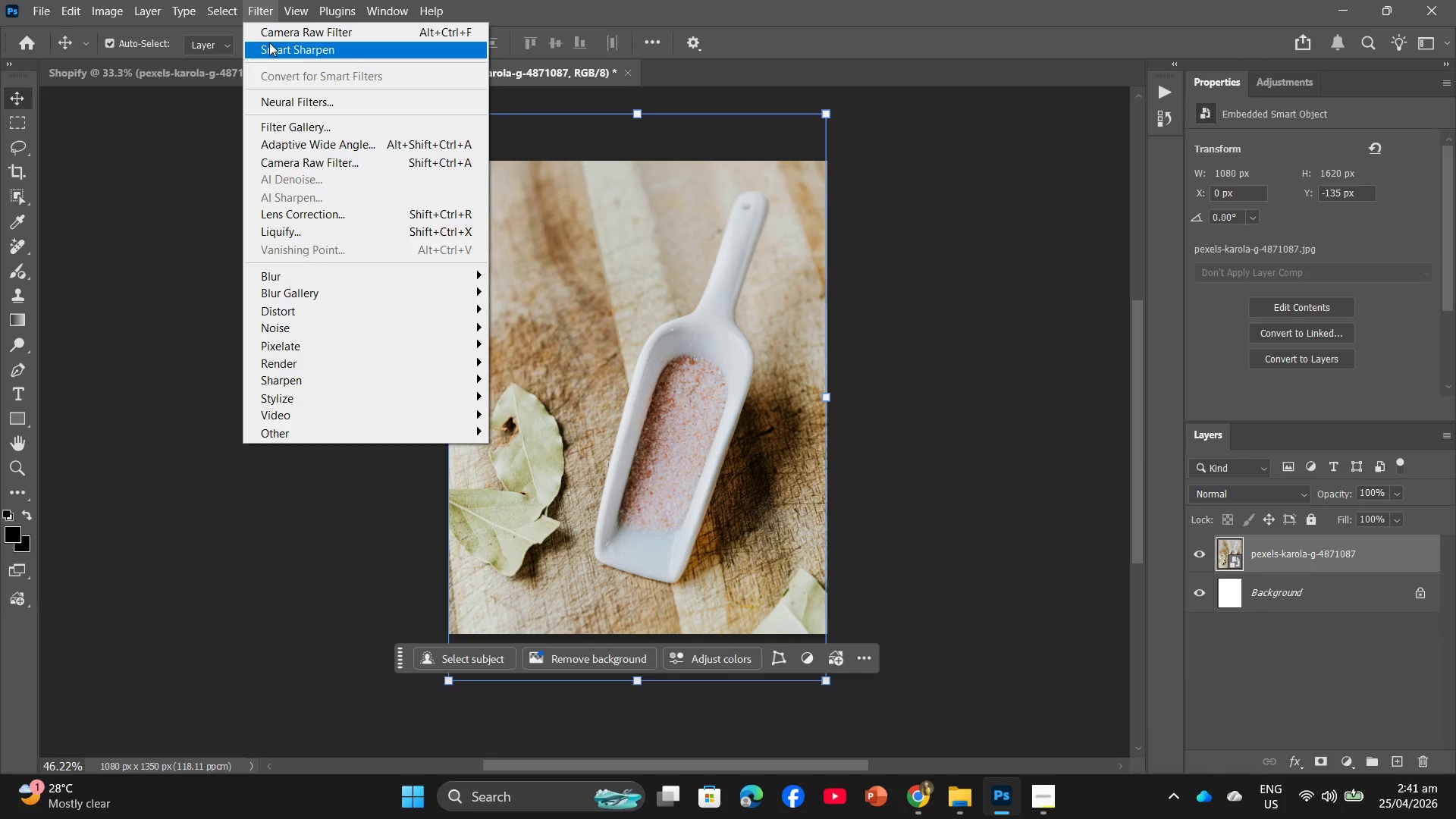 
left_click([269, 48])
 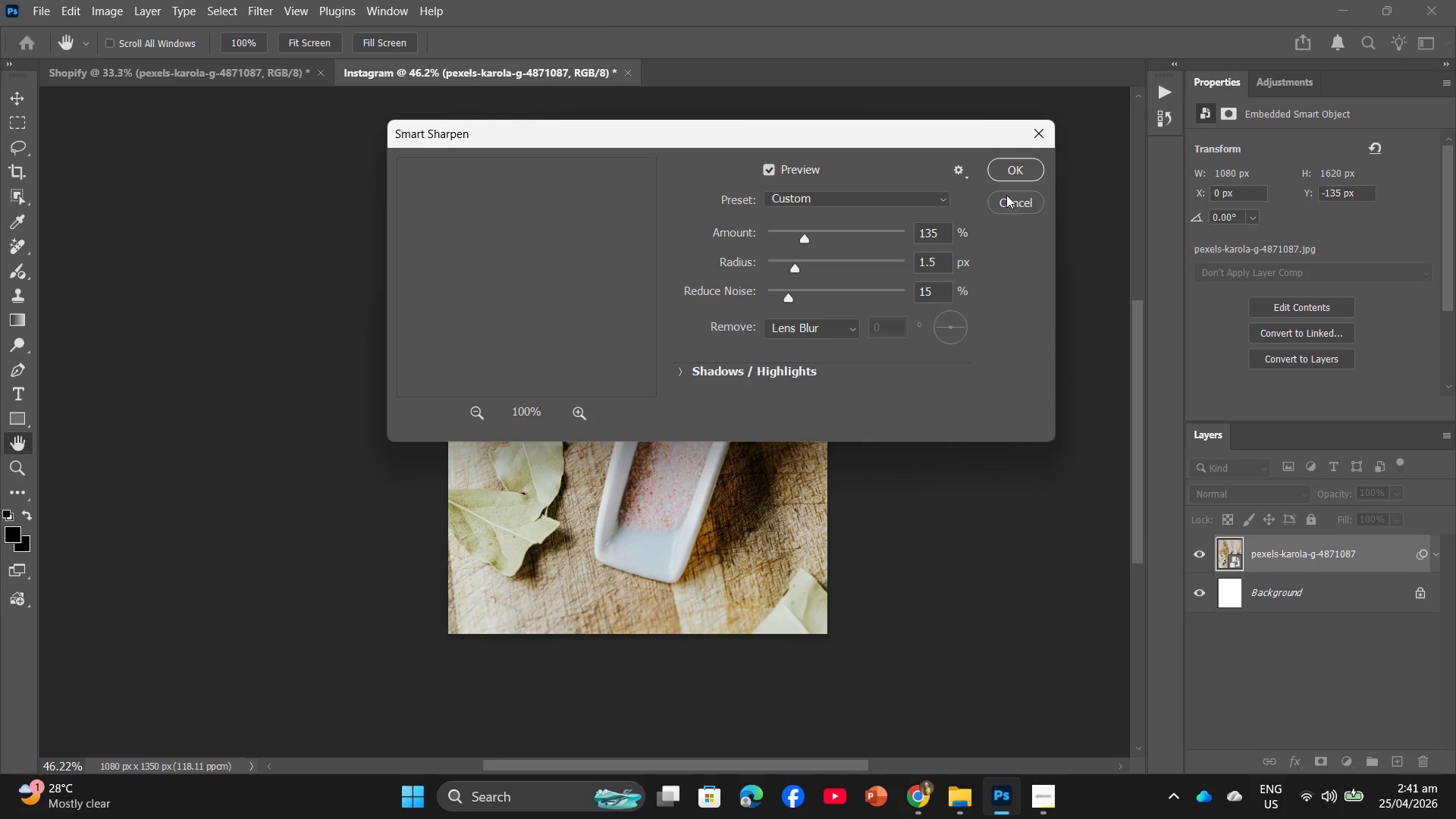 
left_click([1011, 165])
 